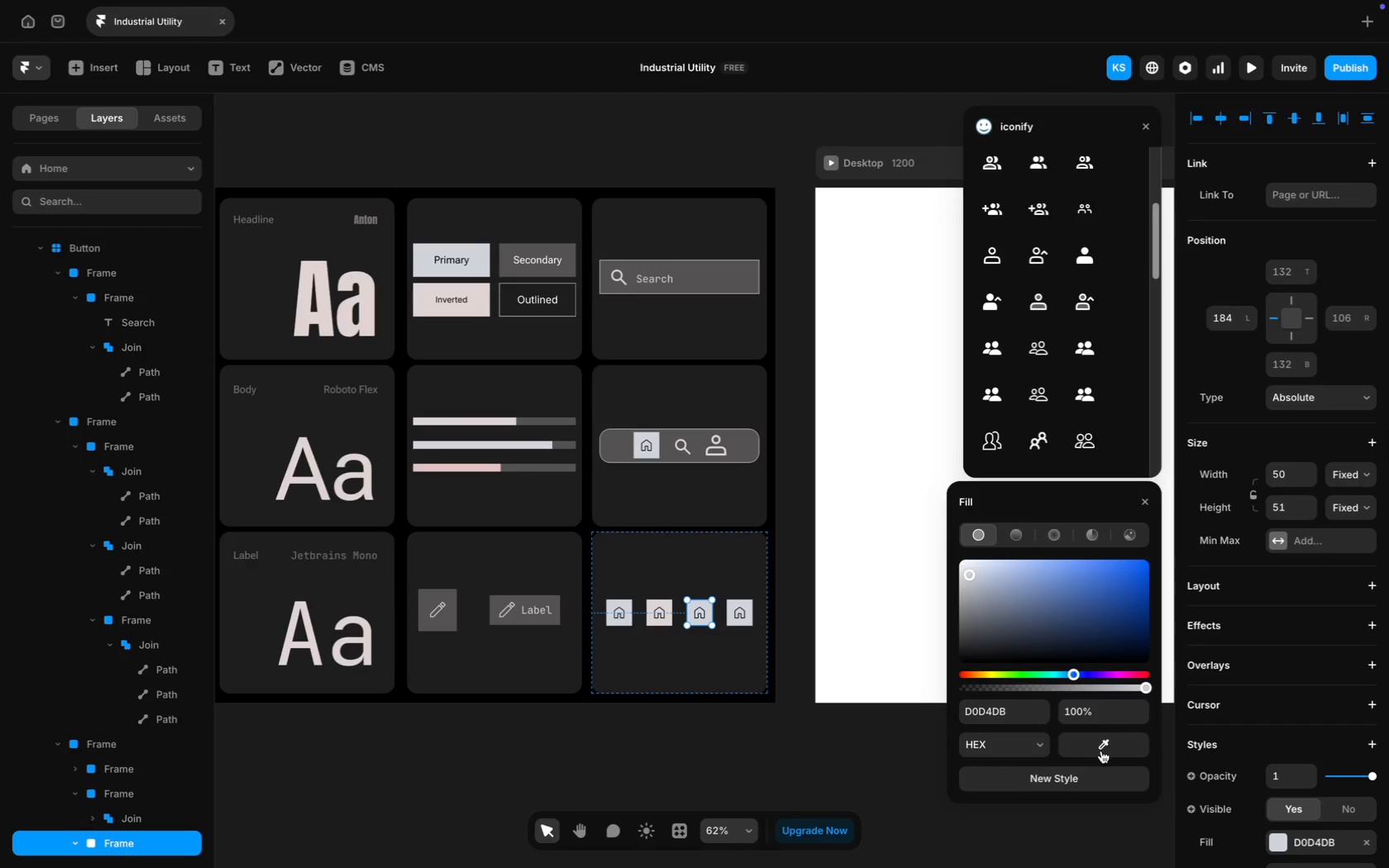 
left_click([1102, 748])
 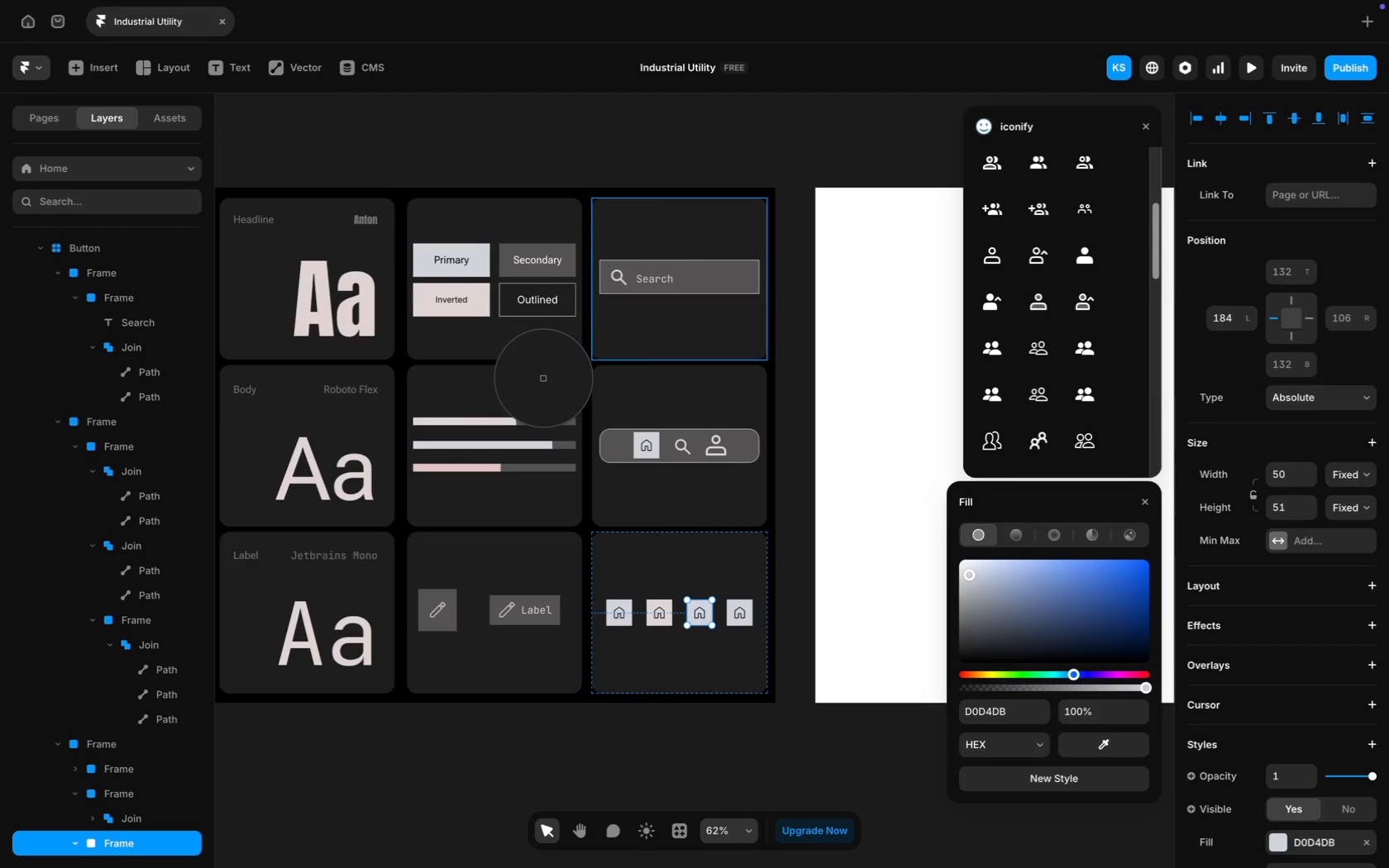 
wait(13.84)
 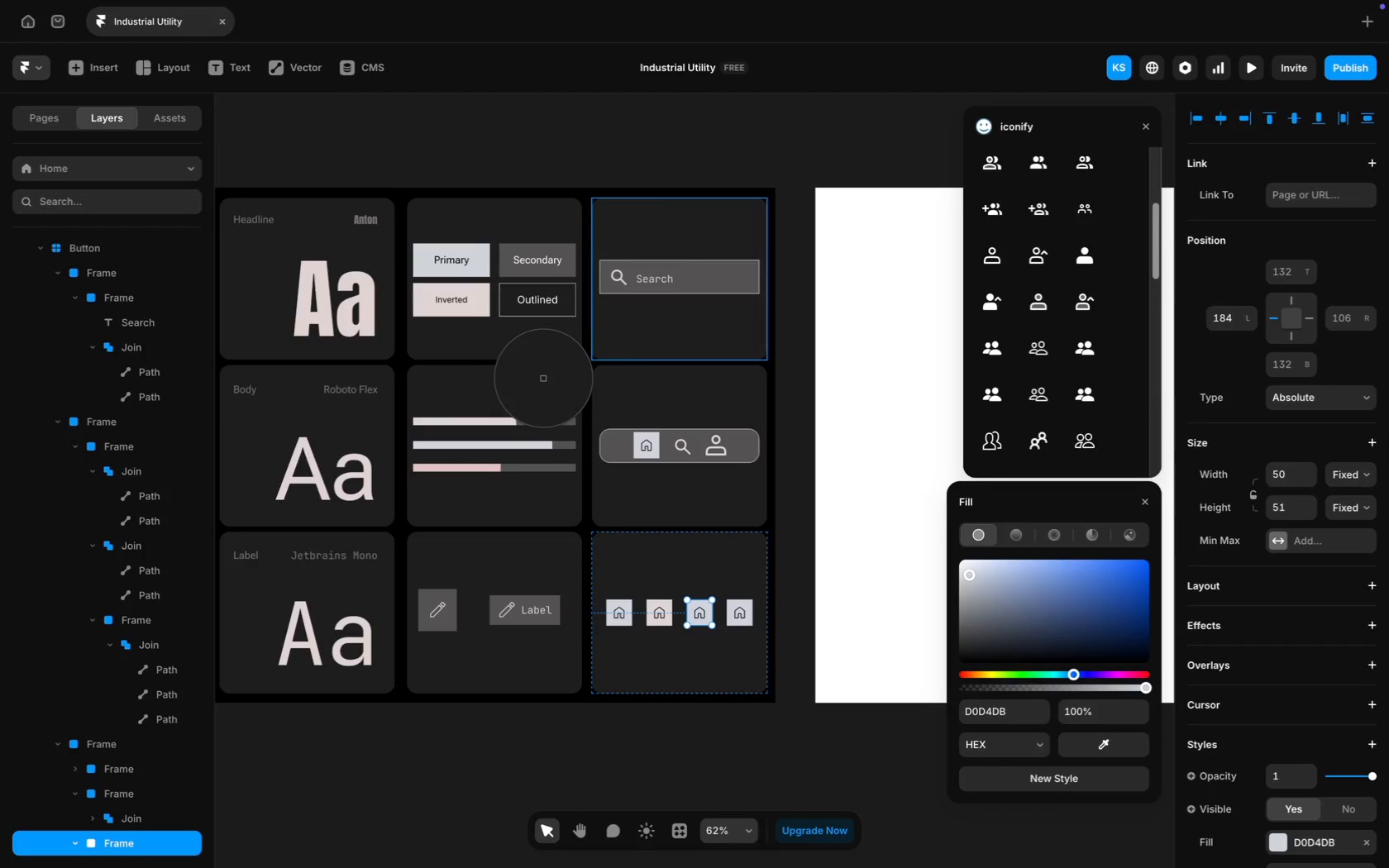 
left_click([749, 623])
 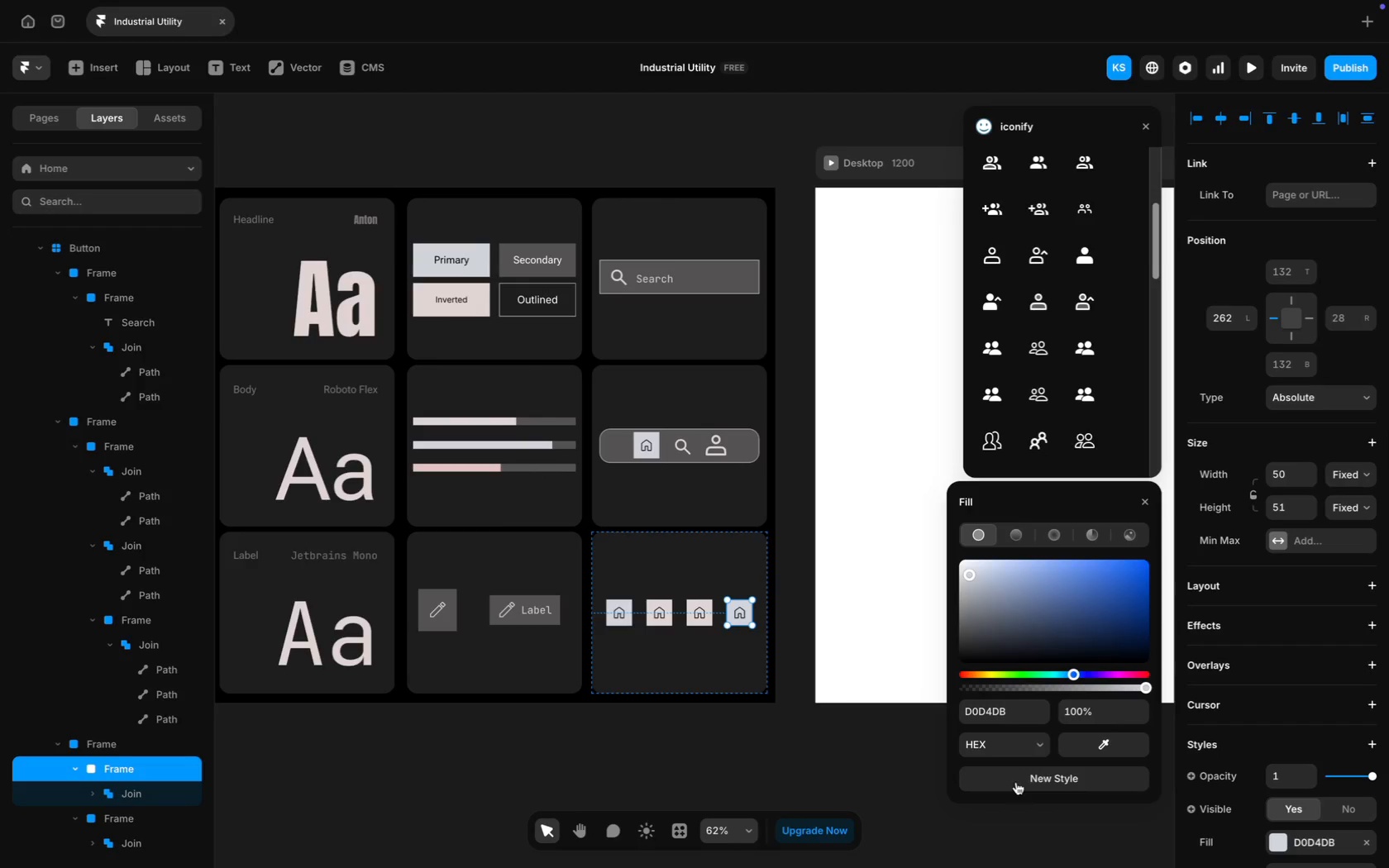 
left_click([1103, 741])
 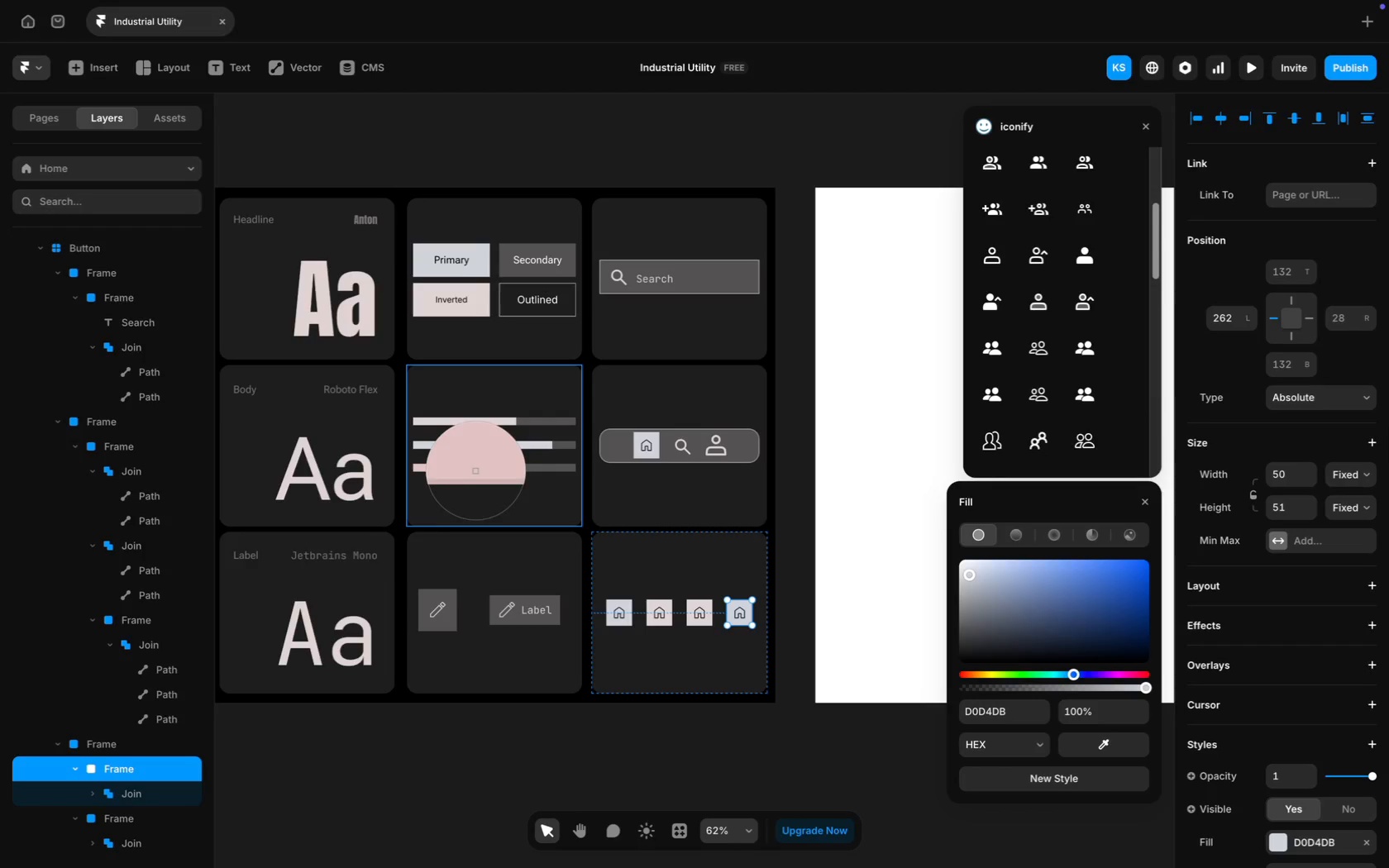 
left_click([477, 466])
 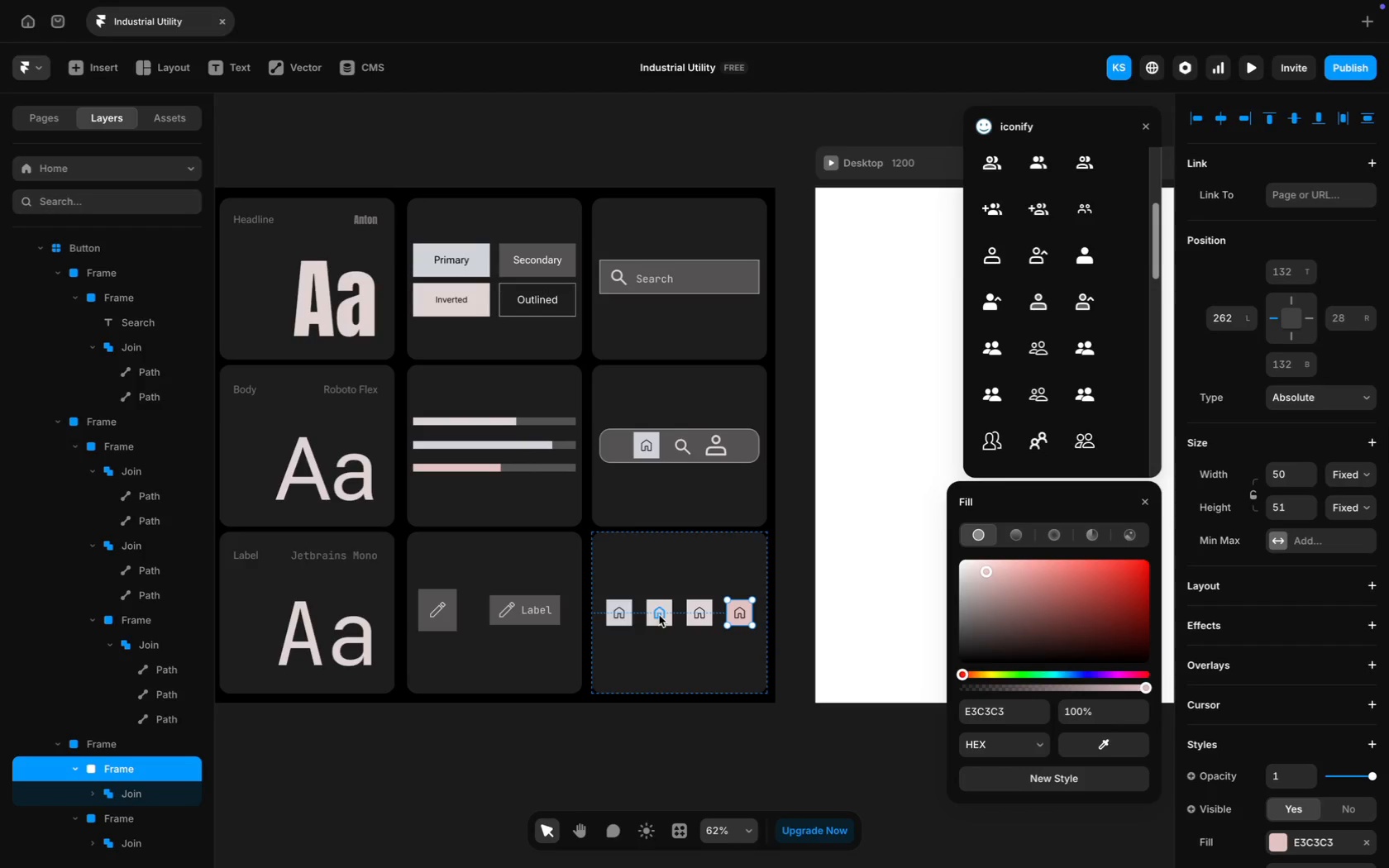 
left_click([658, 615])
 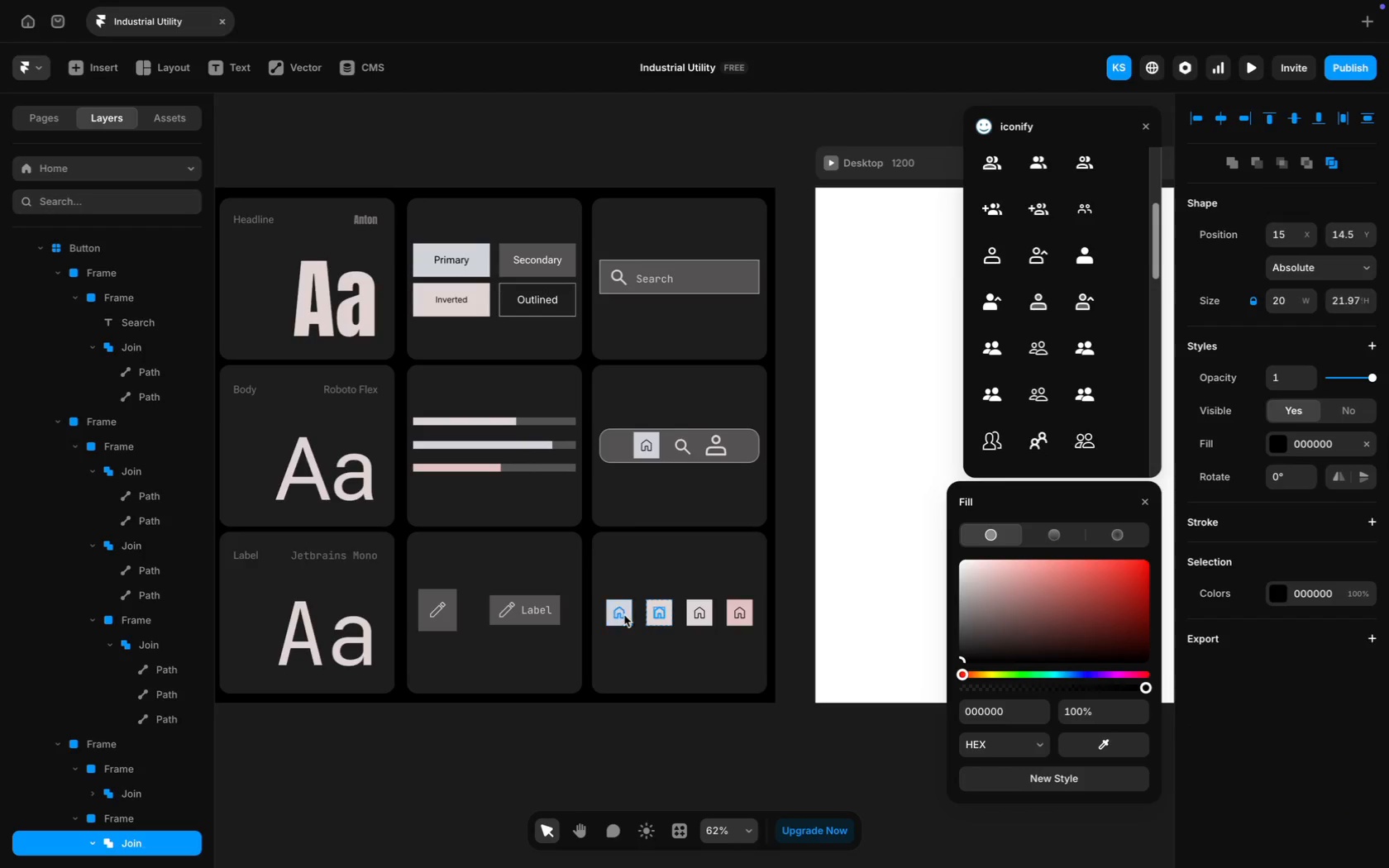 
left_click([623, 614])
 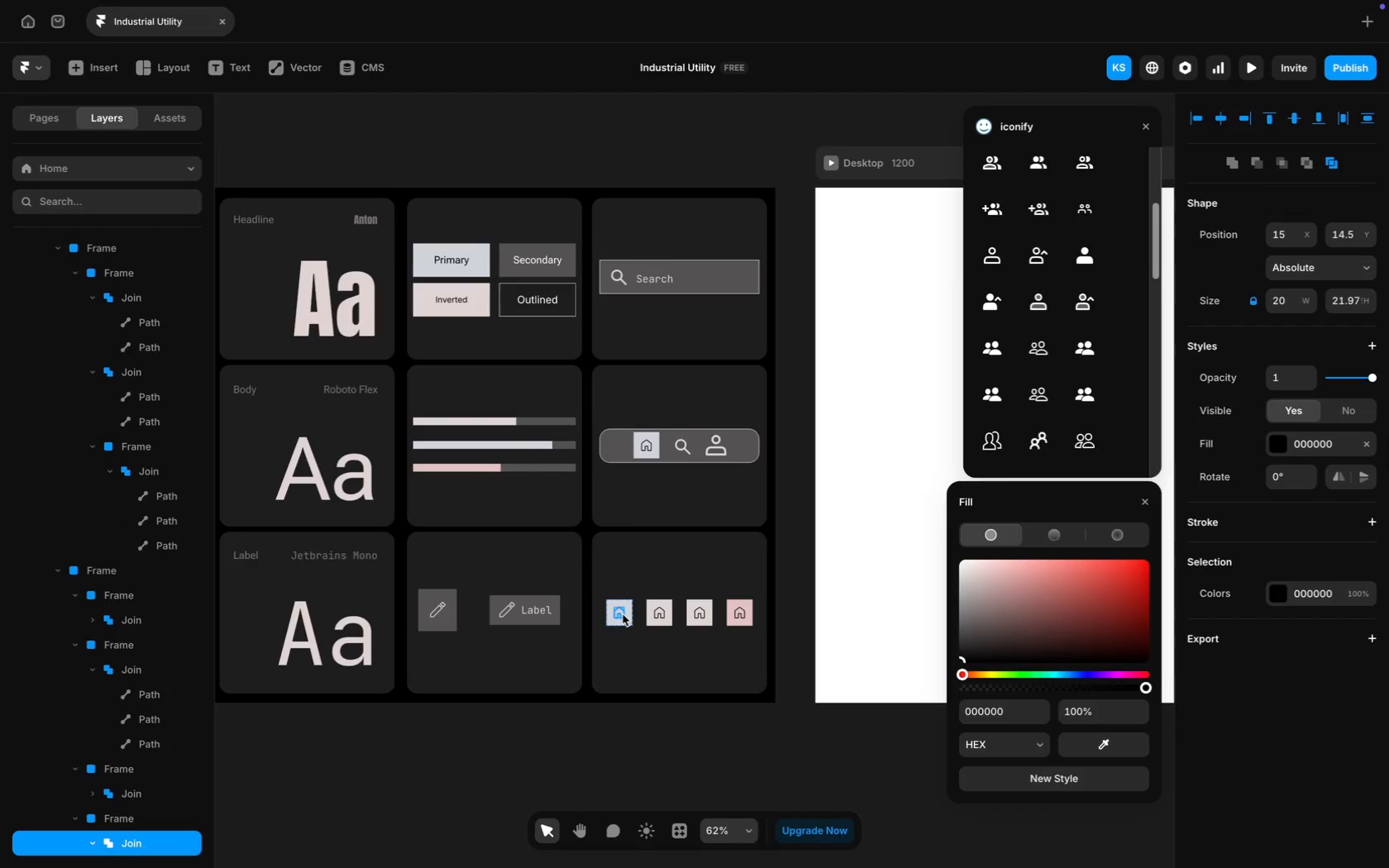 
key(Backspace)
 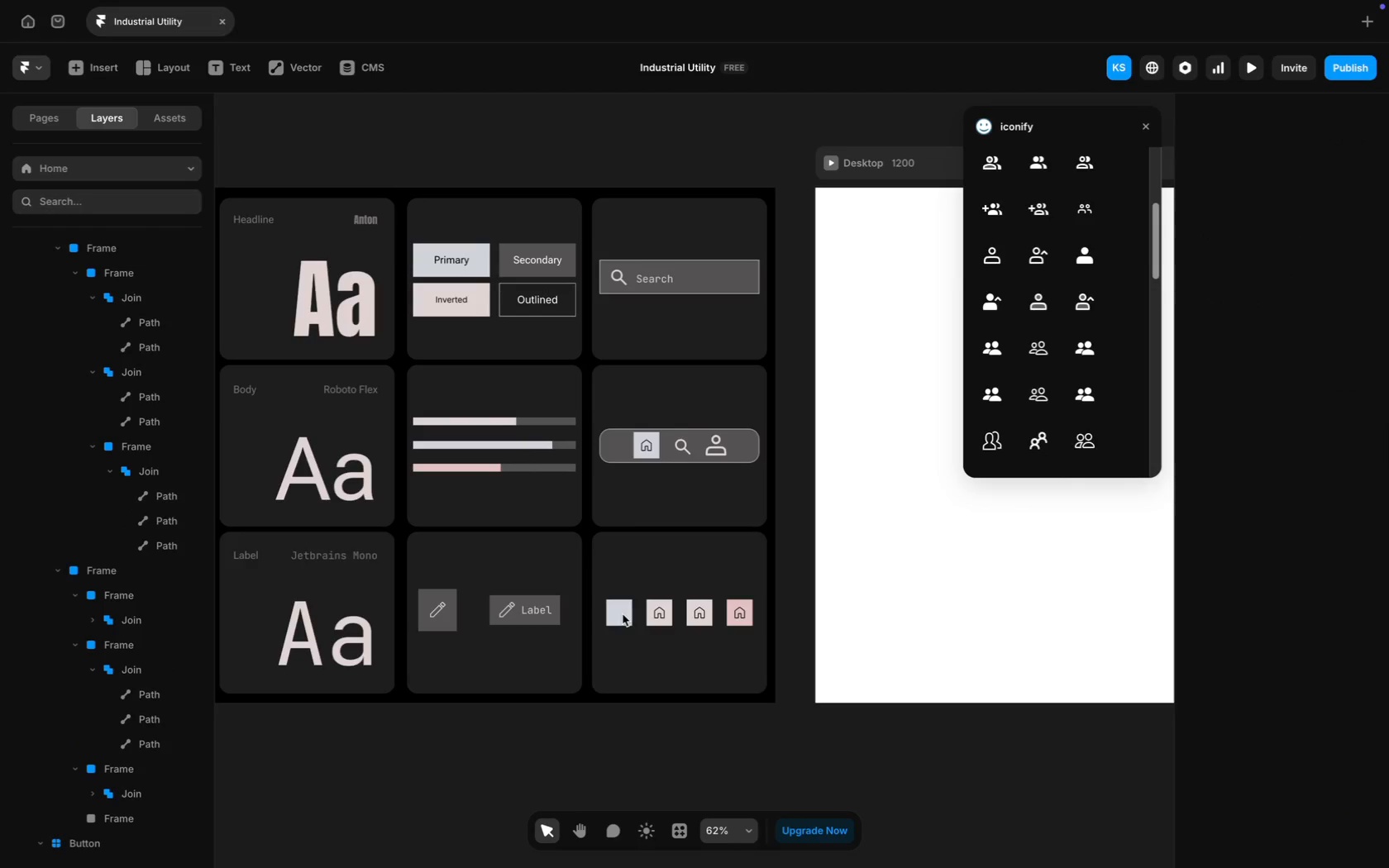 
left_click([623, 614])
 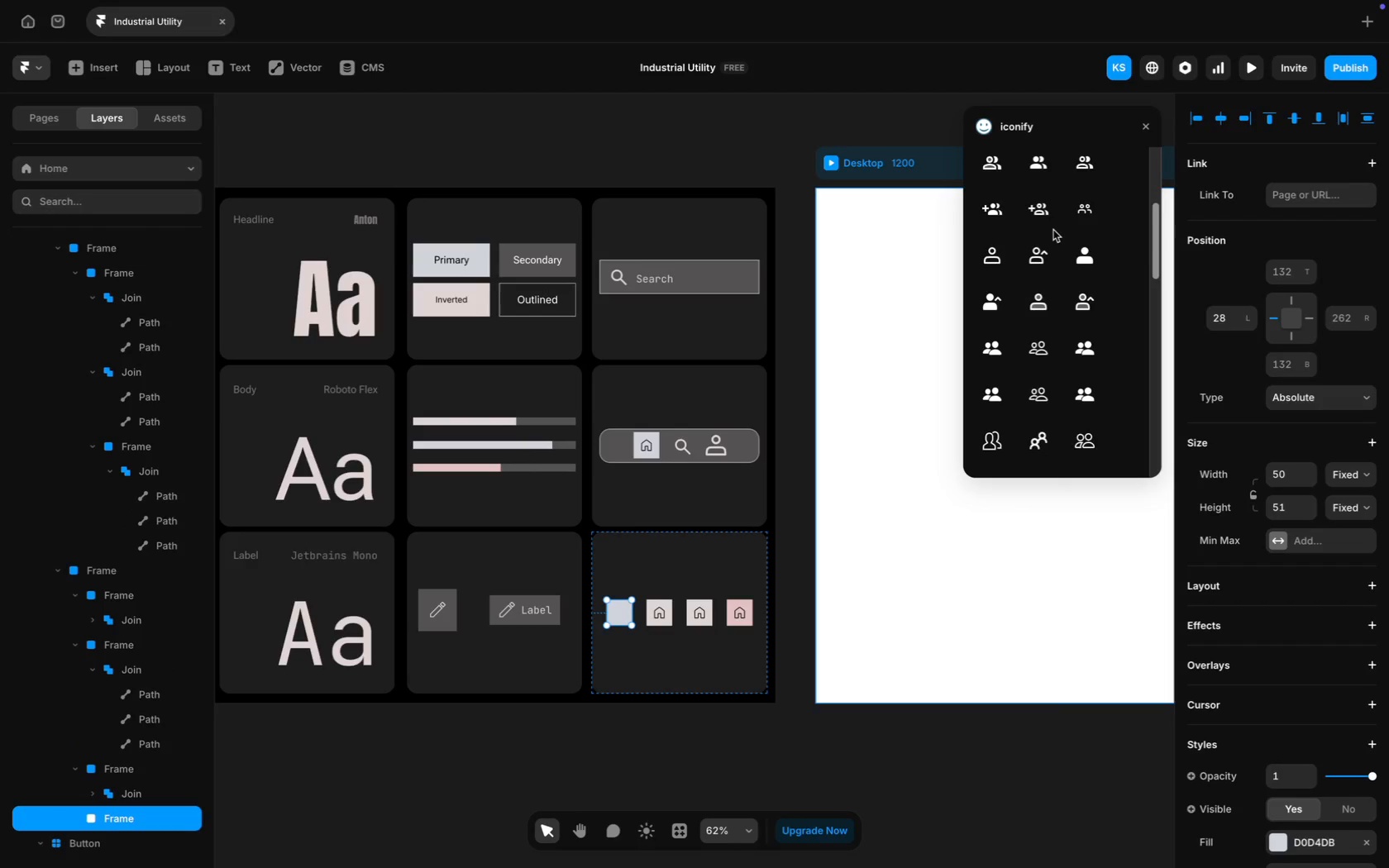 
key(Meta+CommandLeft)
 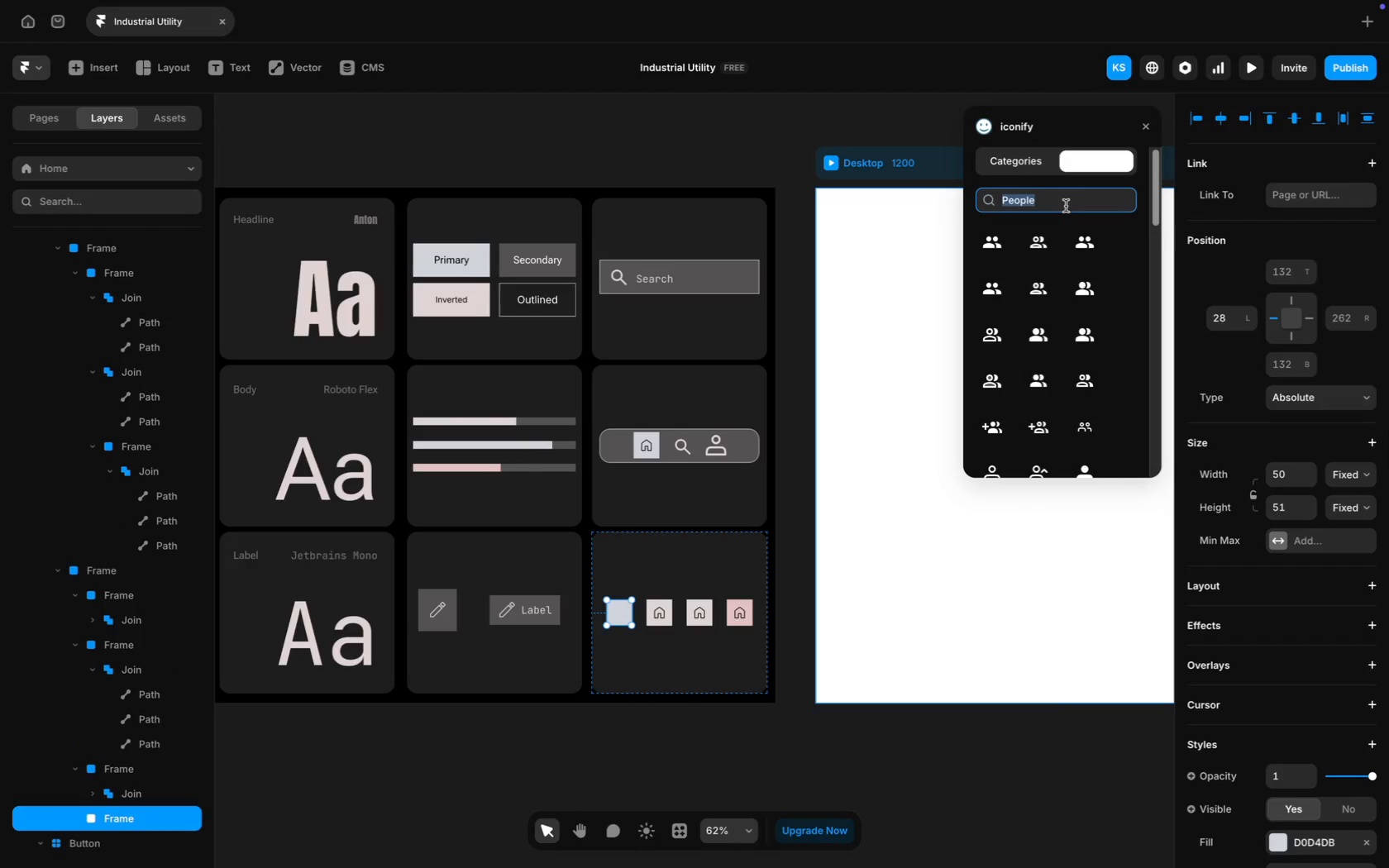 
scroll: coordinate [1054, 228], scroll_direction: up, amount: 99.0
 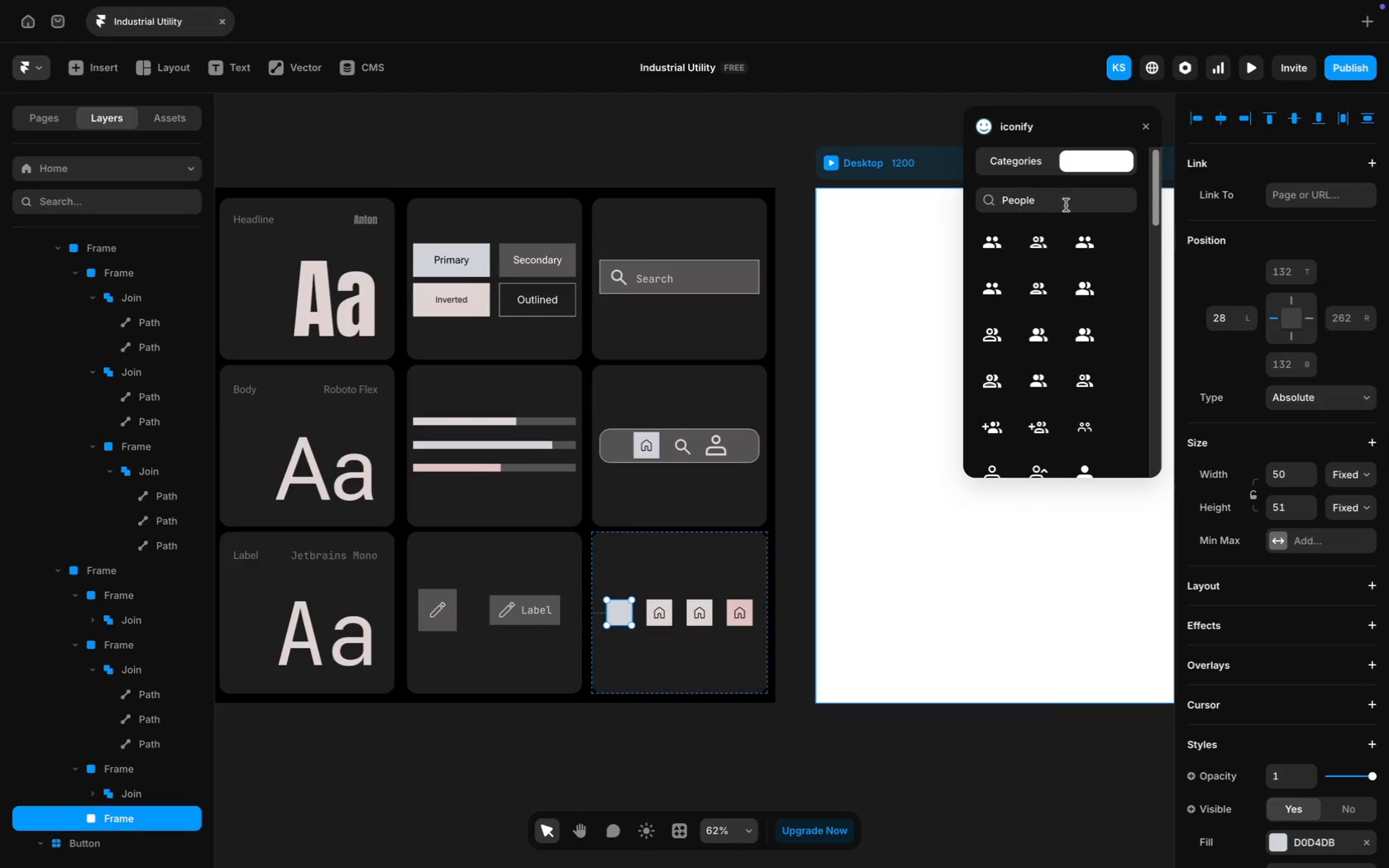 
key(Meta+A)
 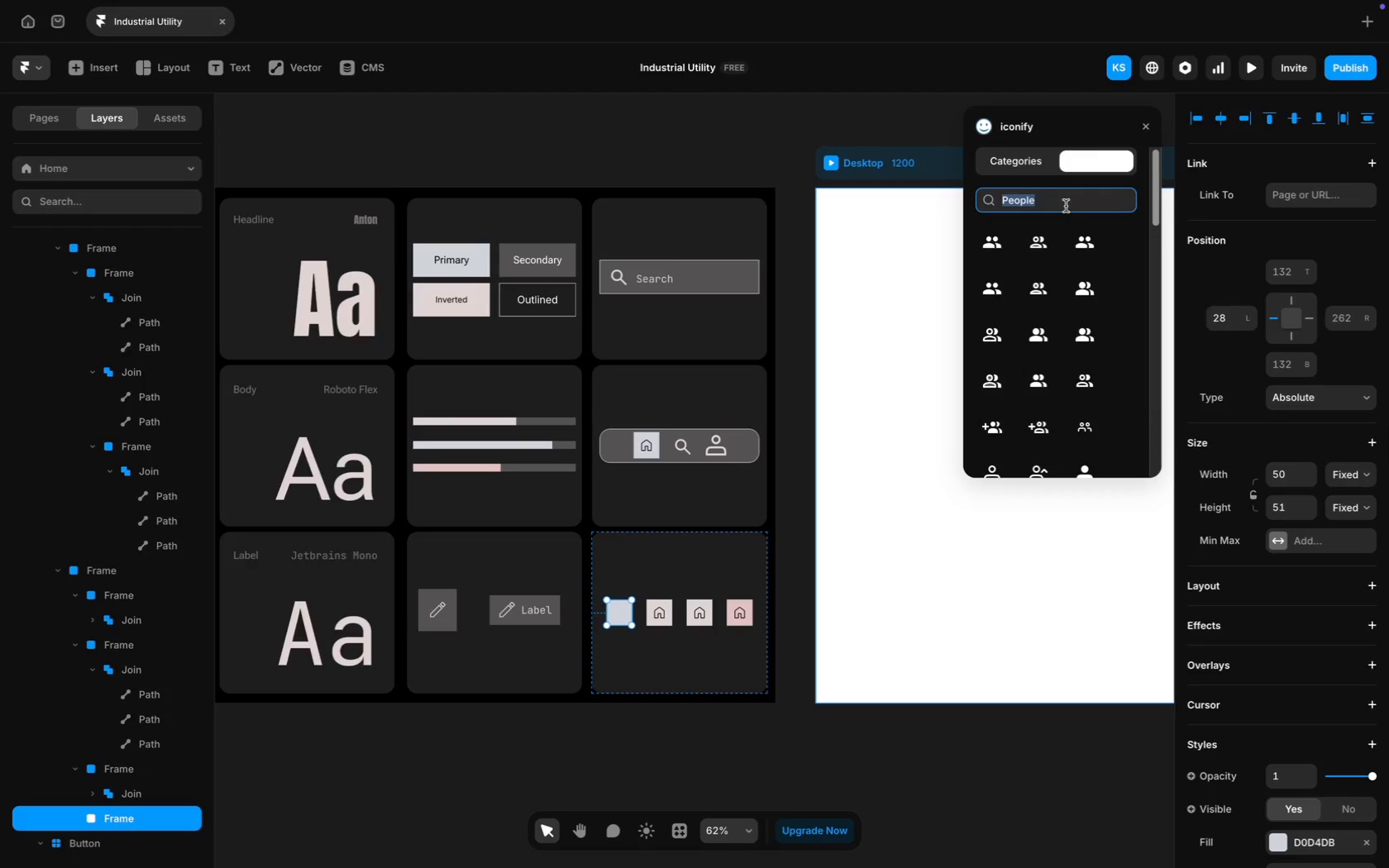 
type(Design)
 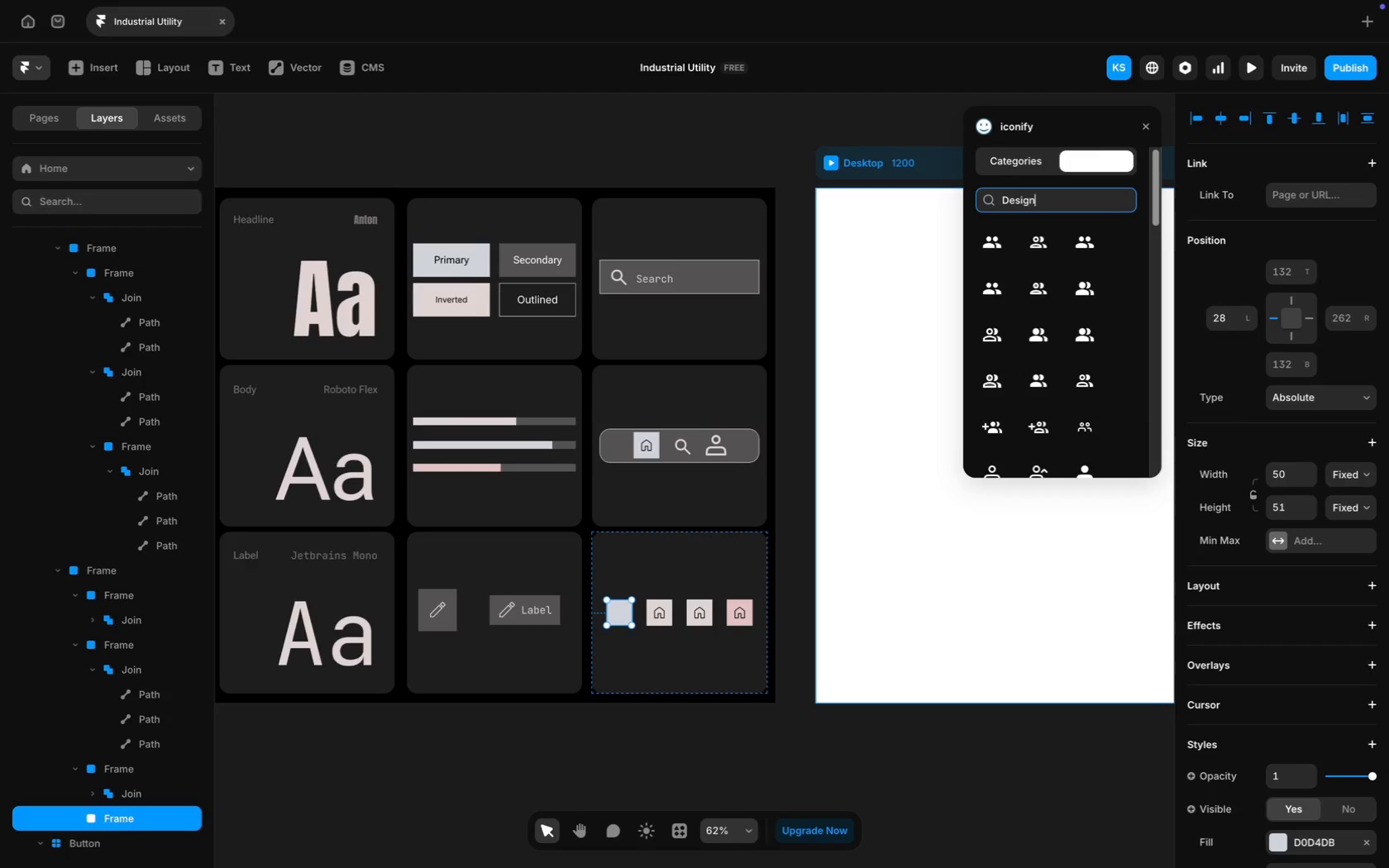 
key(Enter)
 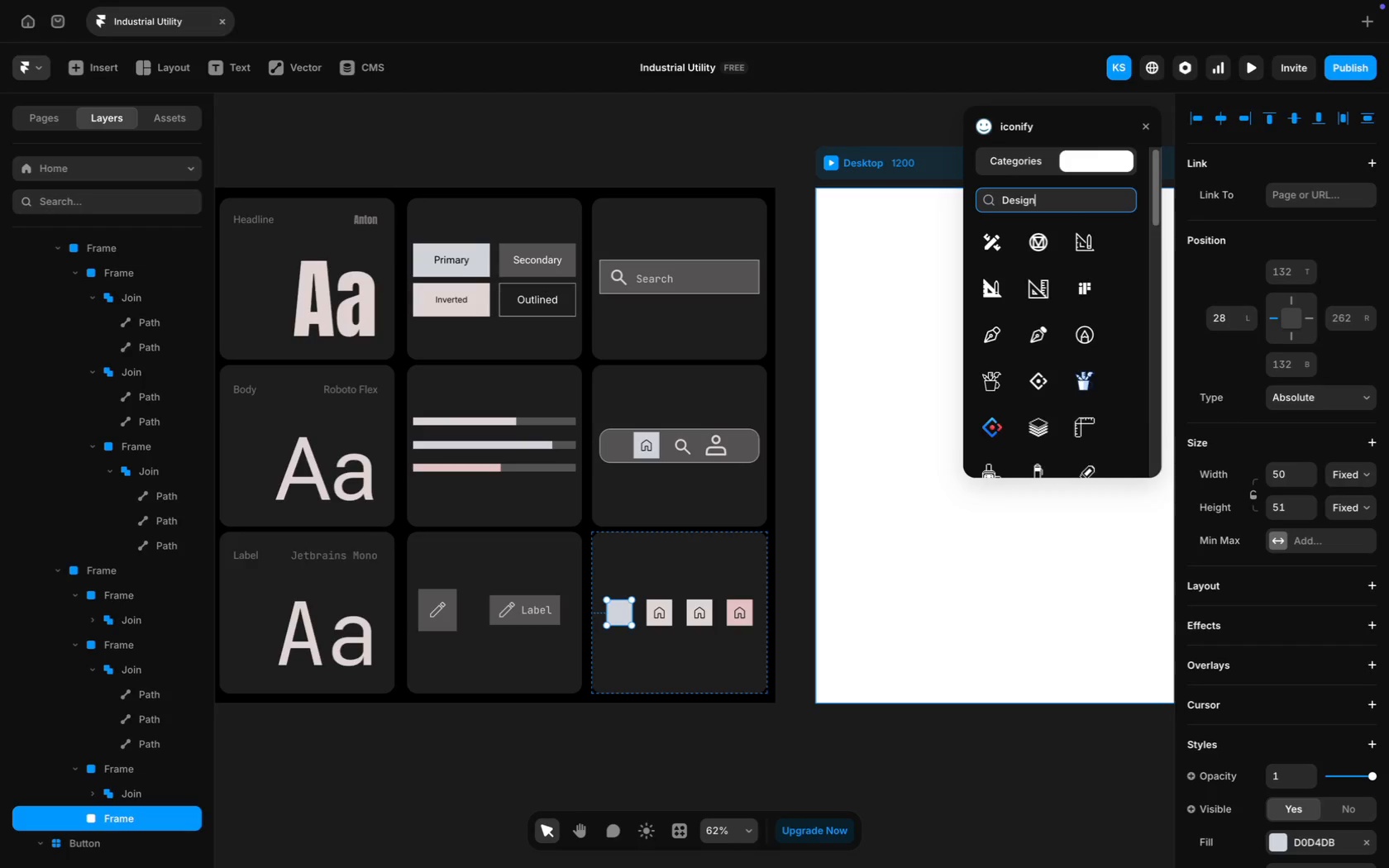 
wait(5.34)
 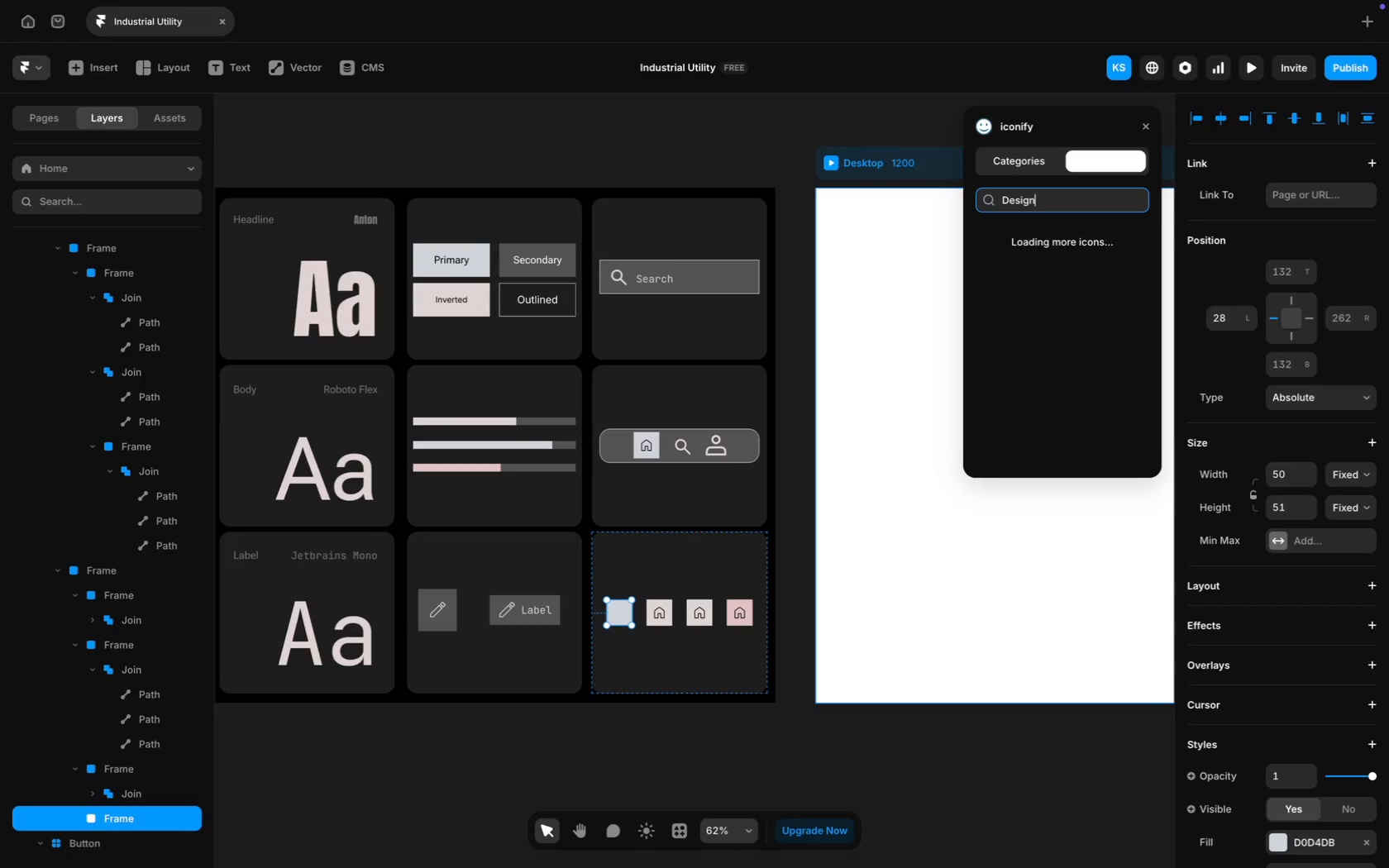 
scroll: coordinate [1056, 337], scroll_direction: down, amount: 4.0
 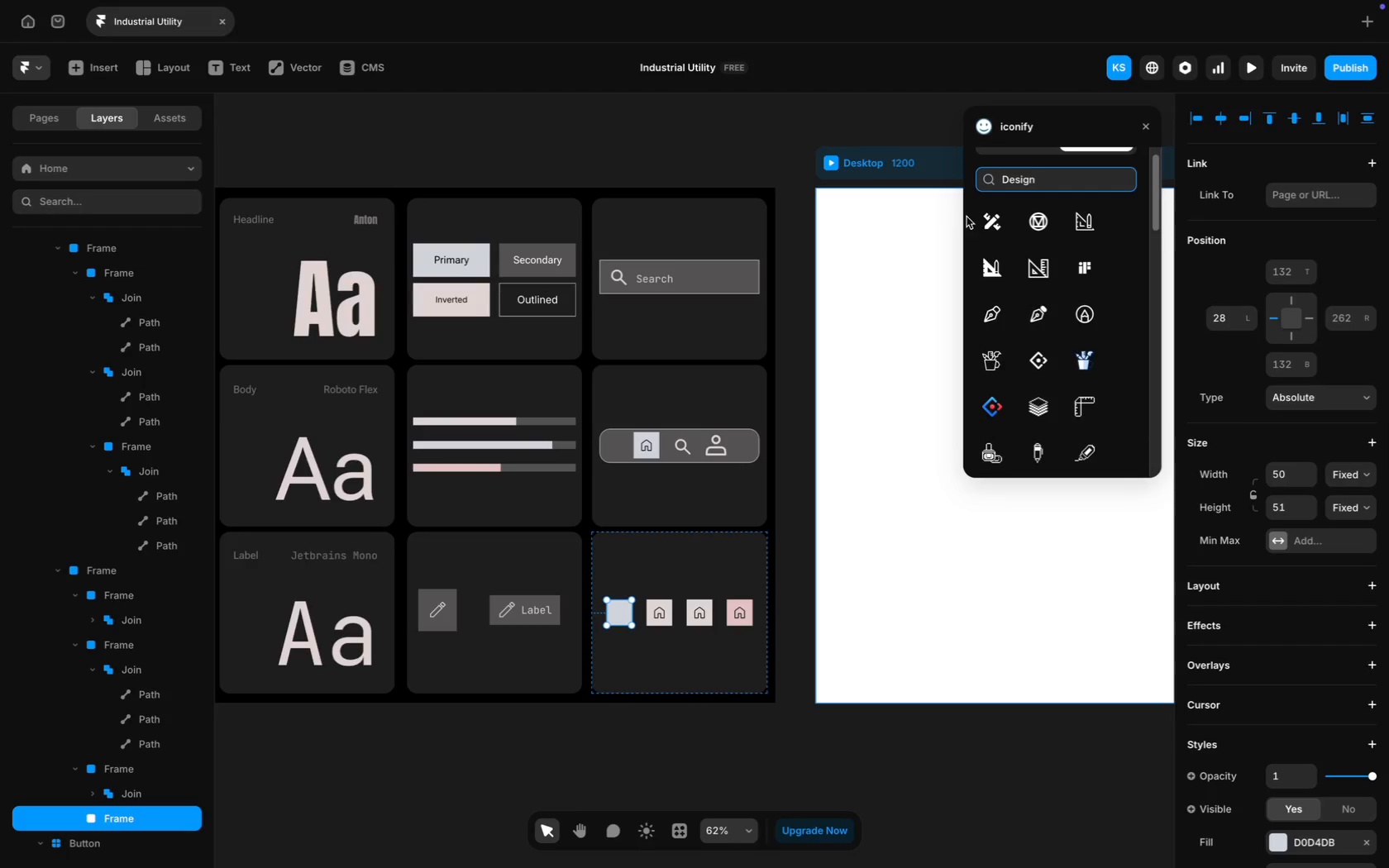 
left_click([981, 222])
 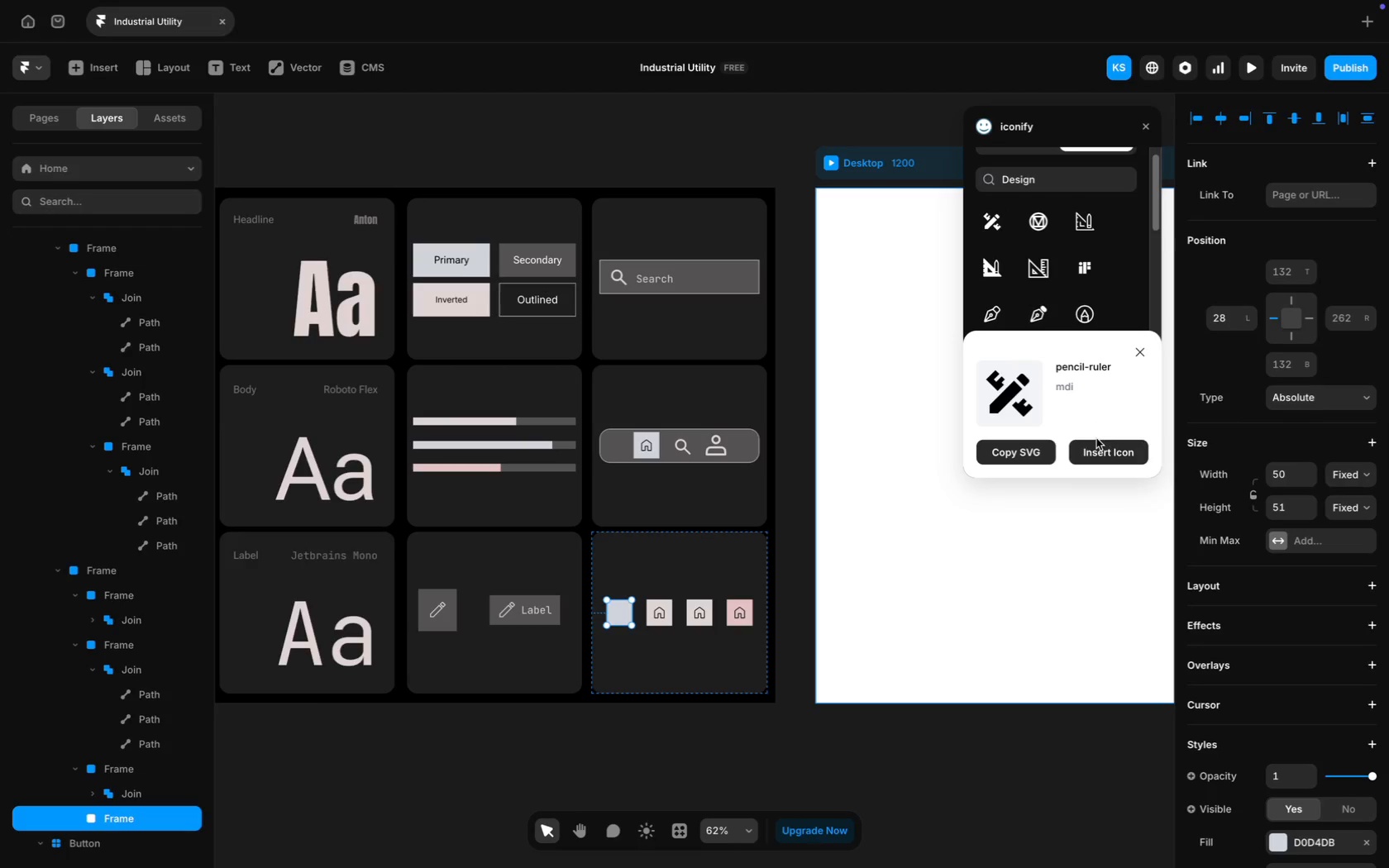 
left_click([1098, 451])
 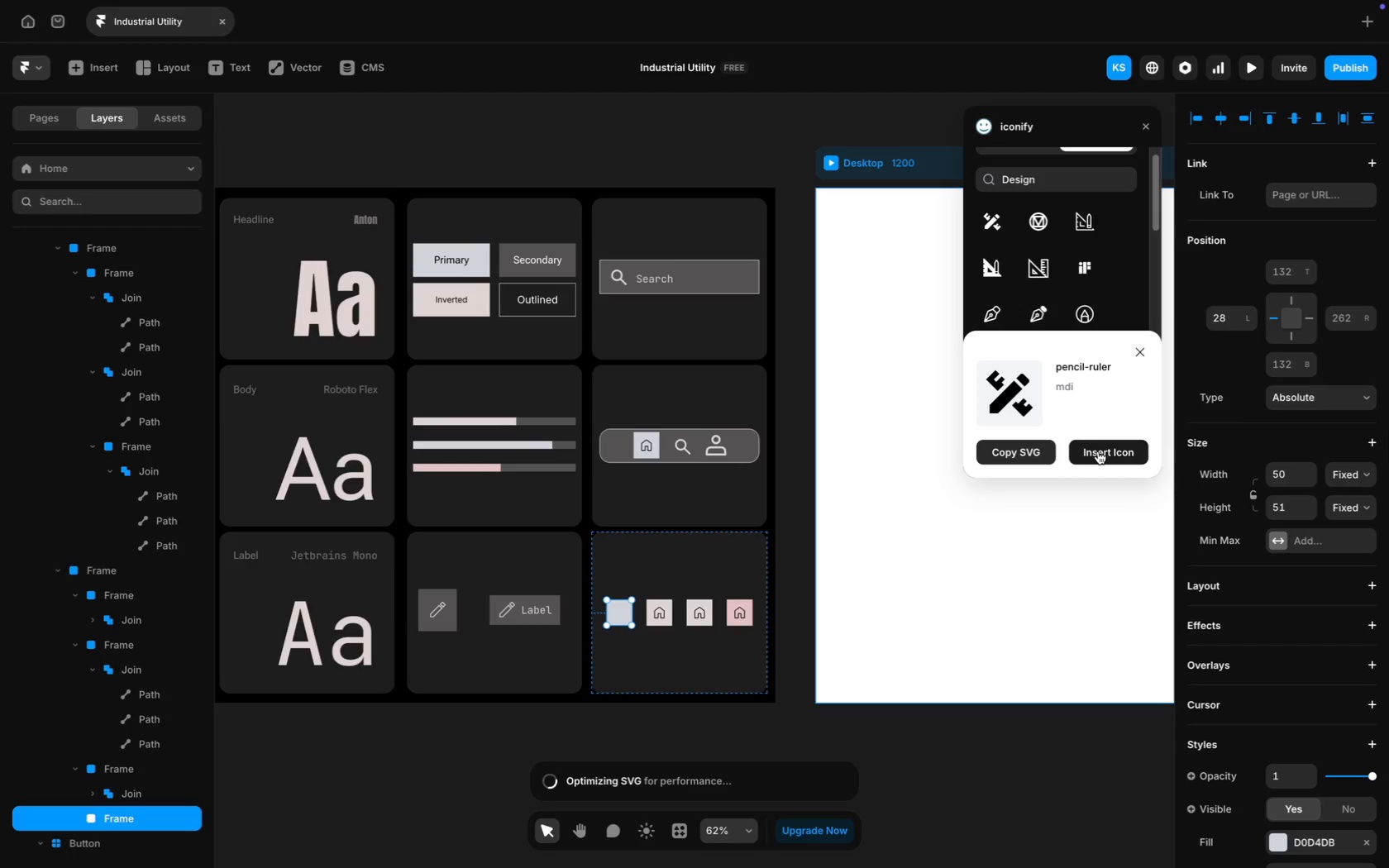 
key(CapsLock)
 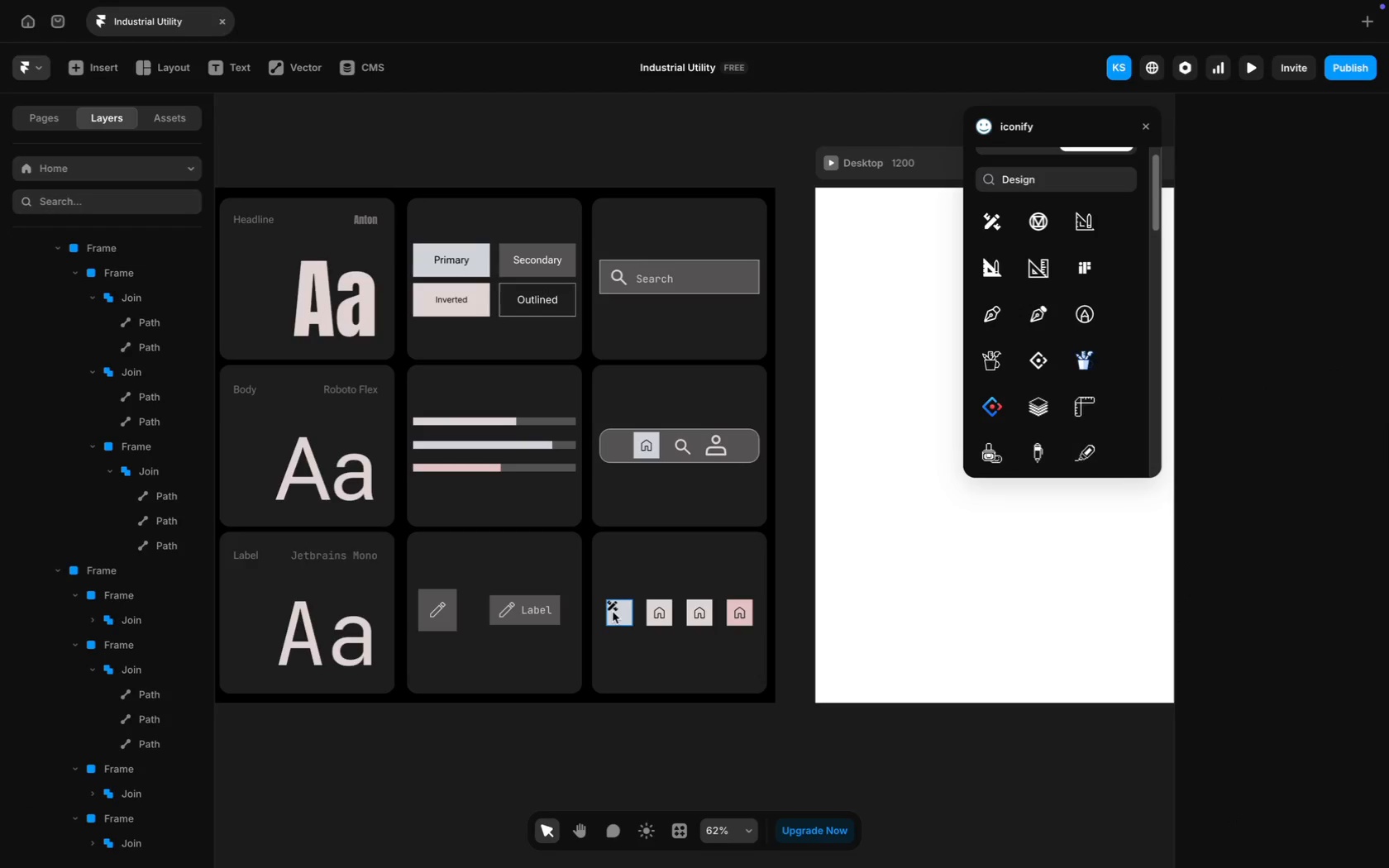 
left_click([611, 608])
 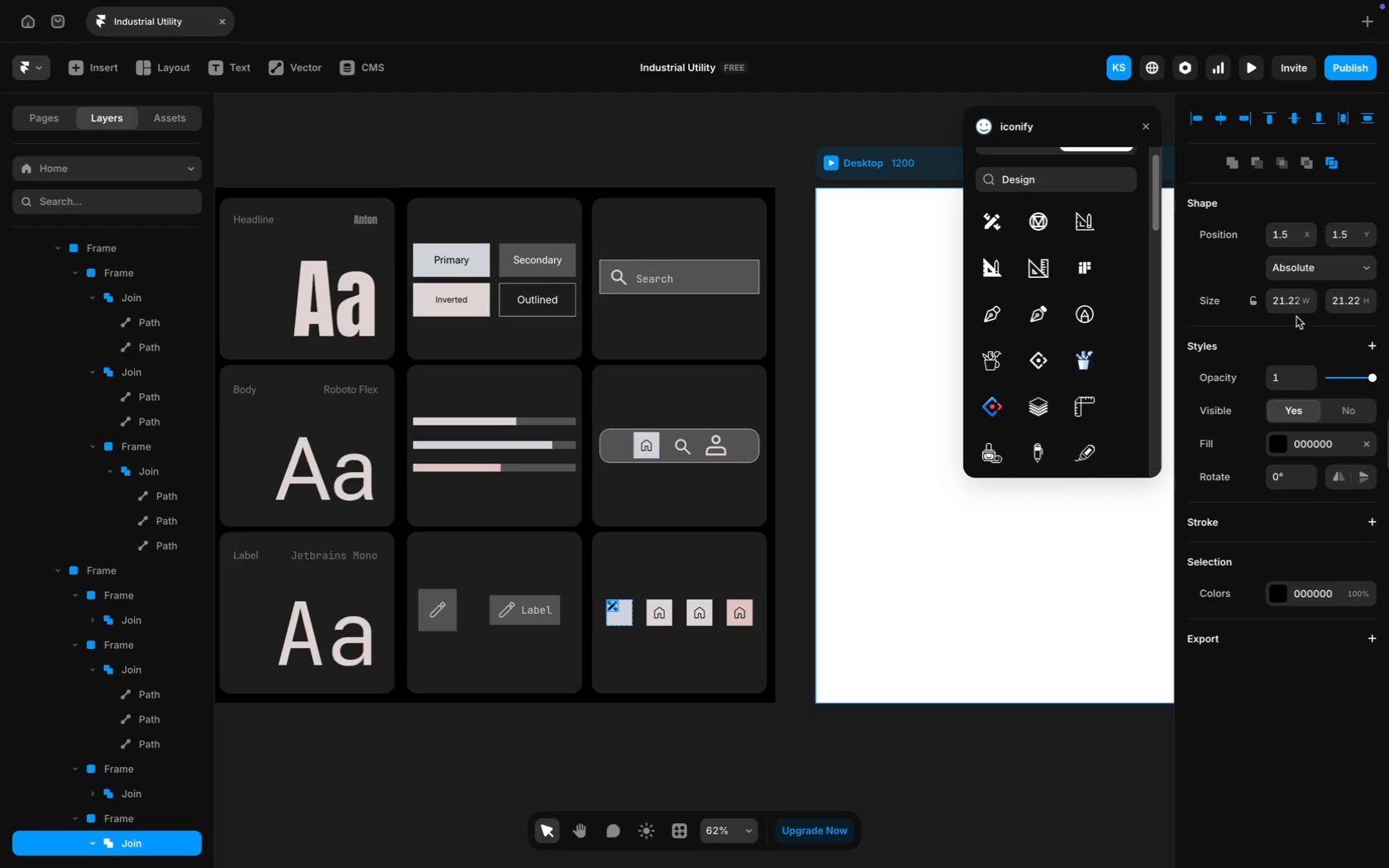 
left_click([1283, 297])
 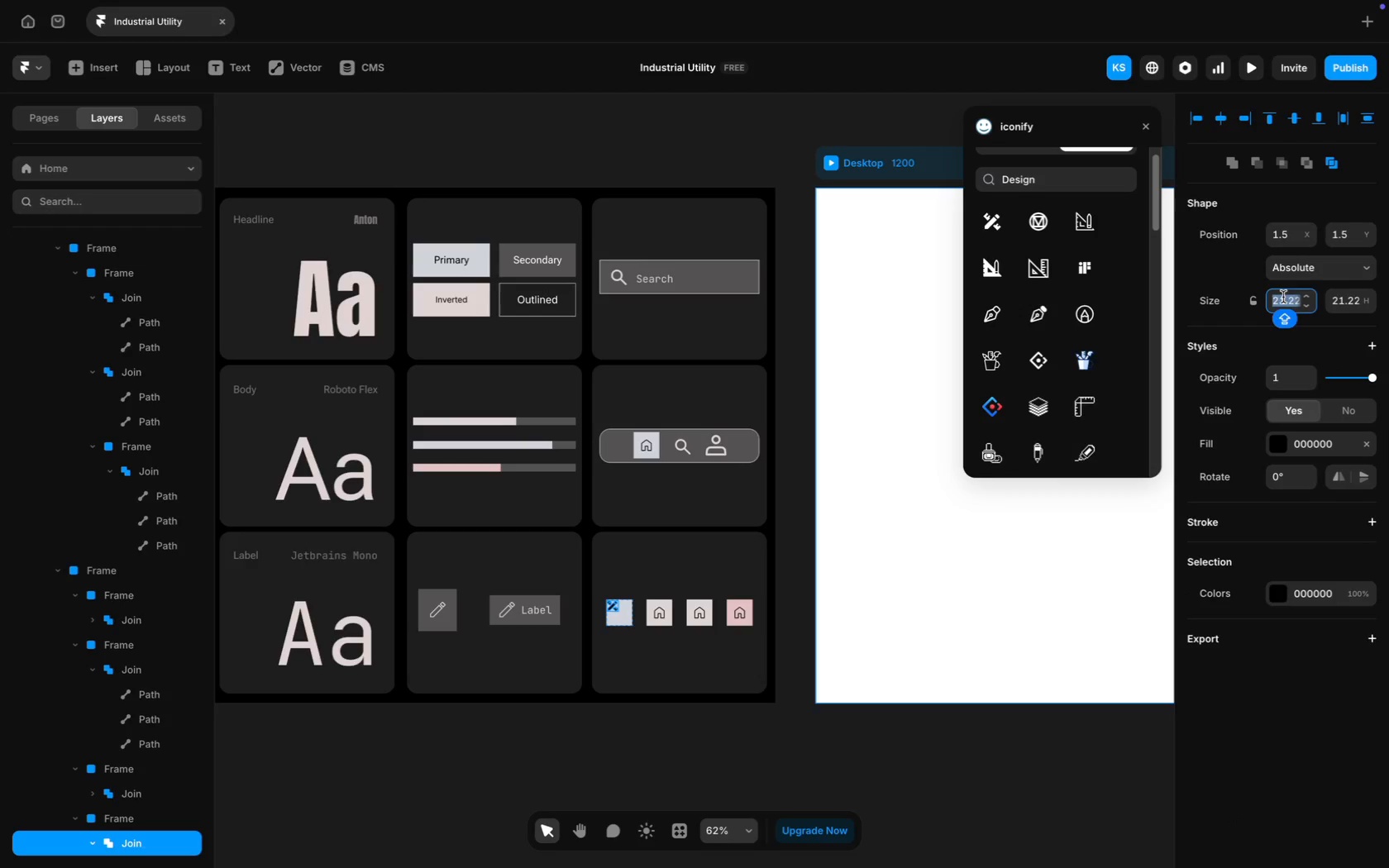 
type(25)
 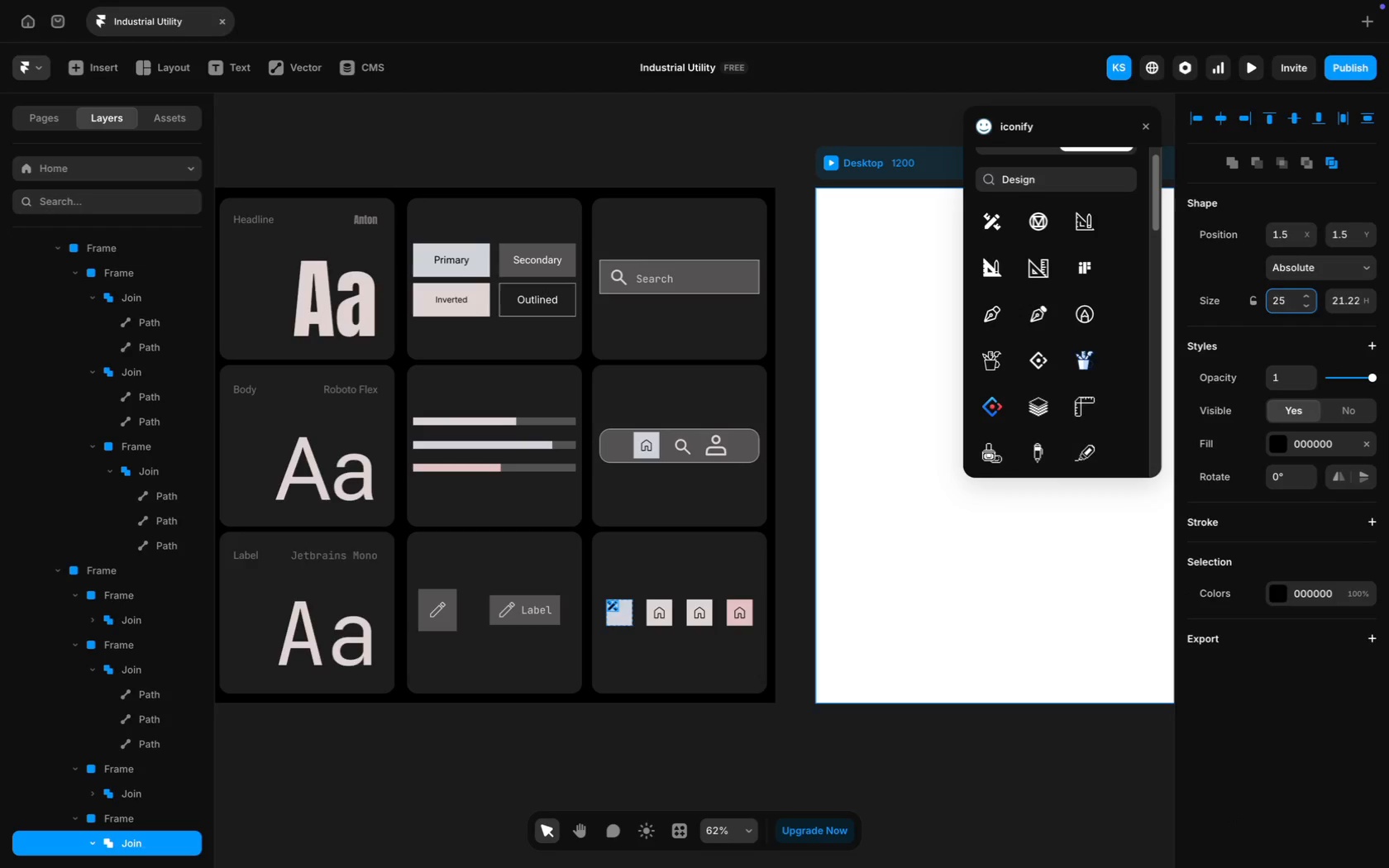 
key(Enter)
 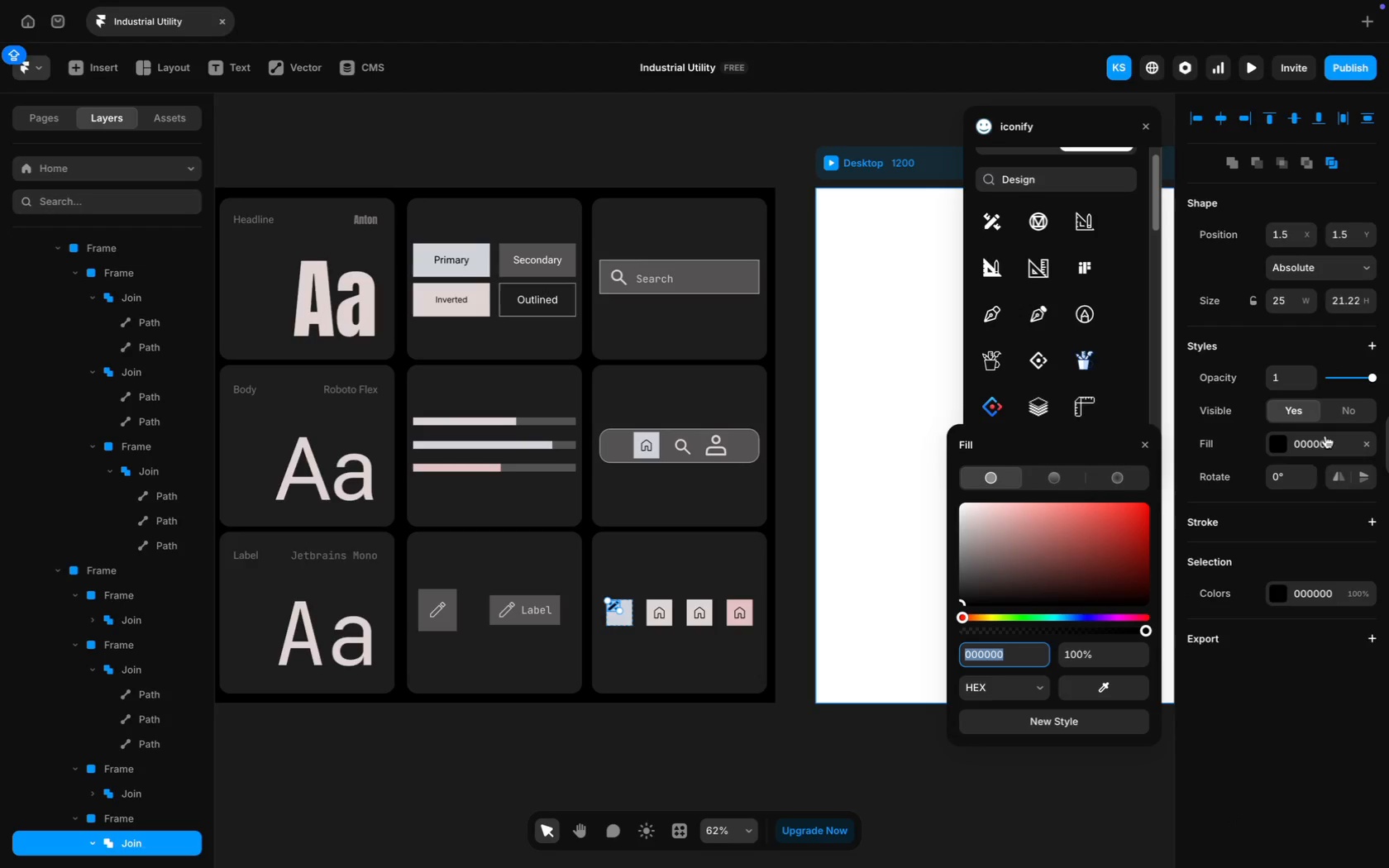 
wait(5.09)
 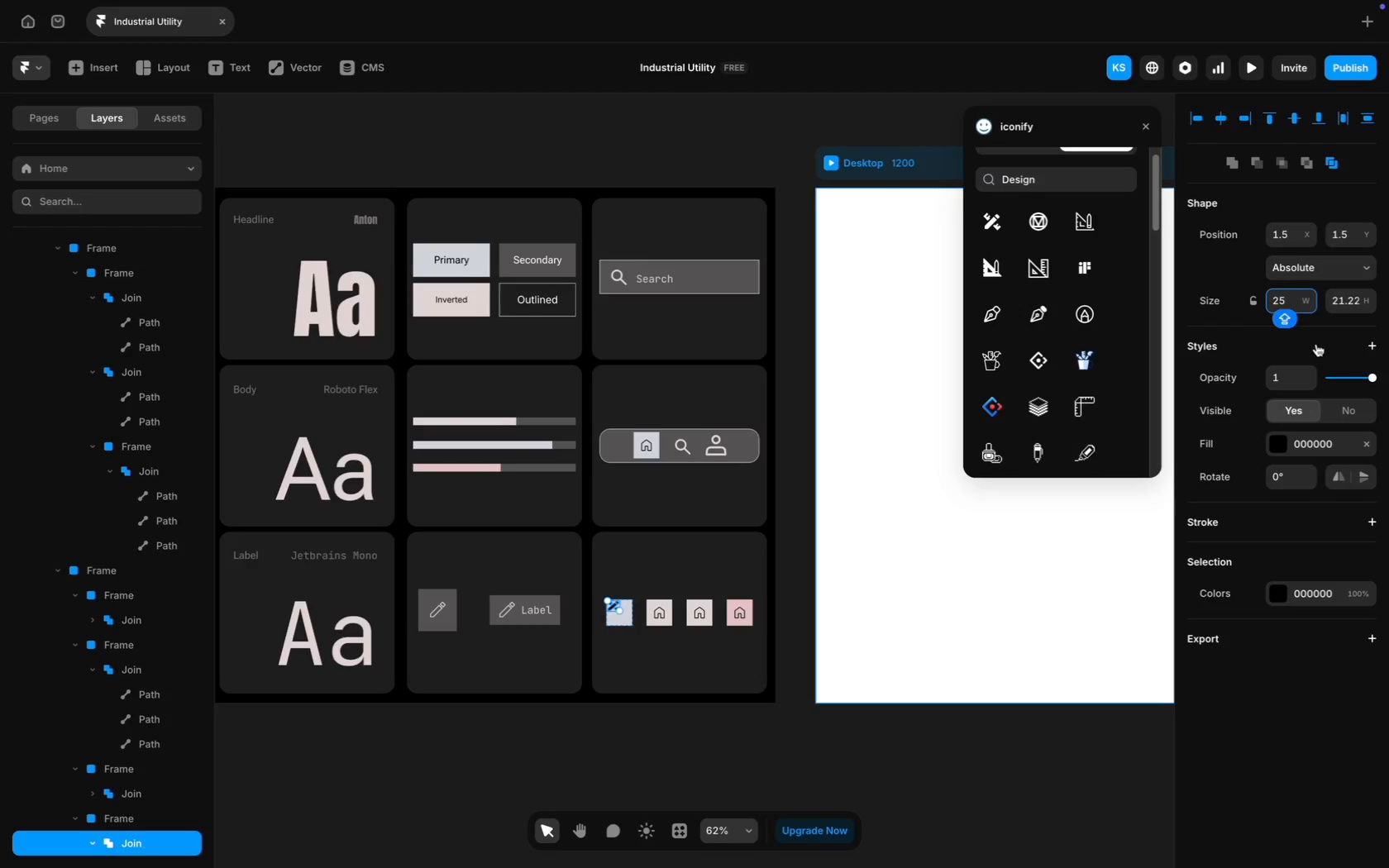 
left_click([729, 657])
 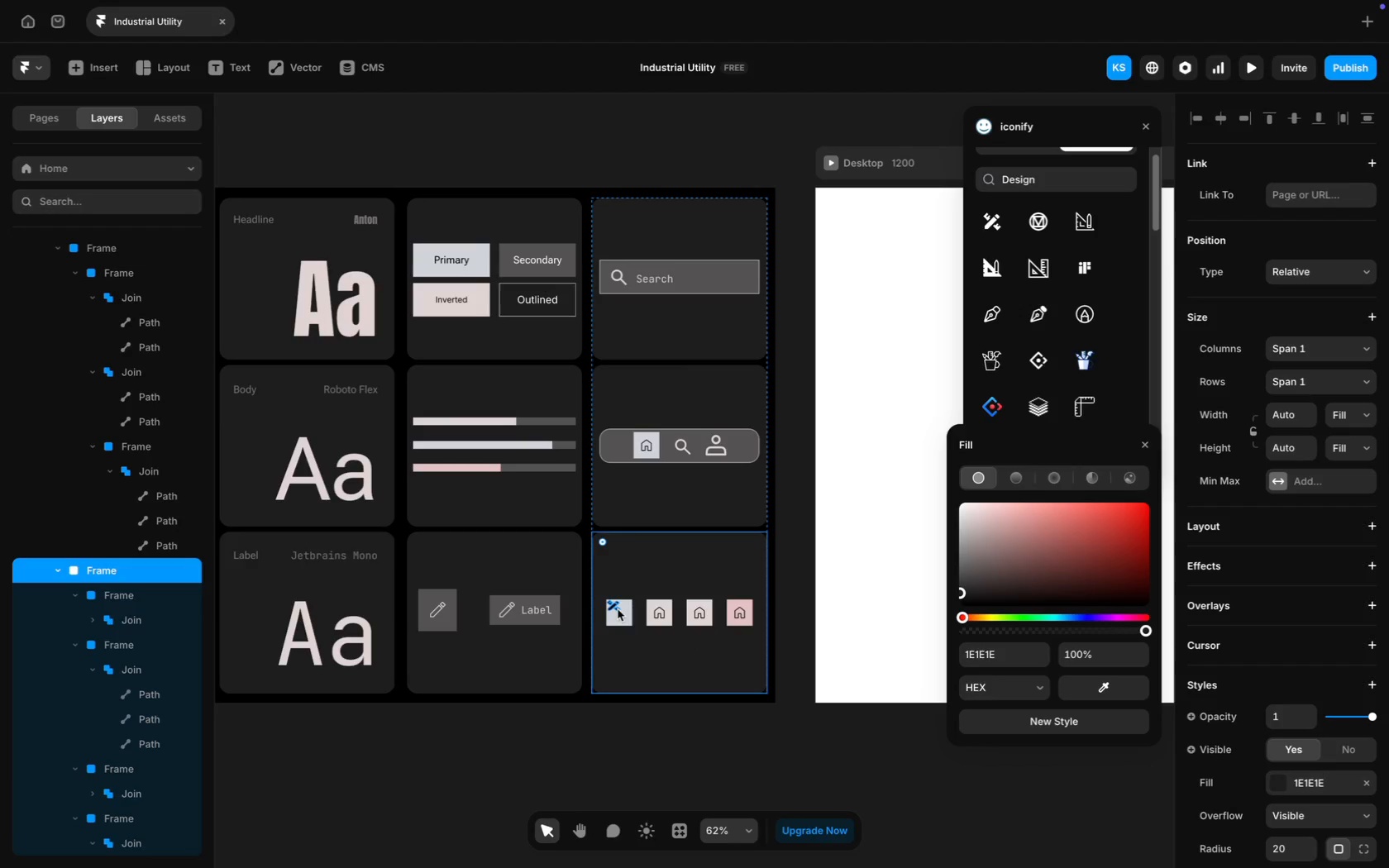 
scroll: coordinate [1249, 524], scroll_direction: up, amount: 144.0
 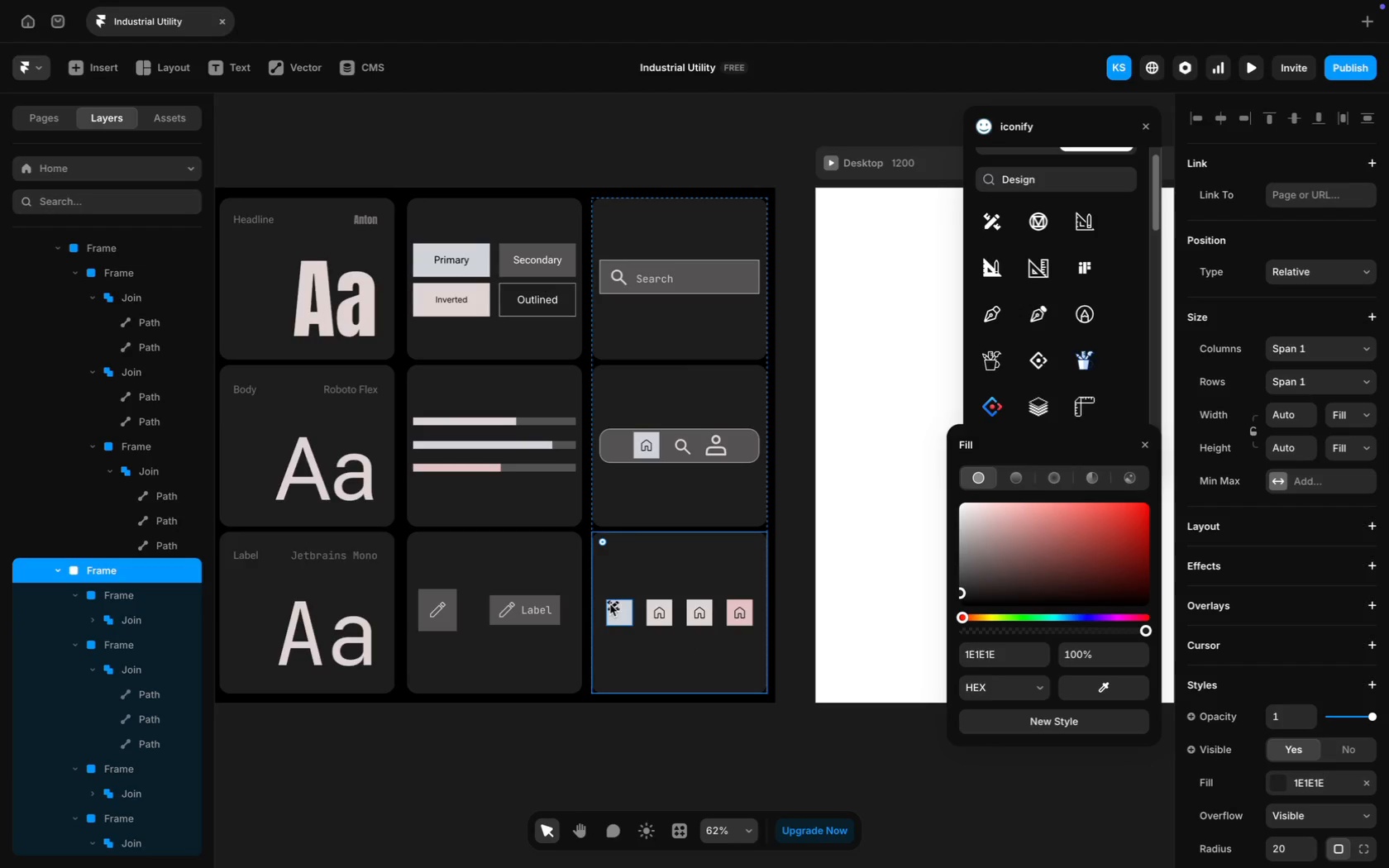 
left_click([611, 605])
 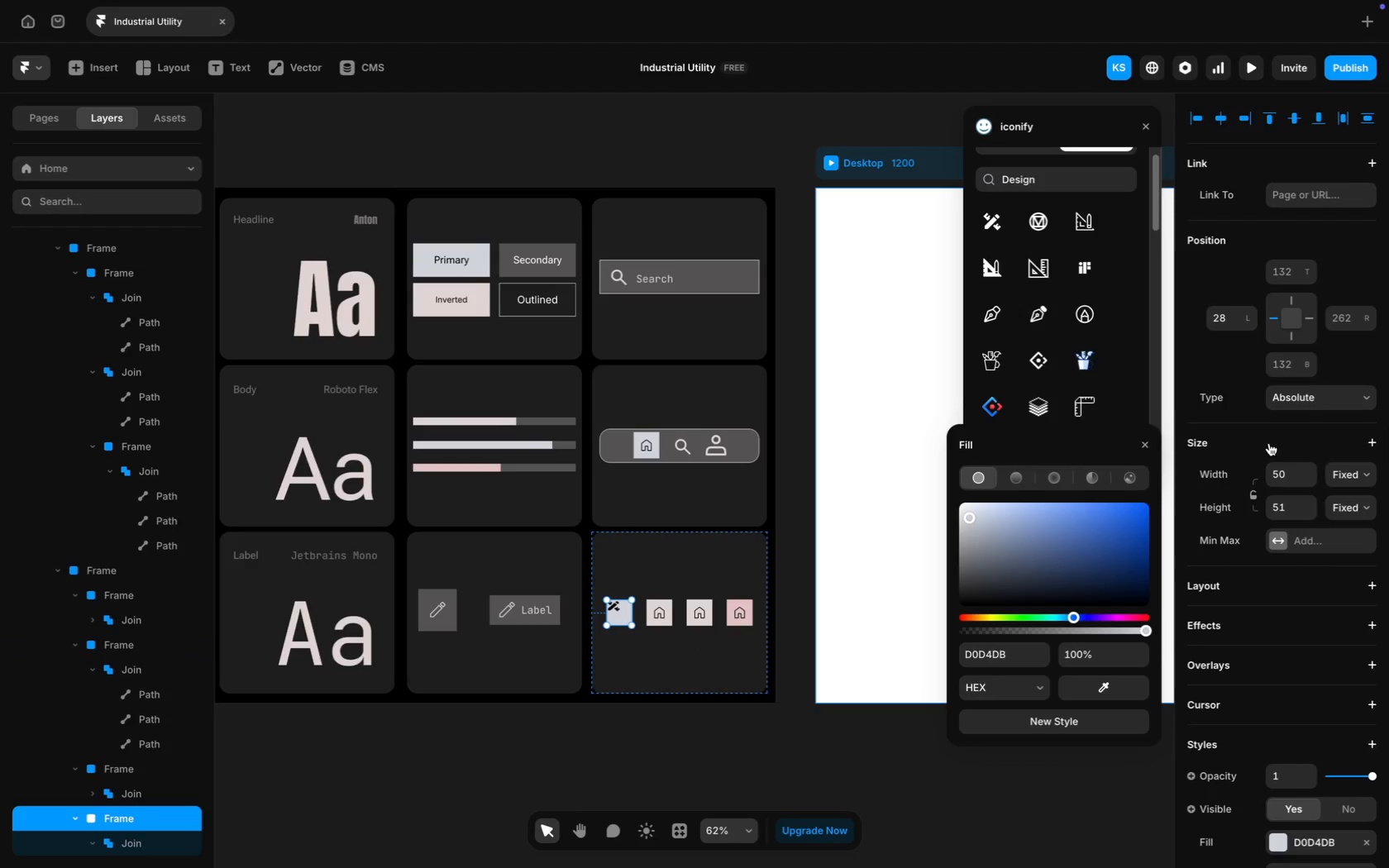 
scroll: coordinate [1269, 443], scroll_direction: up, amount: 75.0
 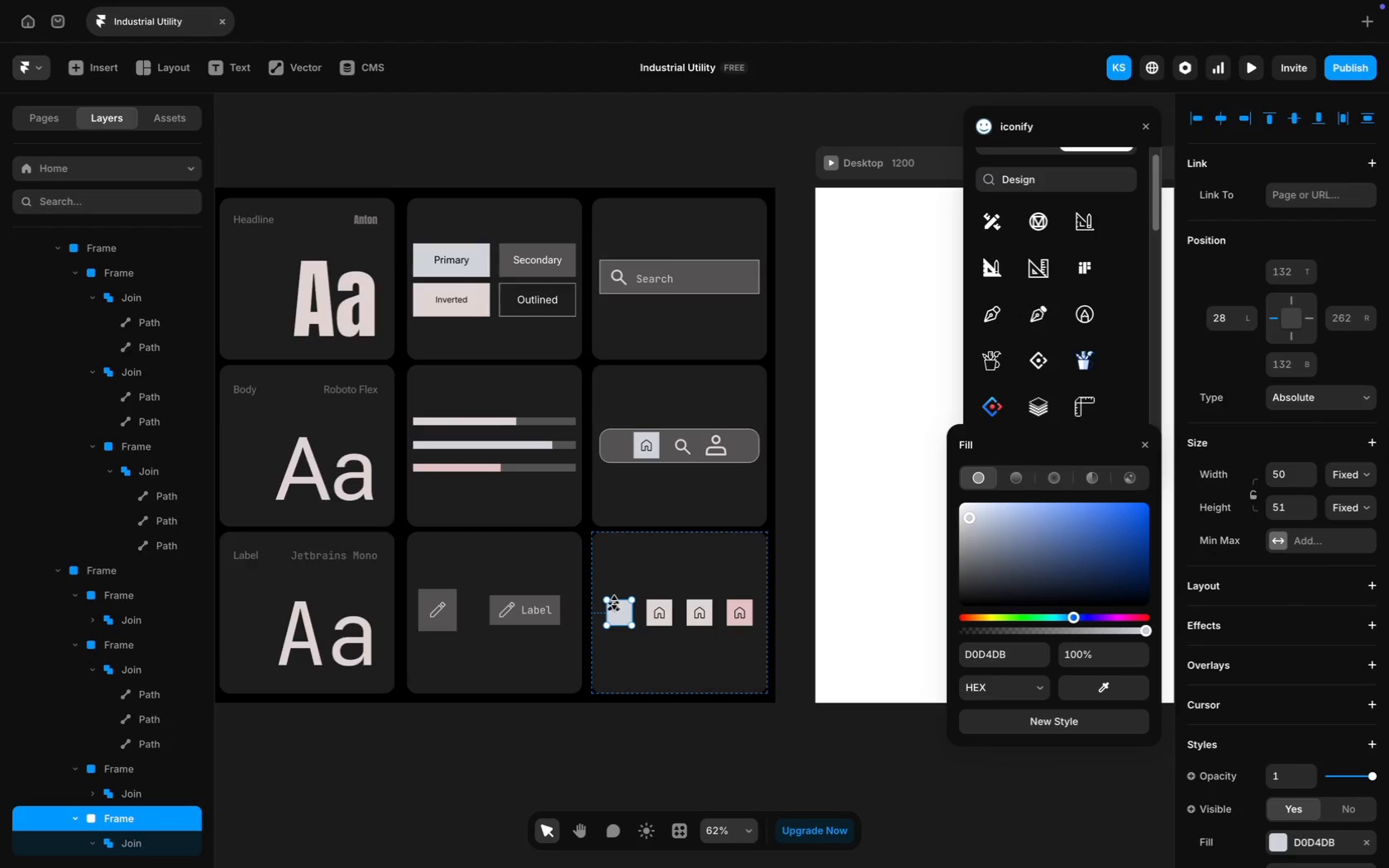 
left_click([613, 606])
 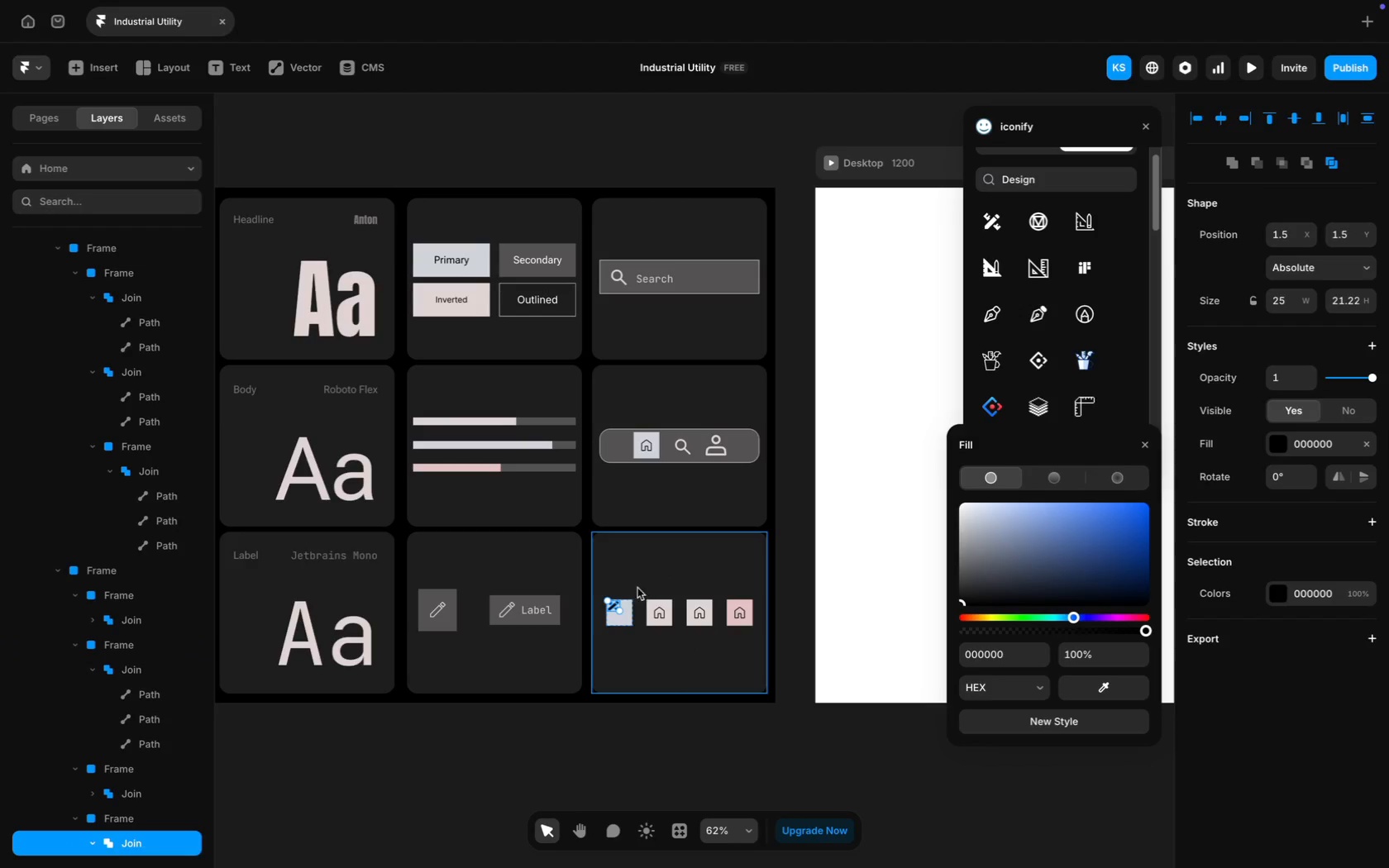 
key(ArrowDown)
 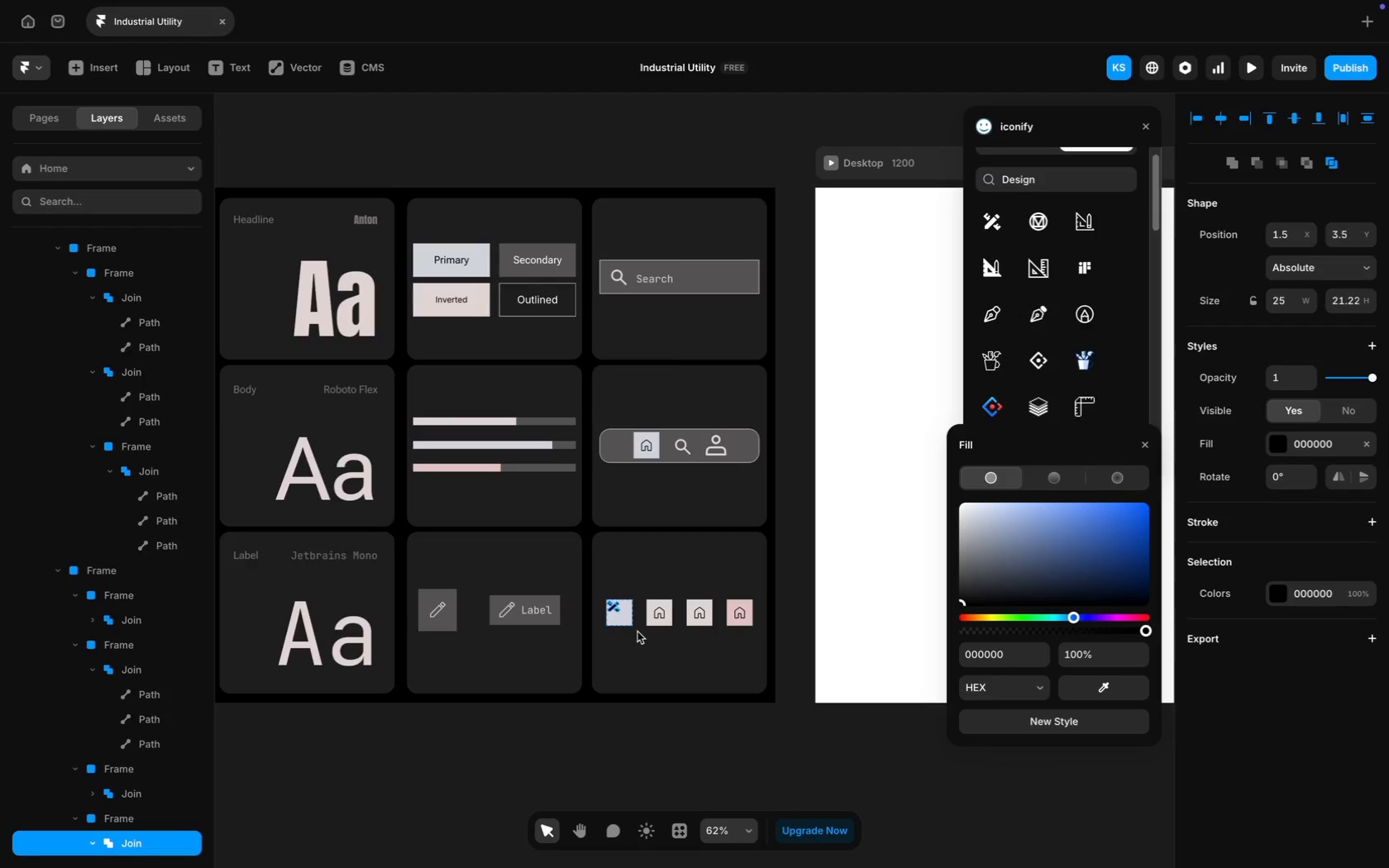 
key(ArrowDown)
 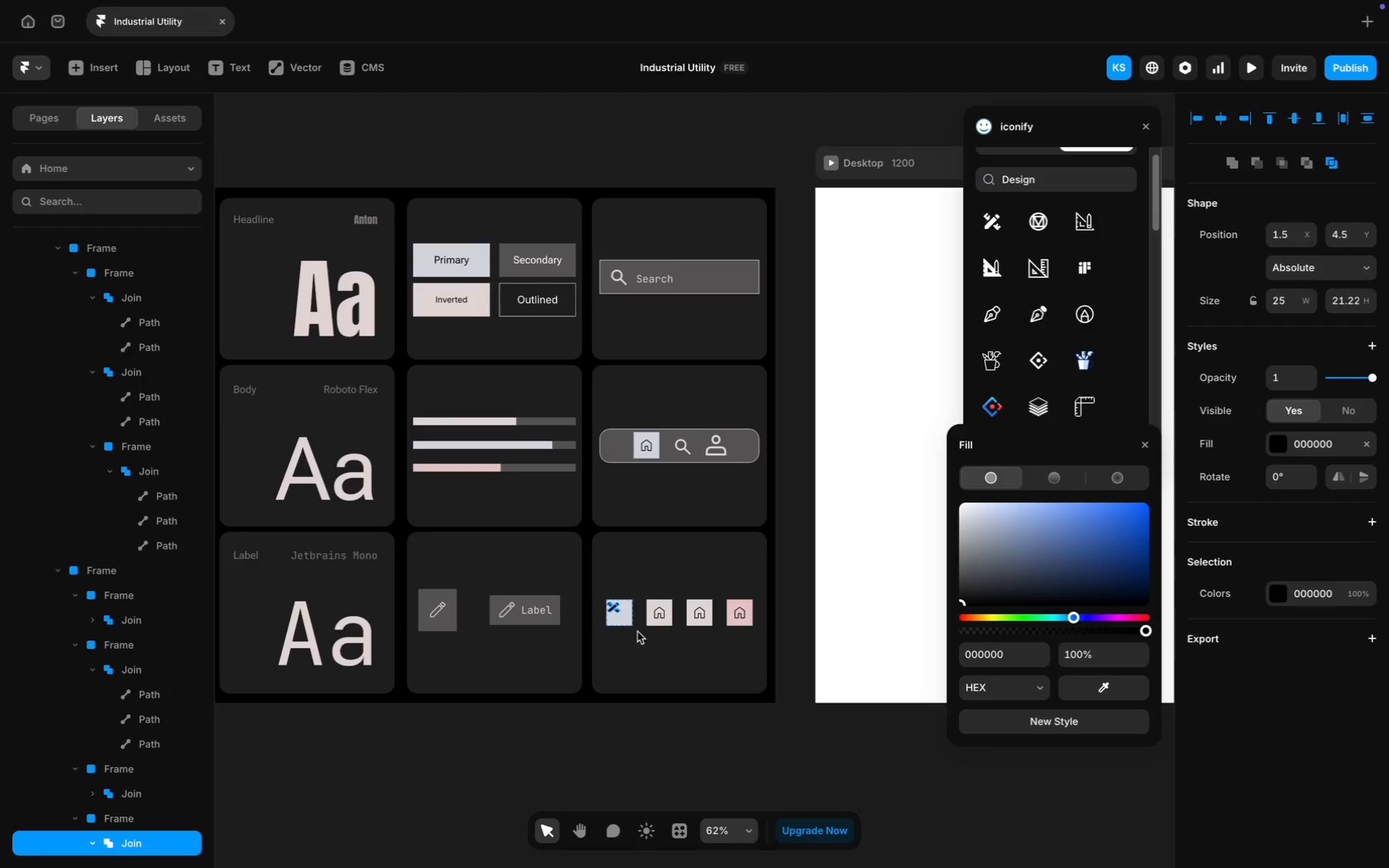 
hold_key(key=ArrowDown, duration=1.33)
 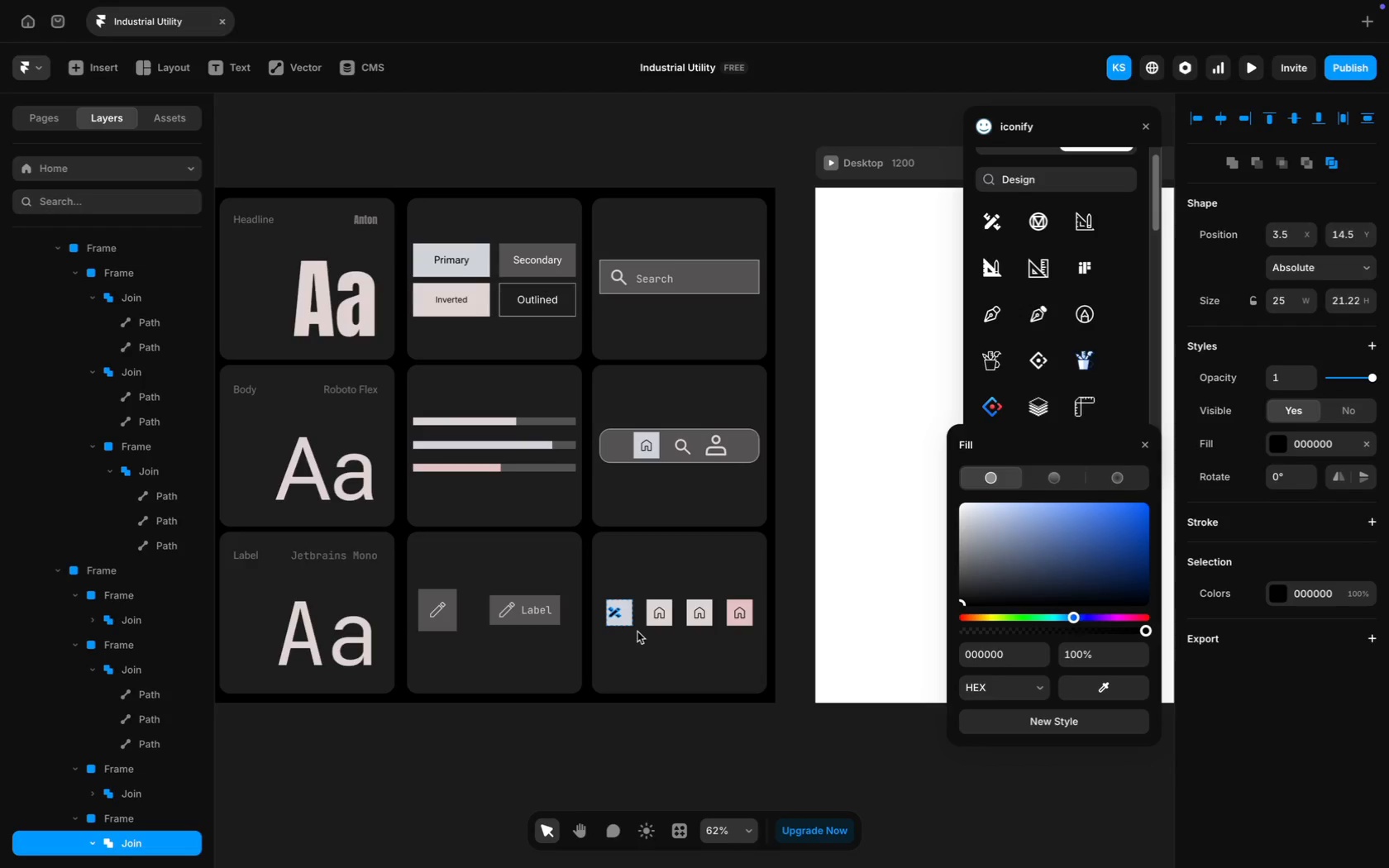 
key(ArrowRight)
 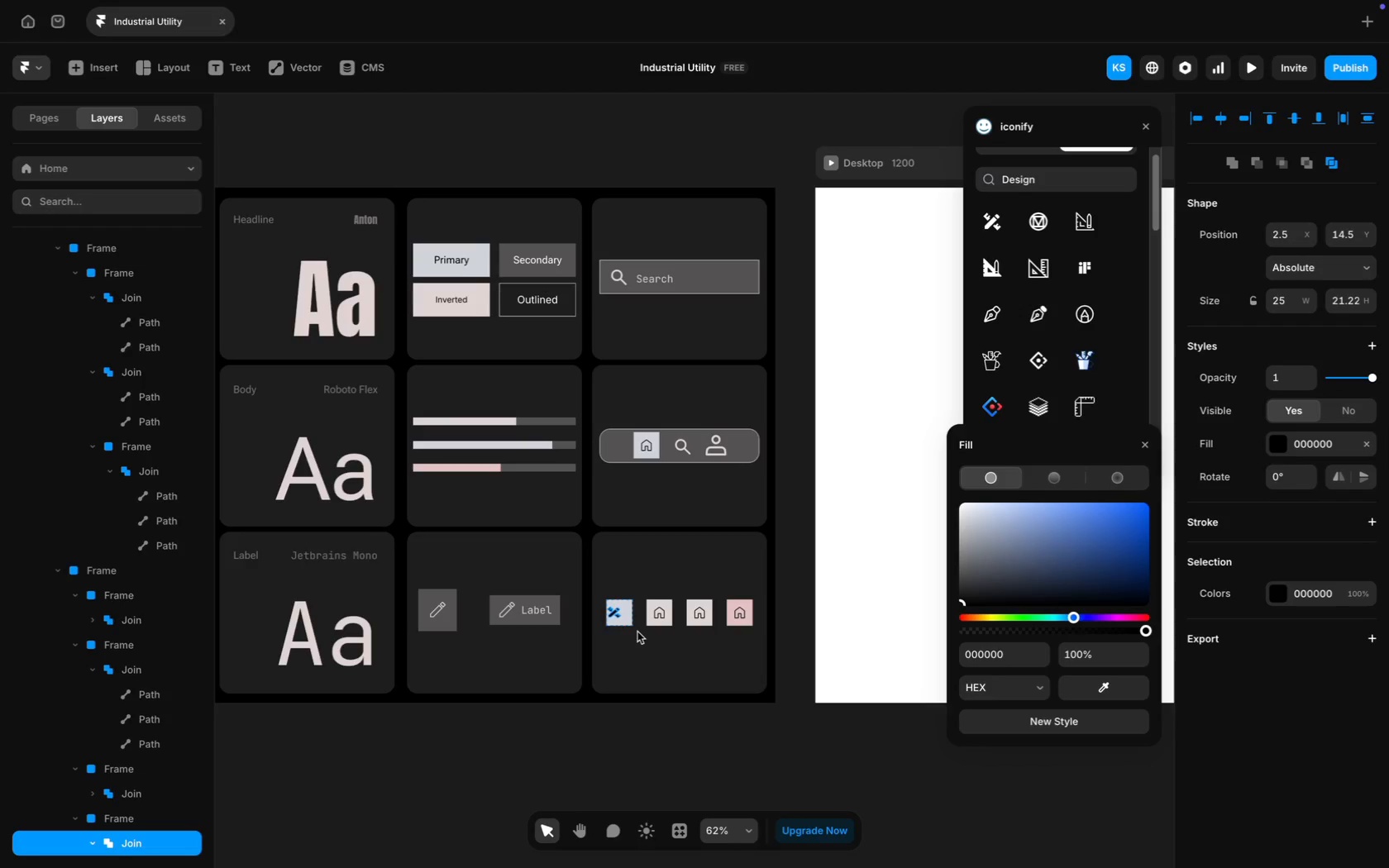 
hold_key(key=ArrowRight, duration=0.85)
 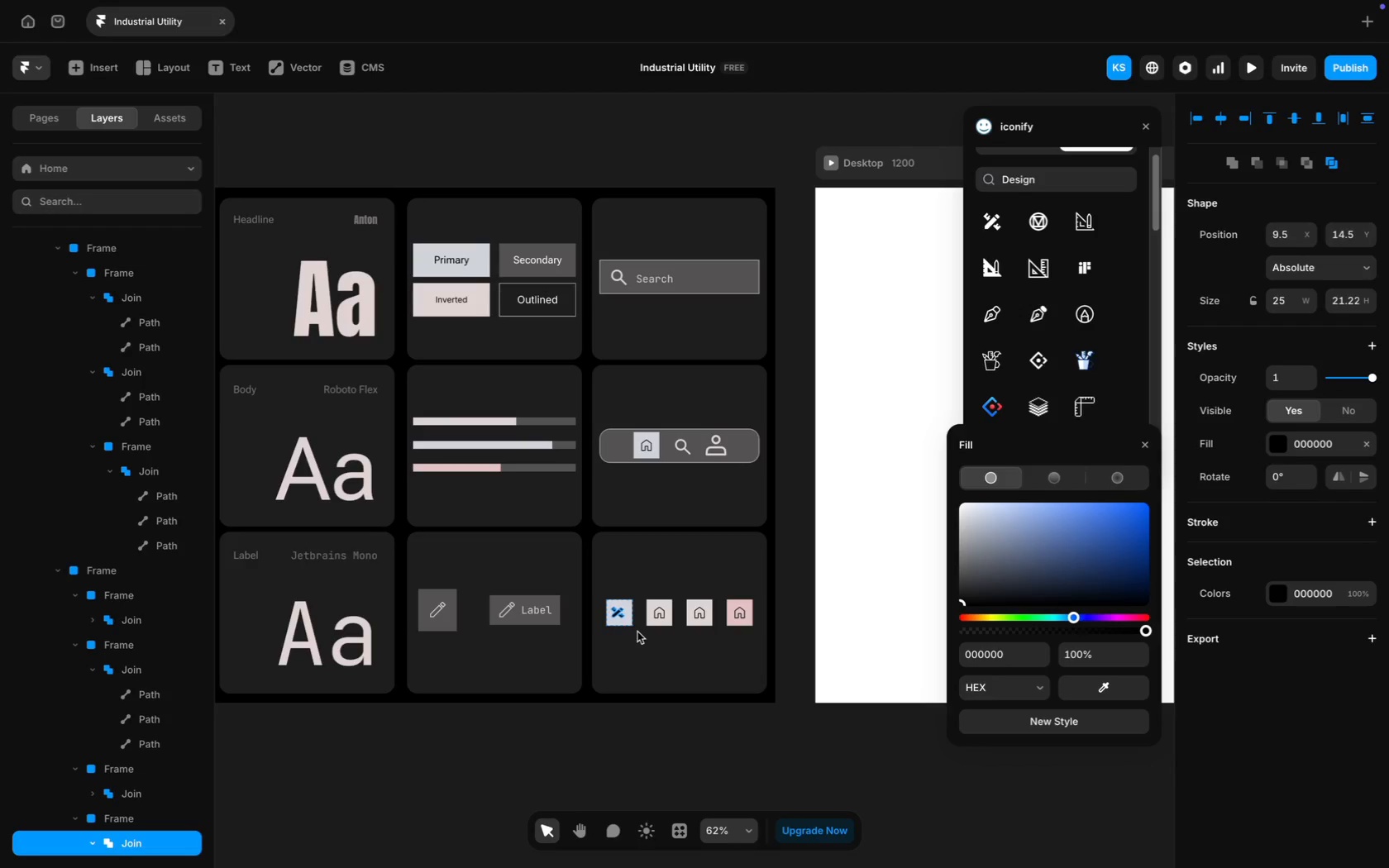 
key(ArrowRight)
 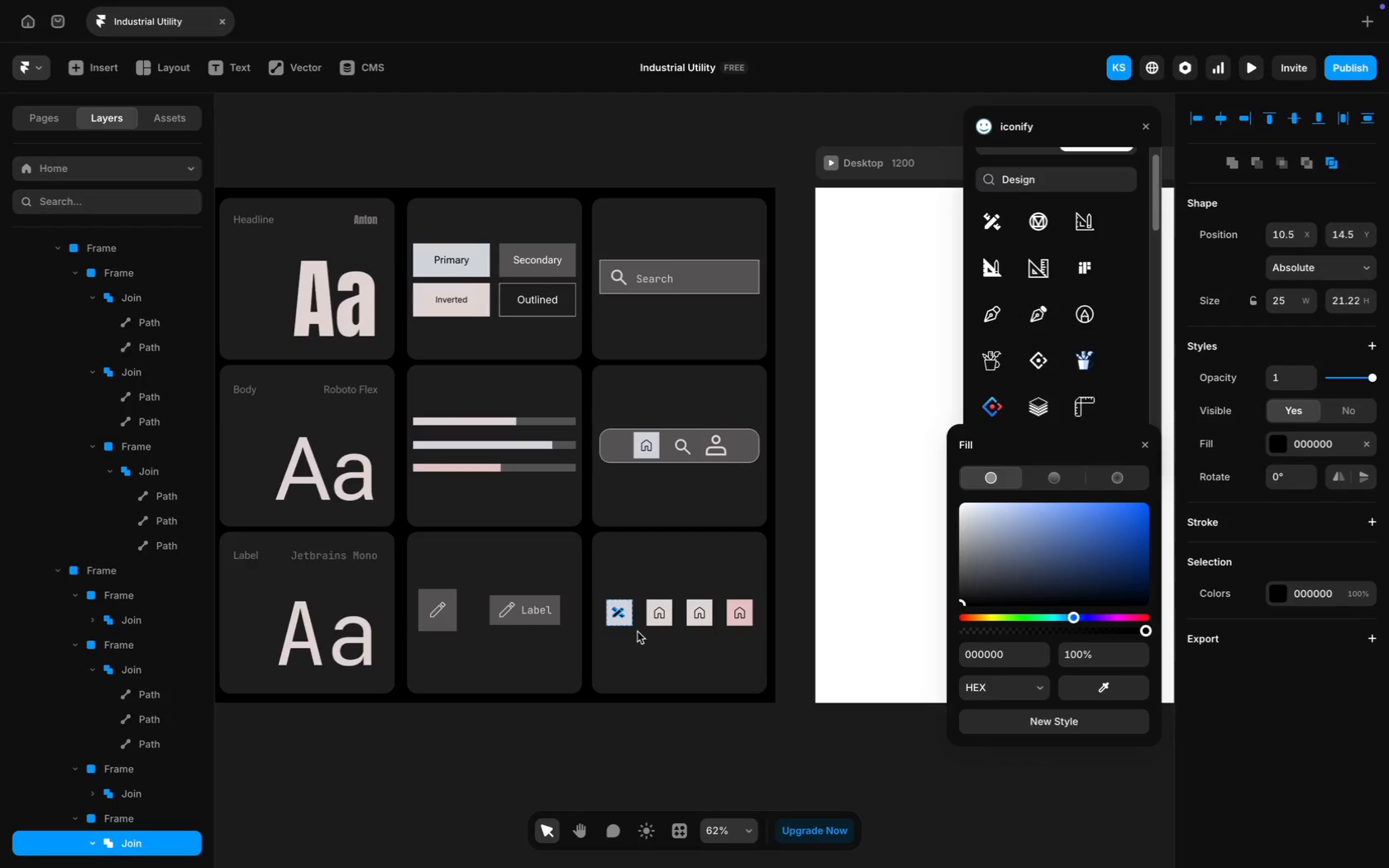 
key(ArrowRight)
 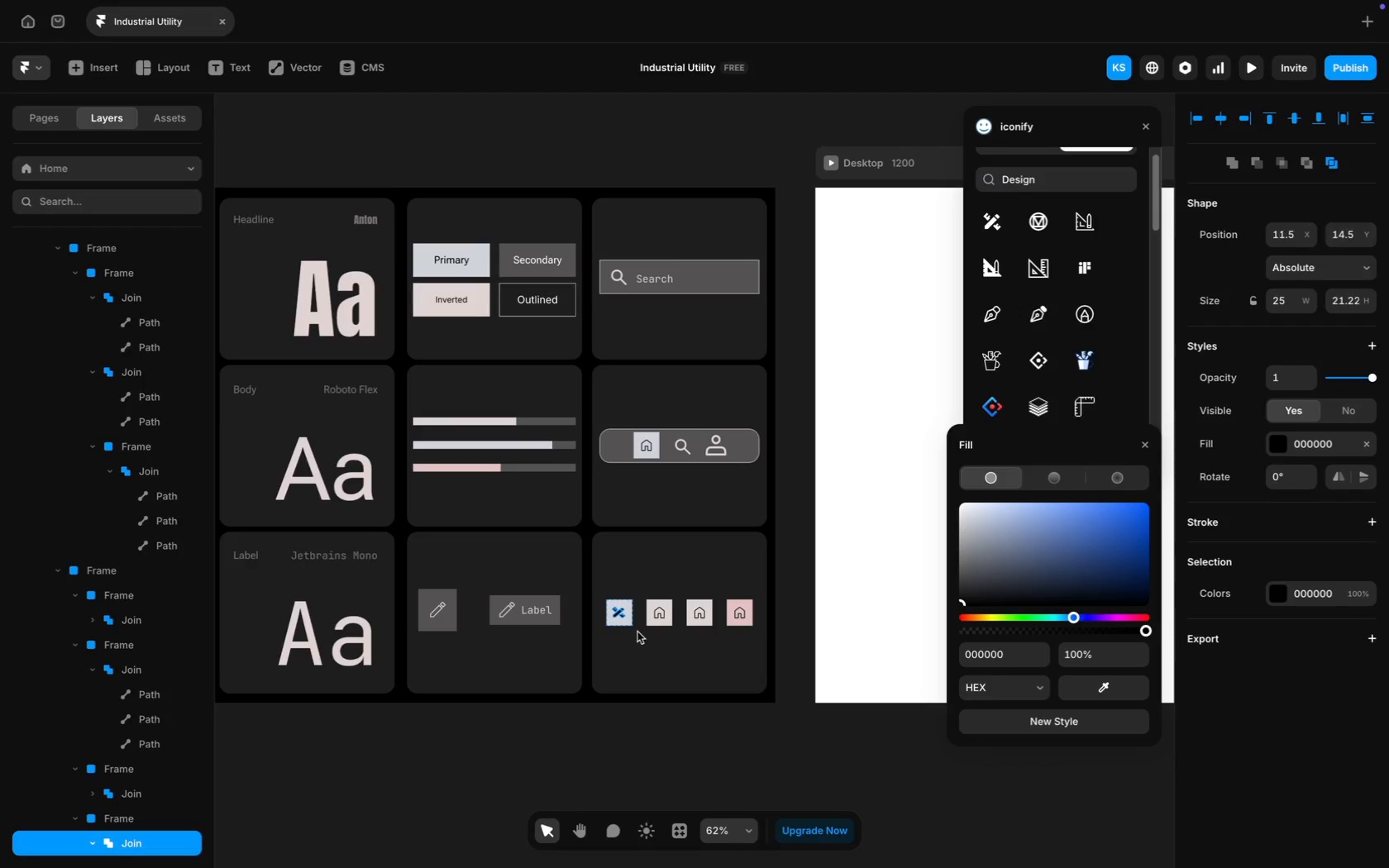 
key(ArrowRight)
 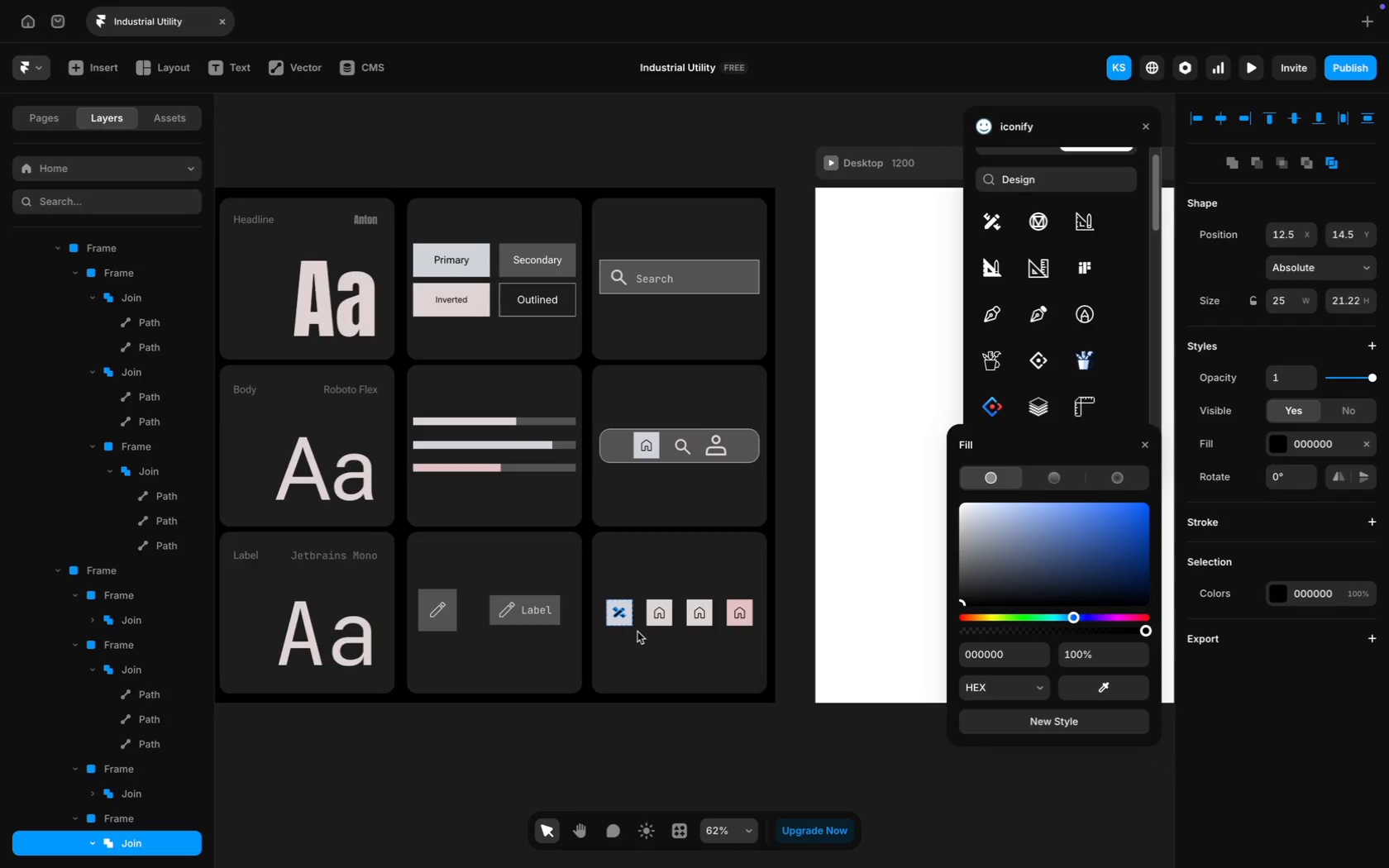 
key(ArrowRight)
 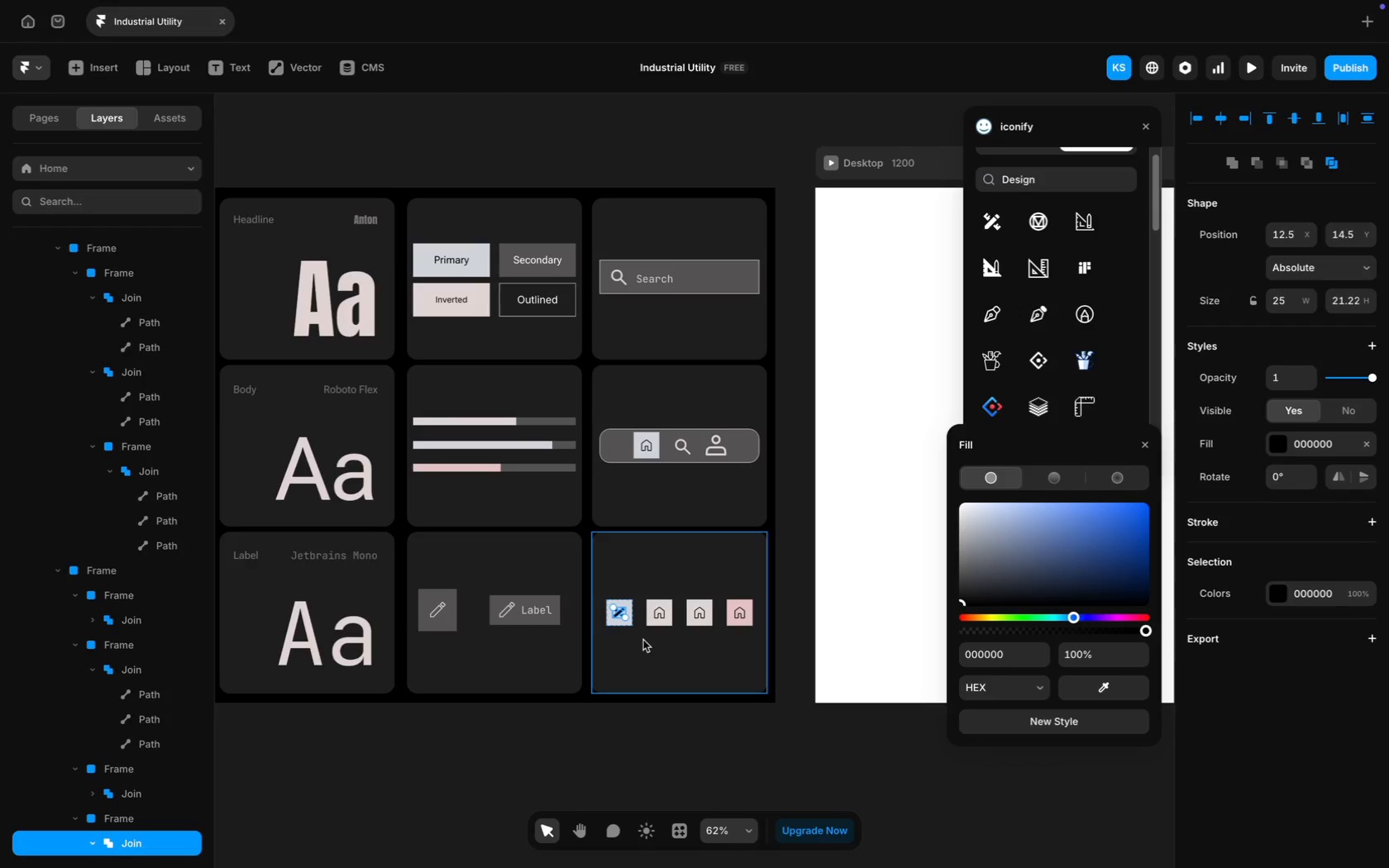 
left_click([656, 656])
 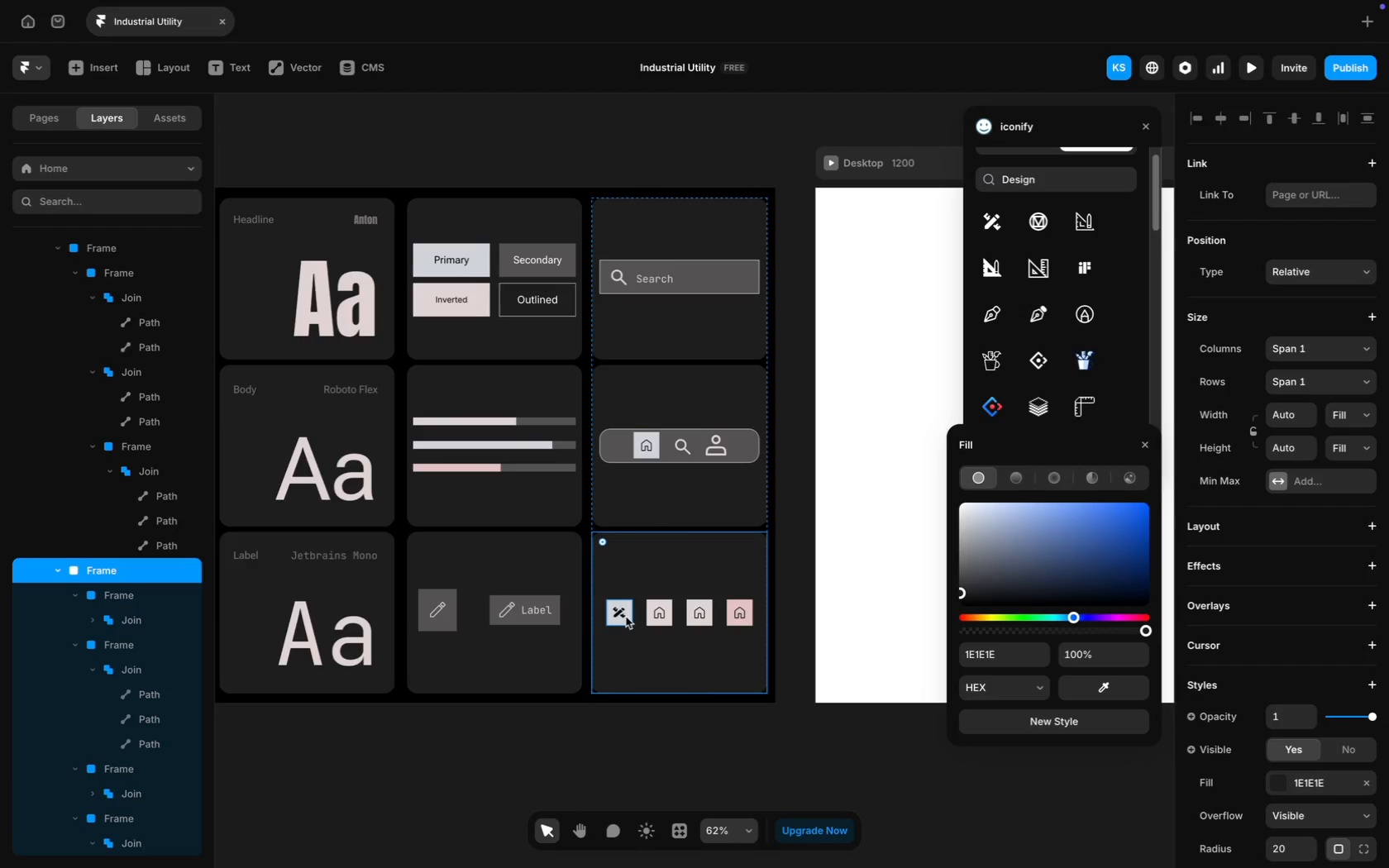 
left_click([619, 613])
 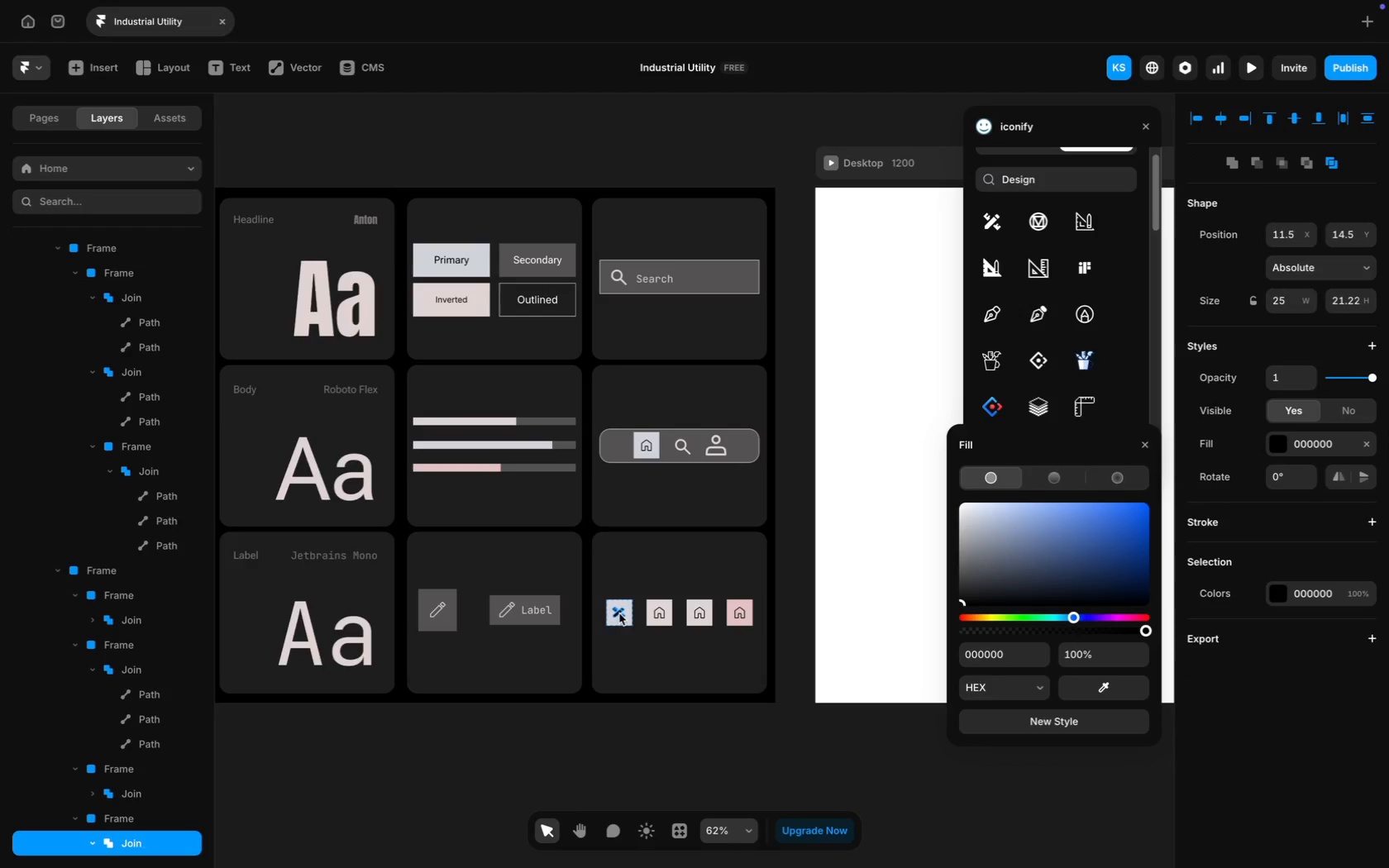 
key(ArrowLeft)
 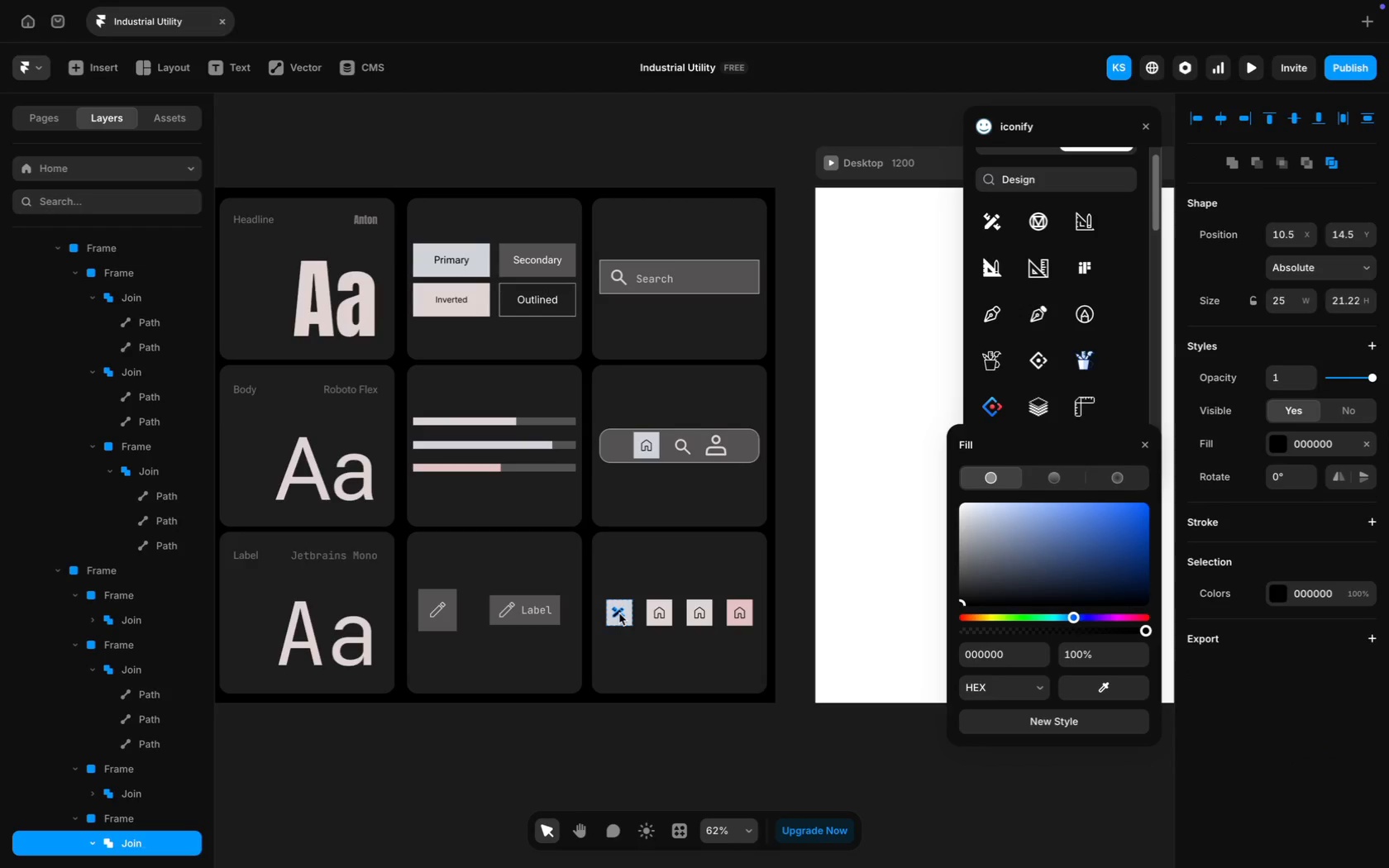 
key(ArrowLeft)
 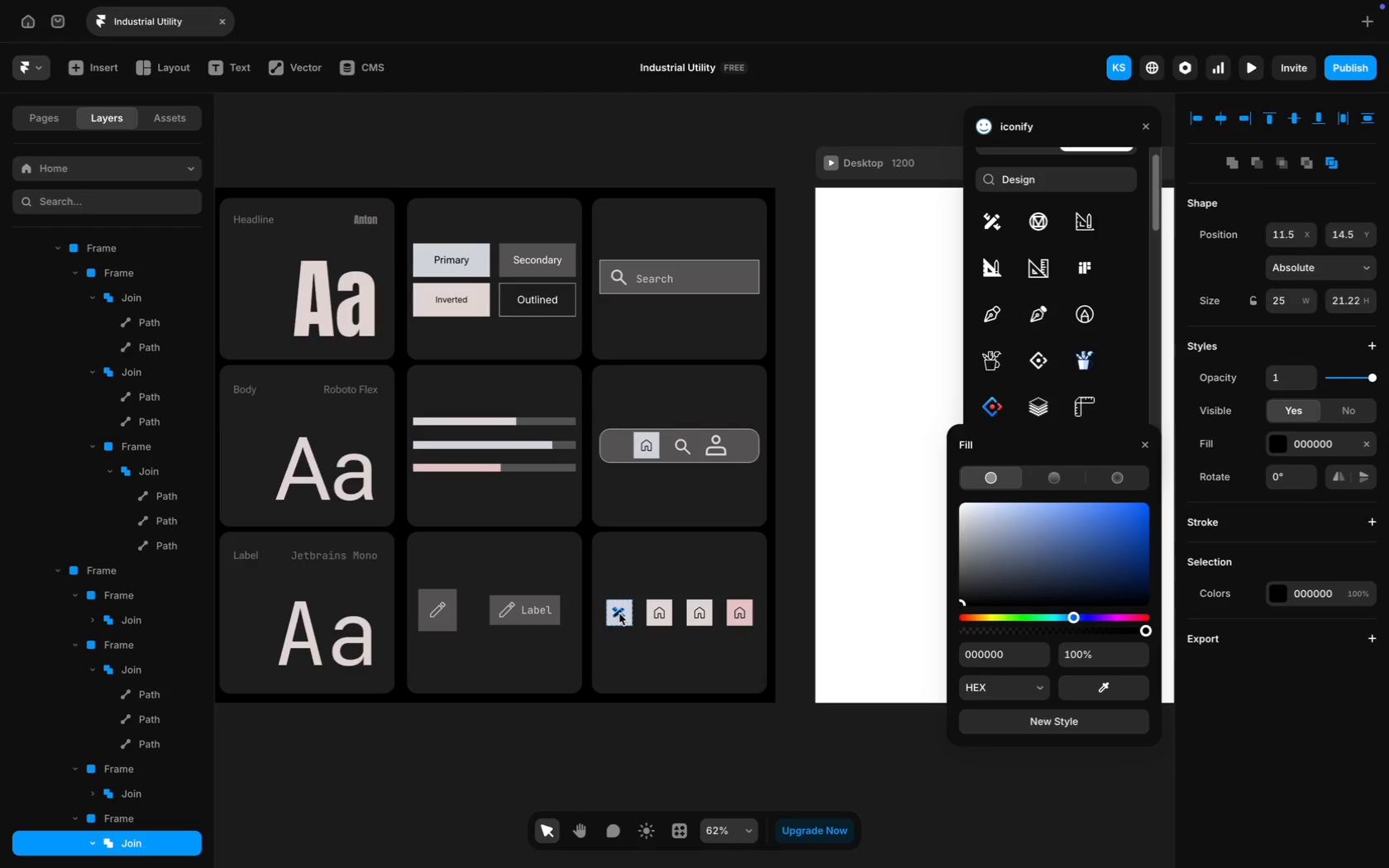 
key(ArrowRight)
 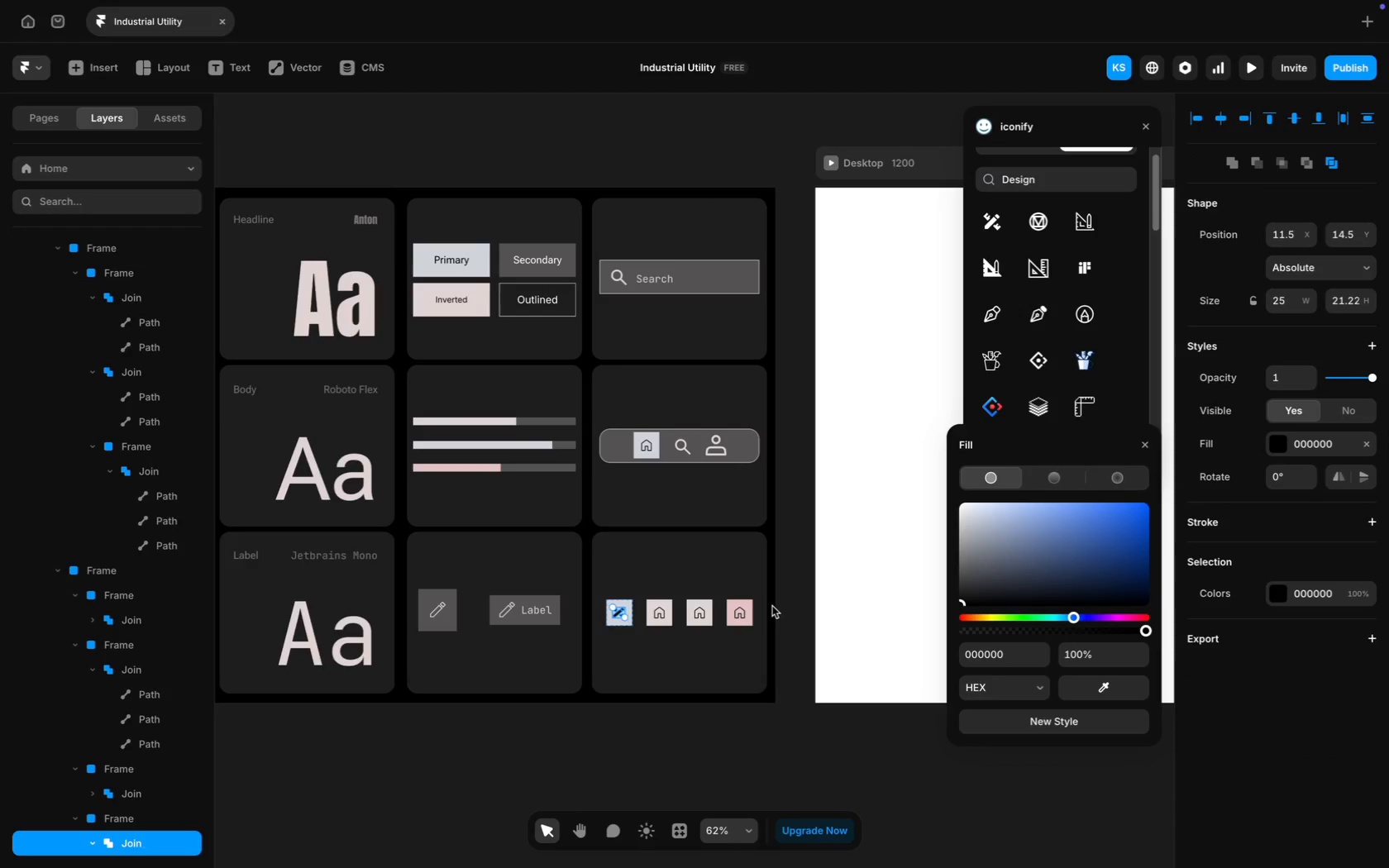 
key(ArrowDown)
 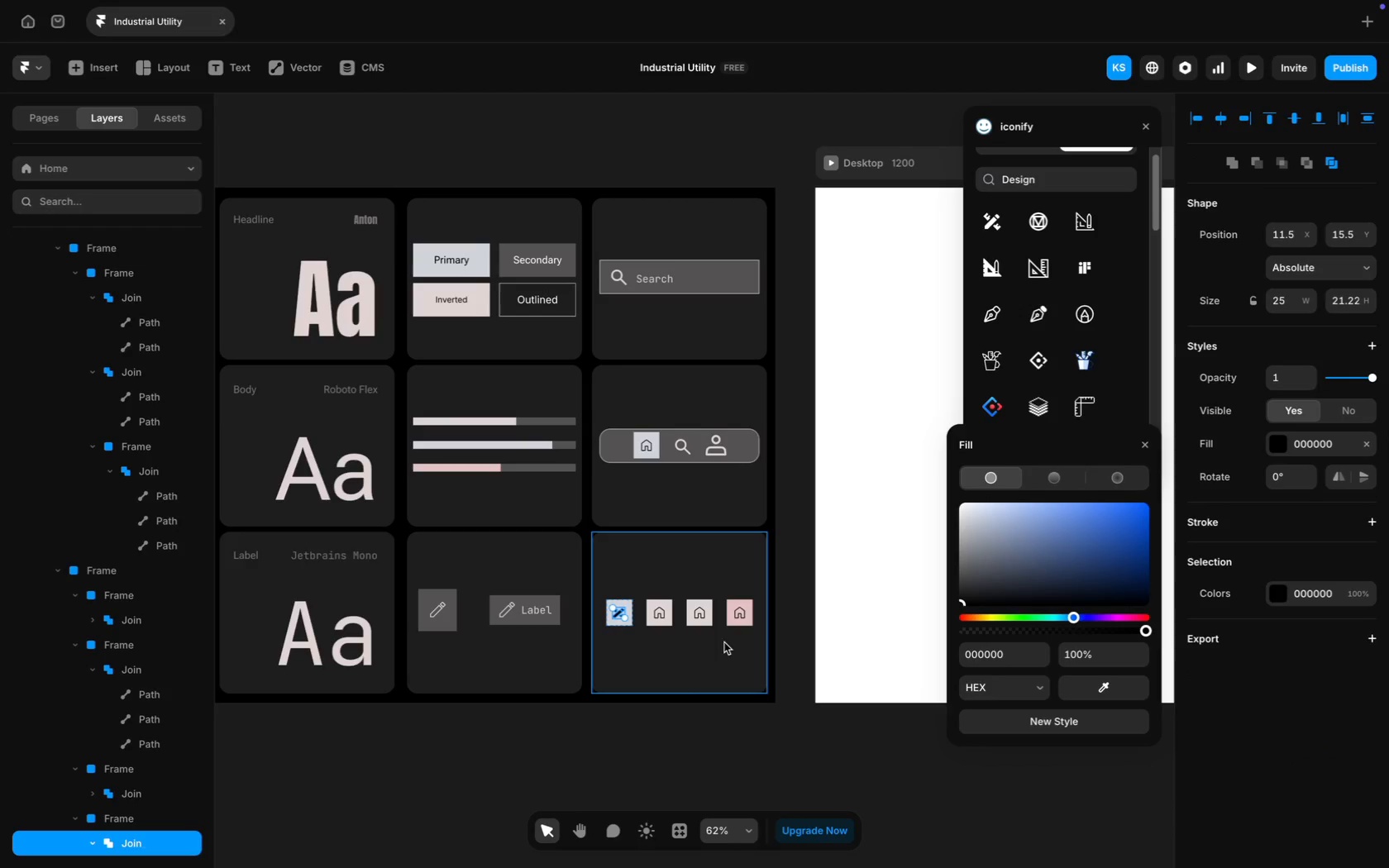 
left_click([689, 648])
 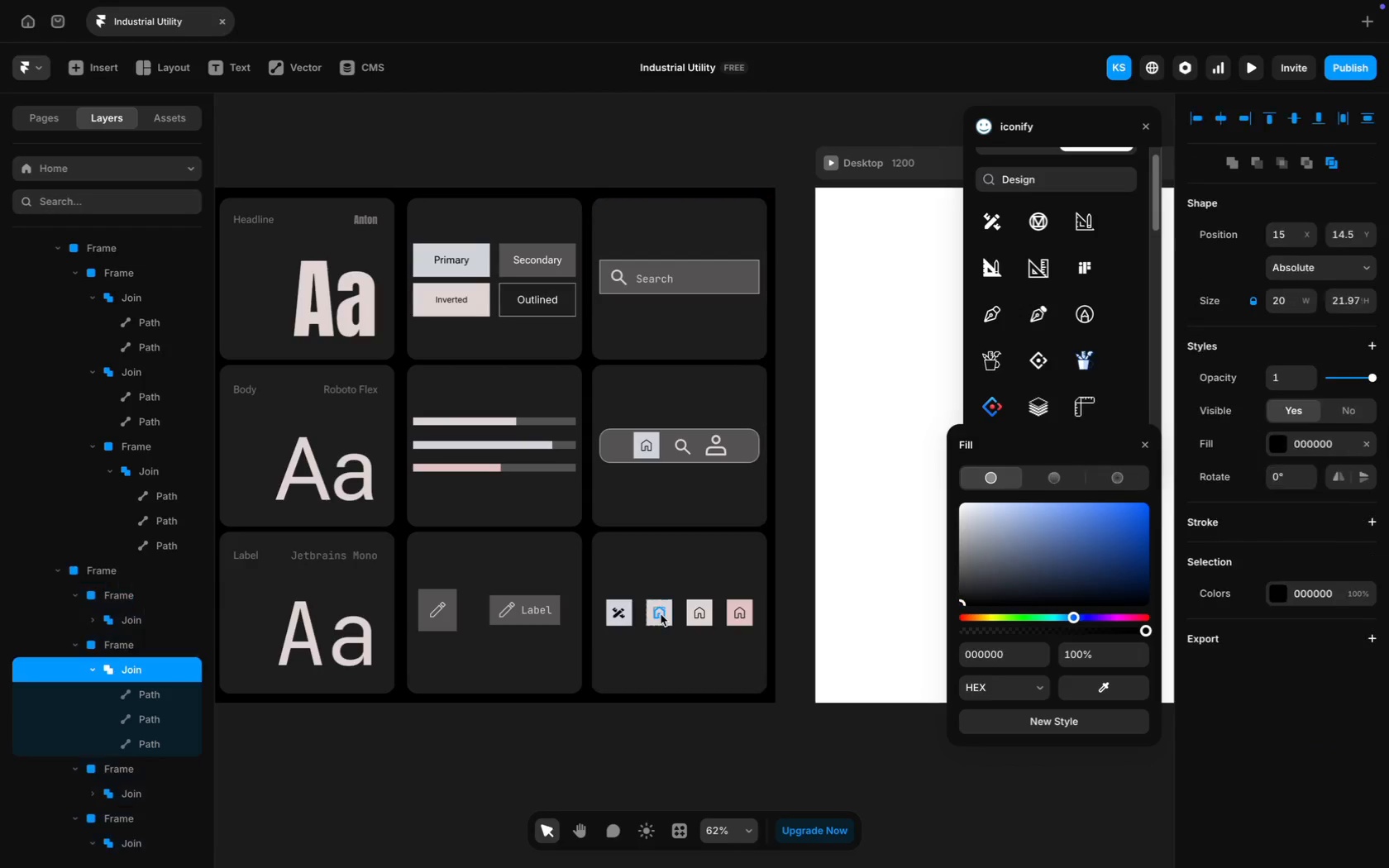 
key(Backslash)
 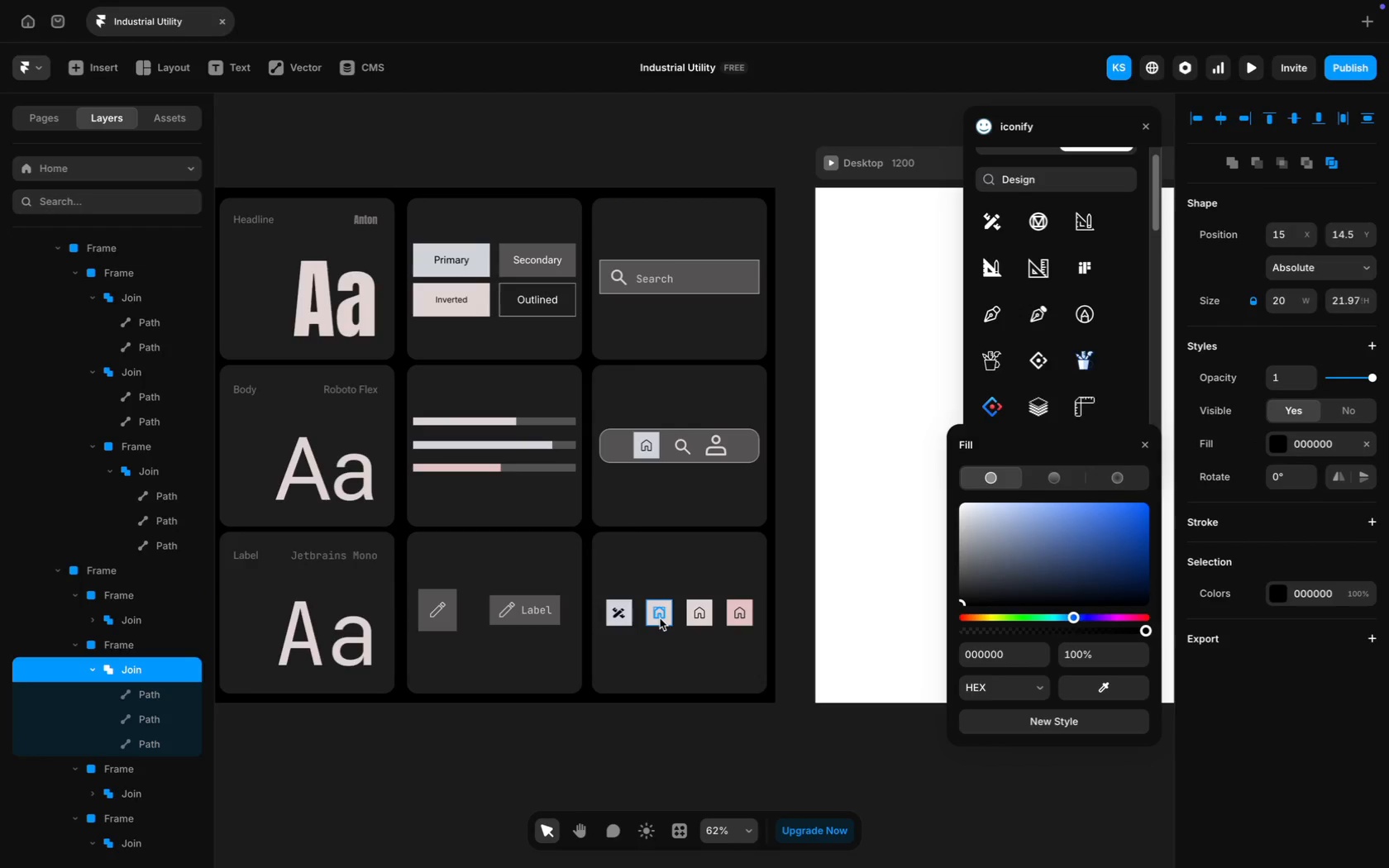 
key(Backspace)
 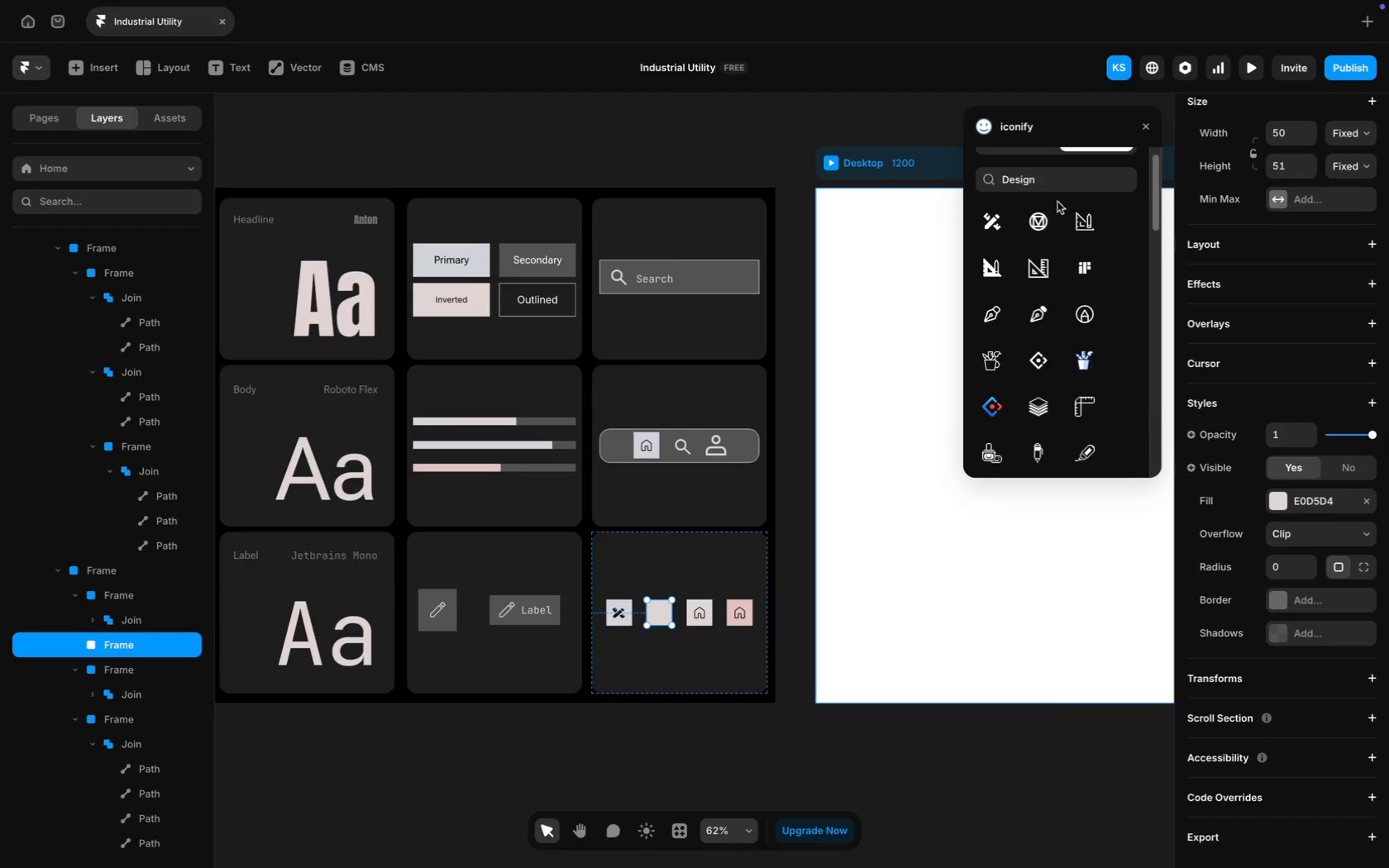 
key(Meta+A)
 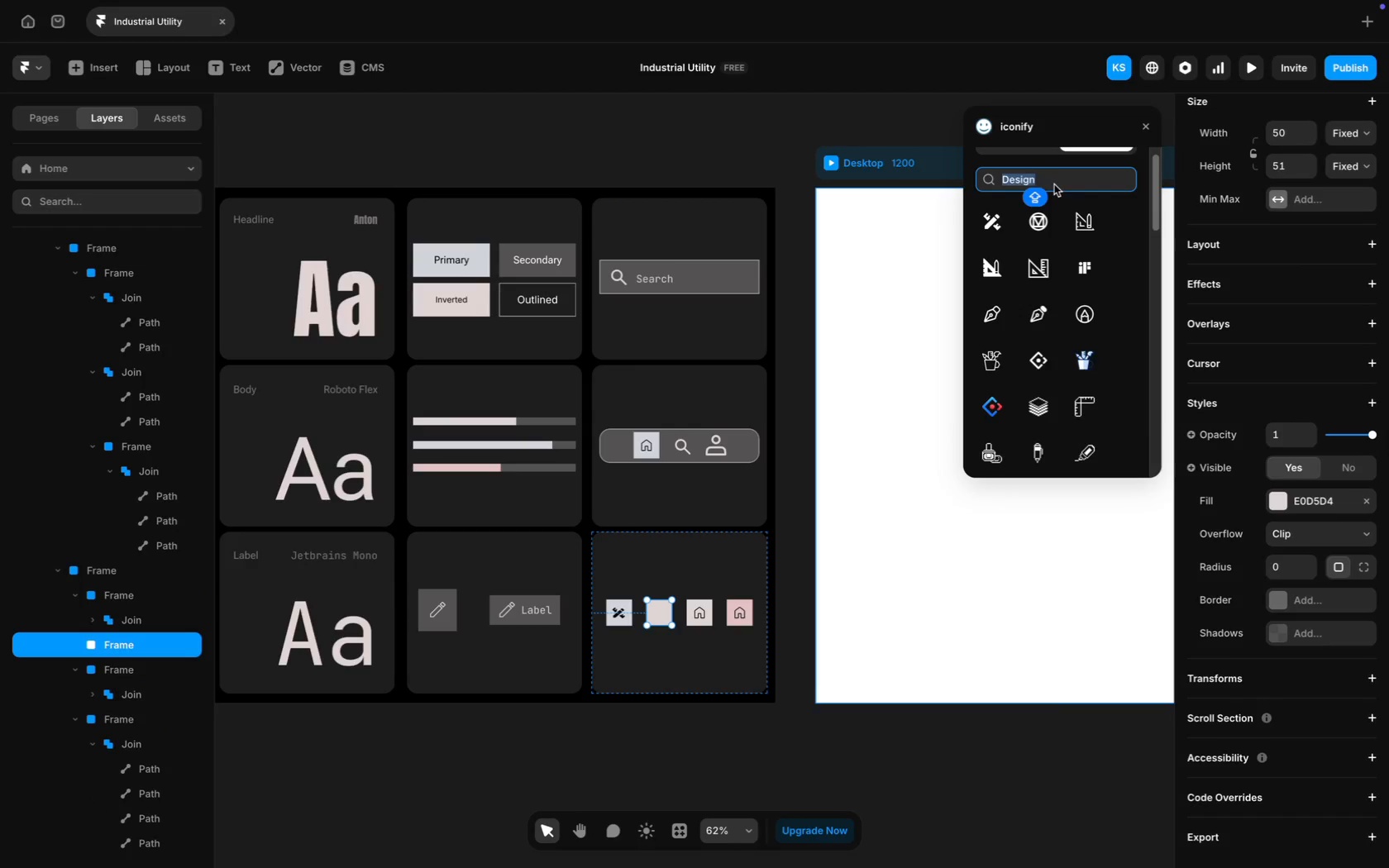 
type(GAME)
 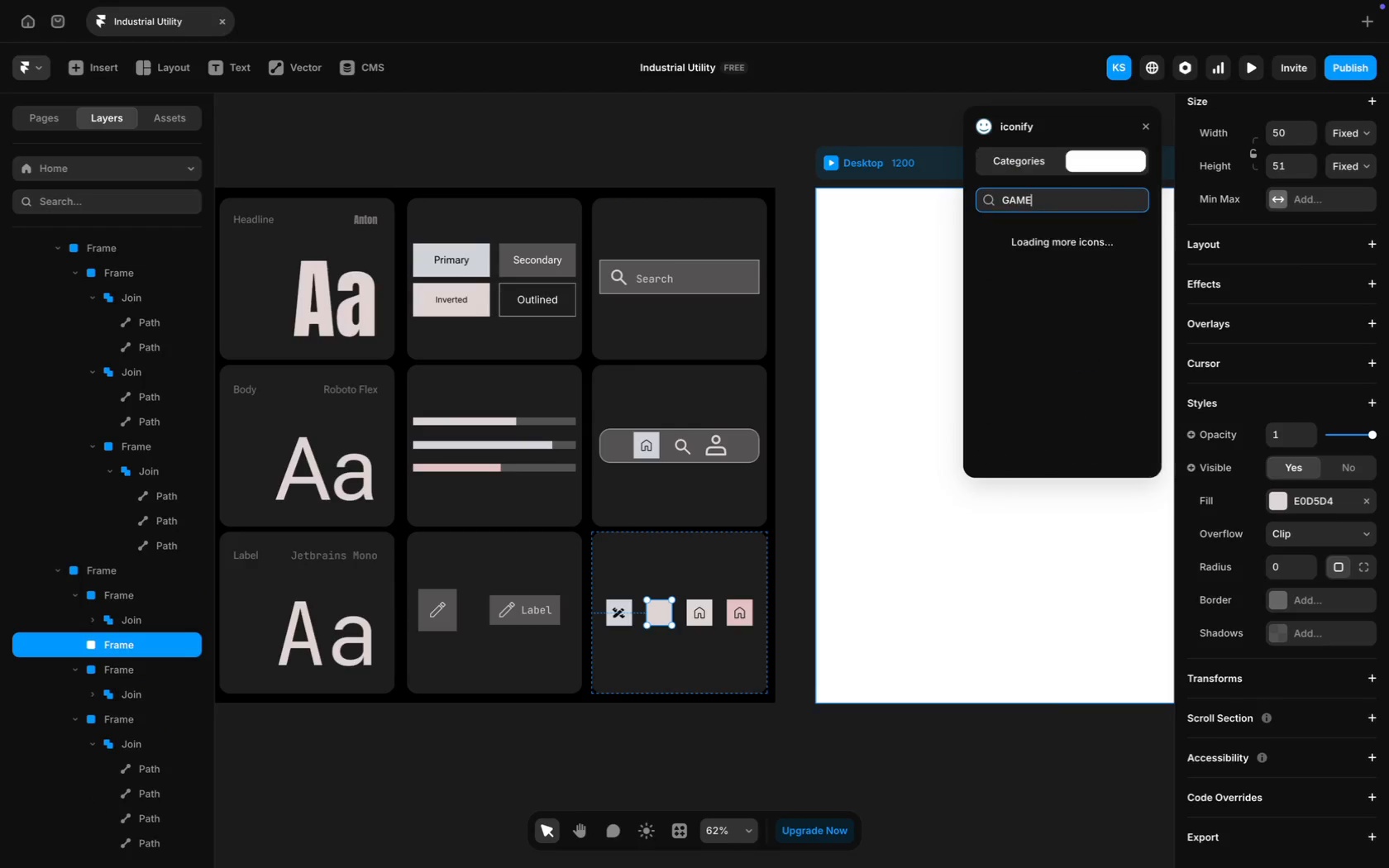 
key(Enter)
 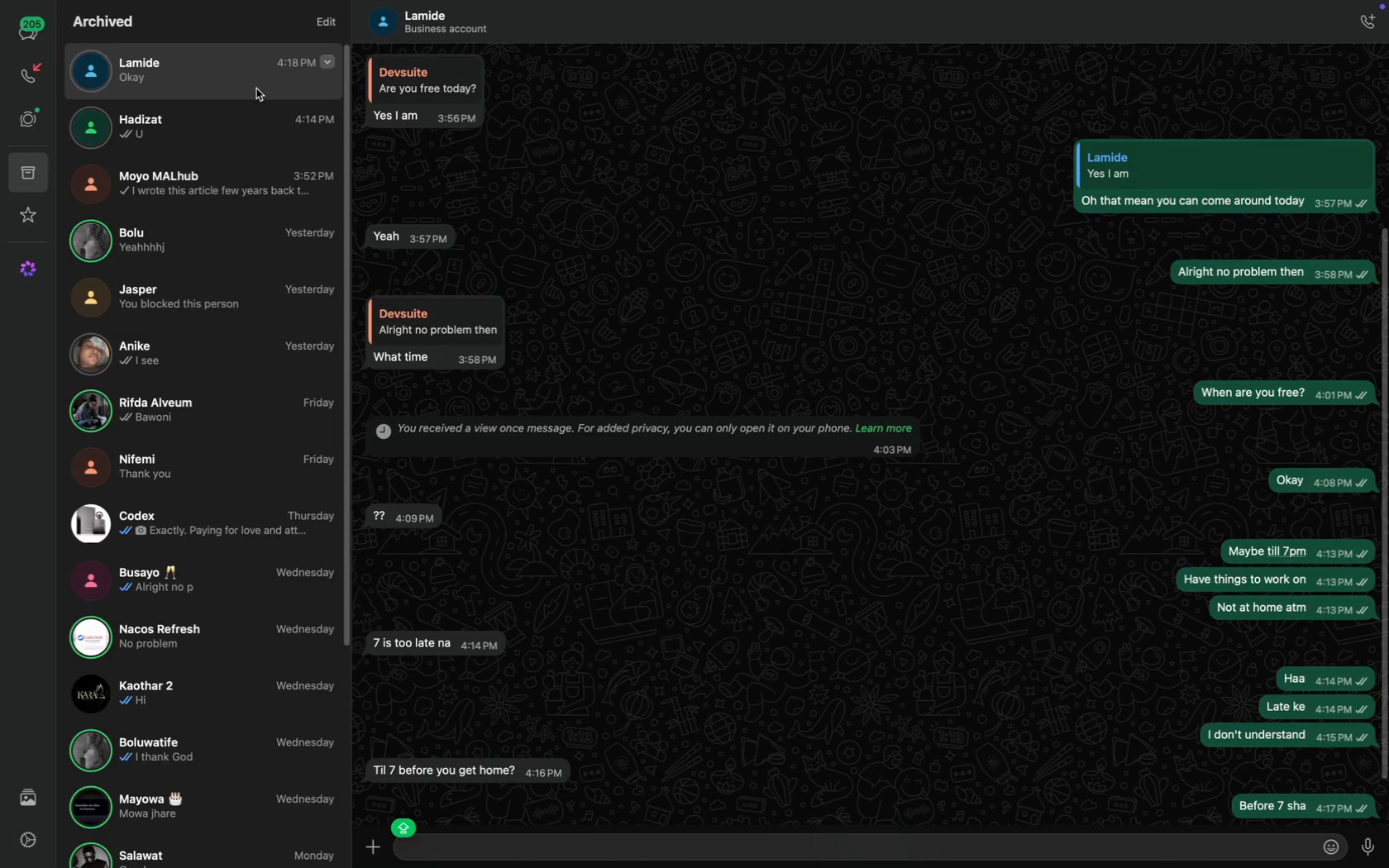 
wait(5.09)
 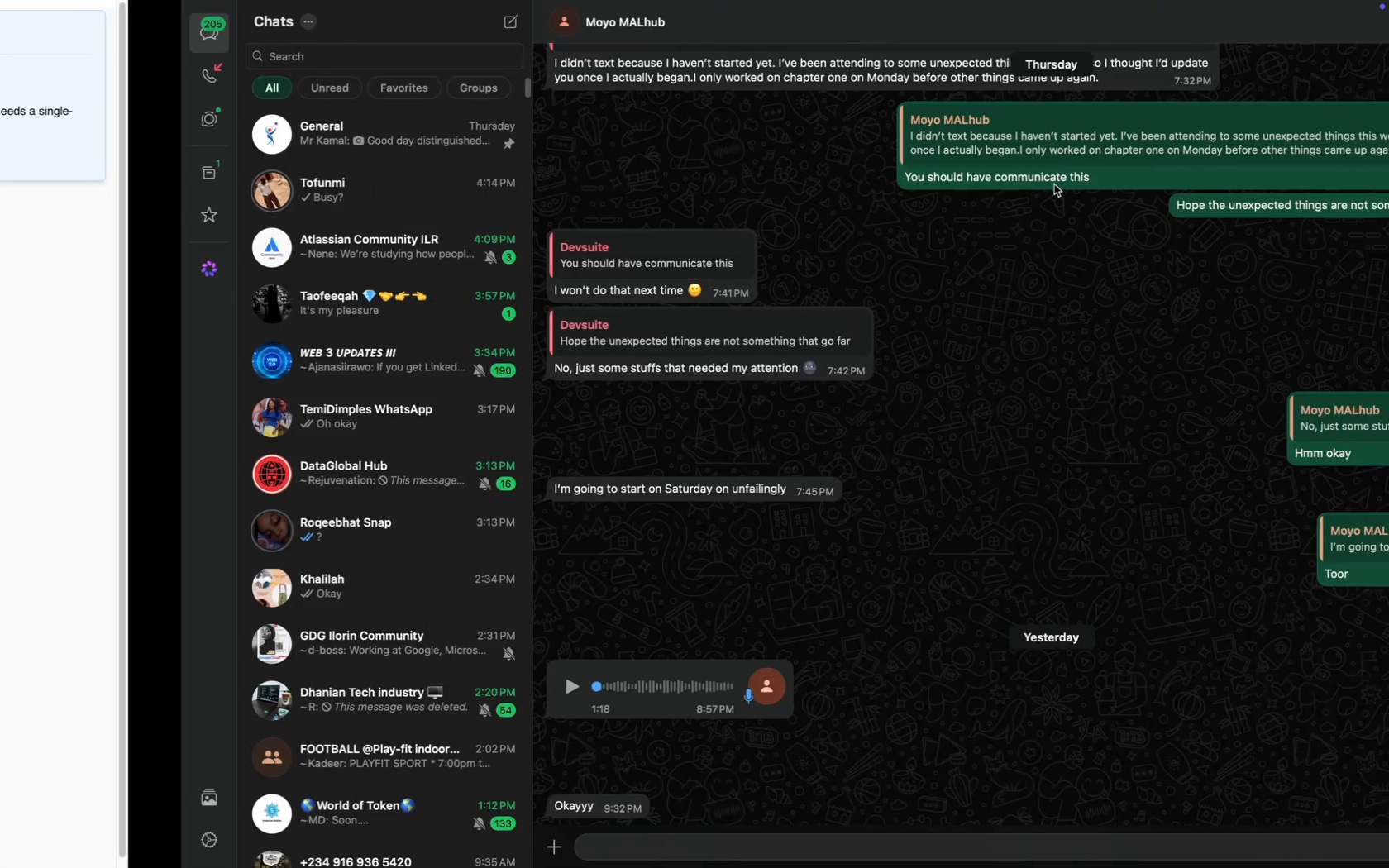 
left_click([211, 122])
 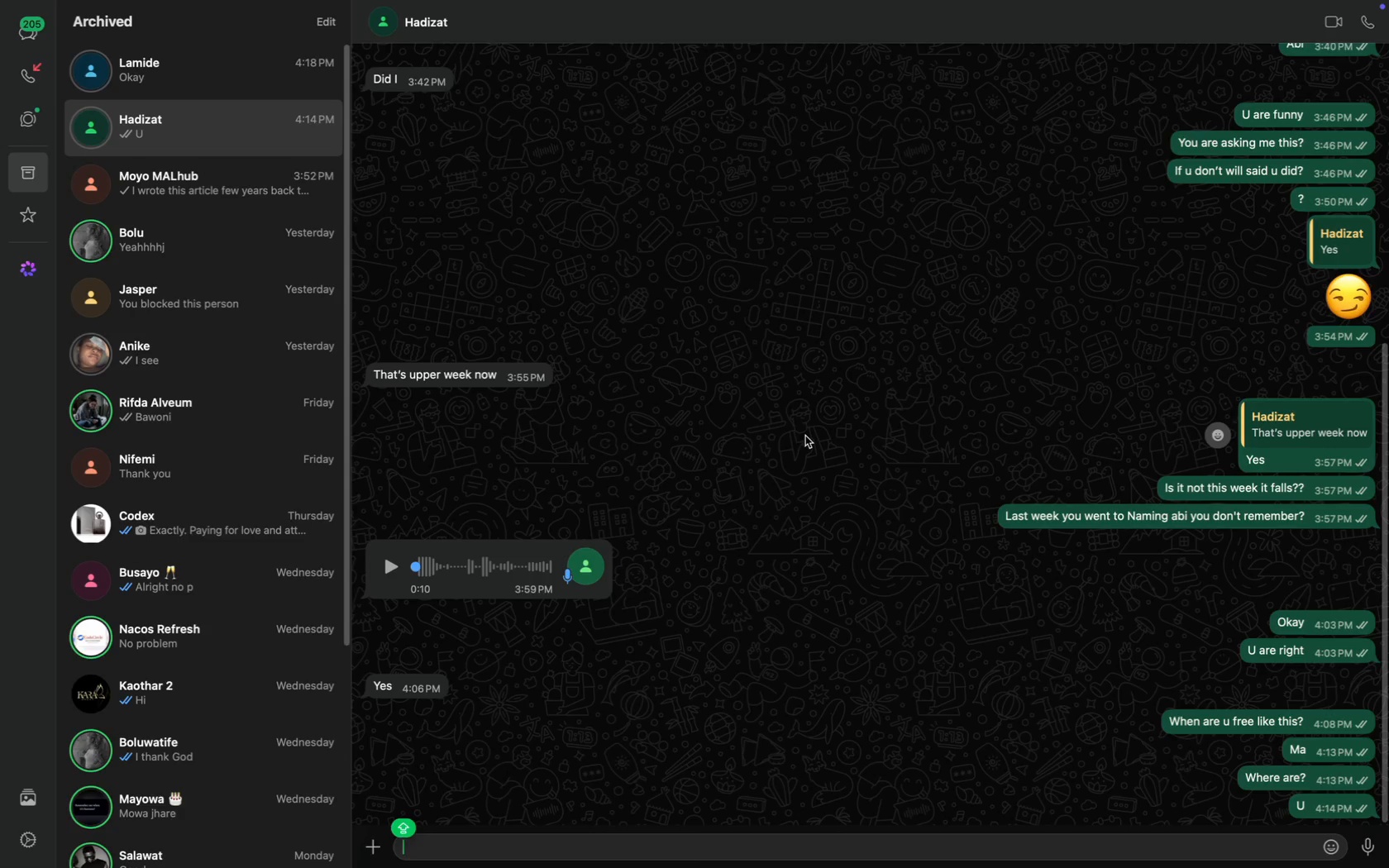 
type(Bu)
key(Backspace)
type(usy to reply?)
 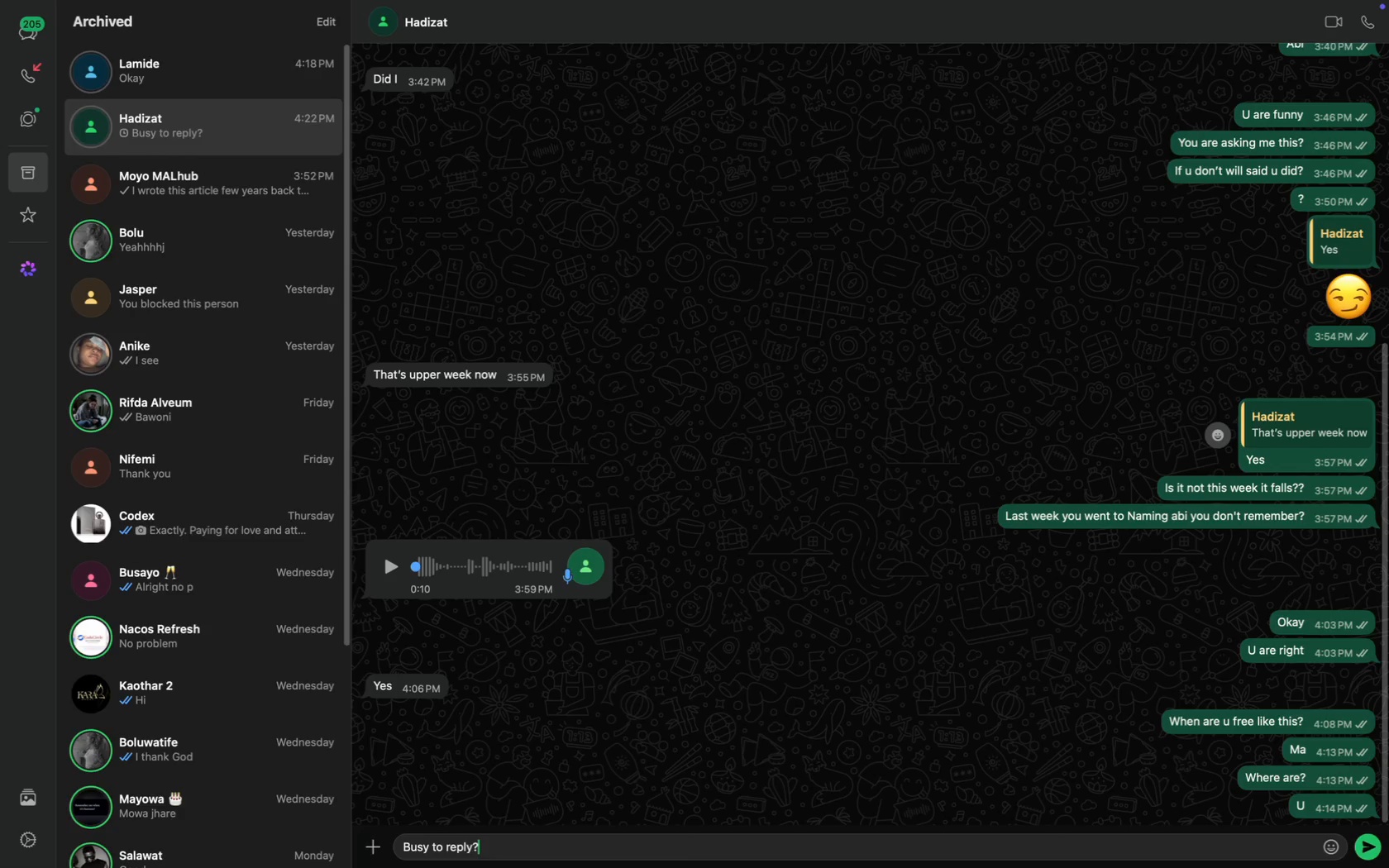 
key(Enter)
 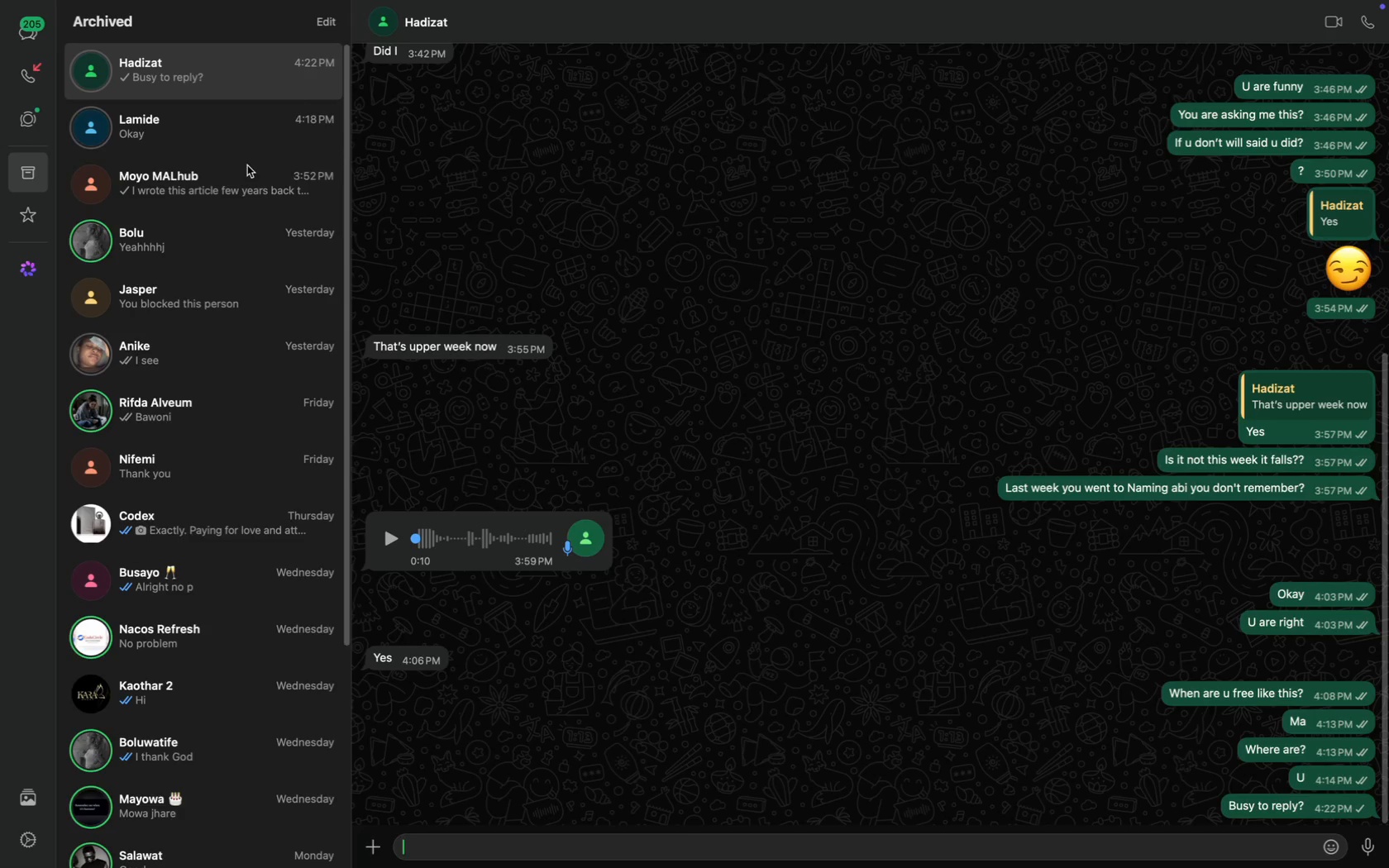 
mouse_move([241, 138])
 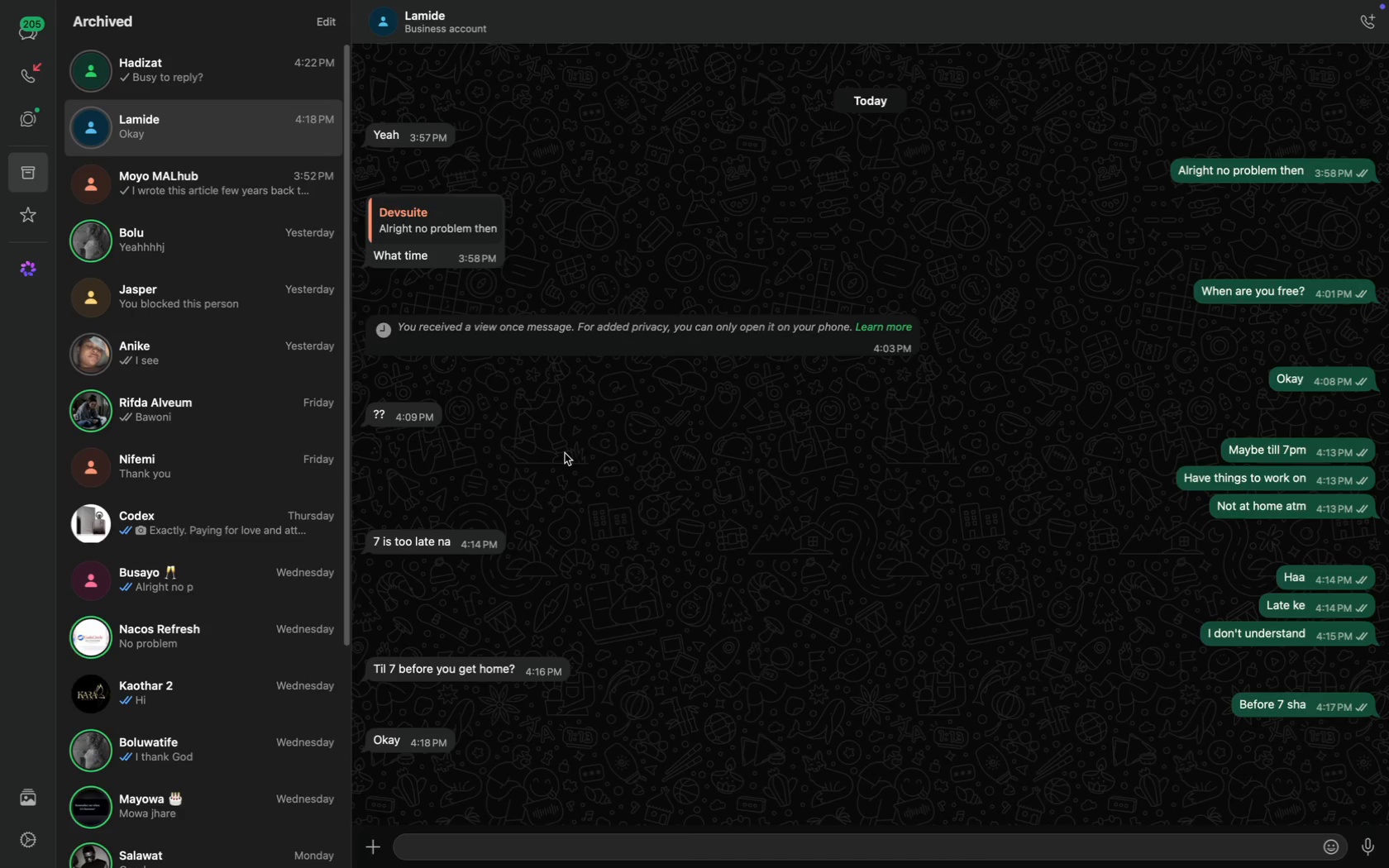 
scroll: coordinate [565, 453], scroll_direction: down, amount: 75.0
 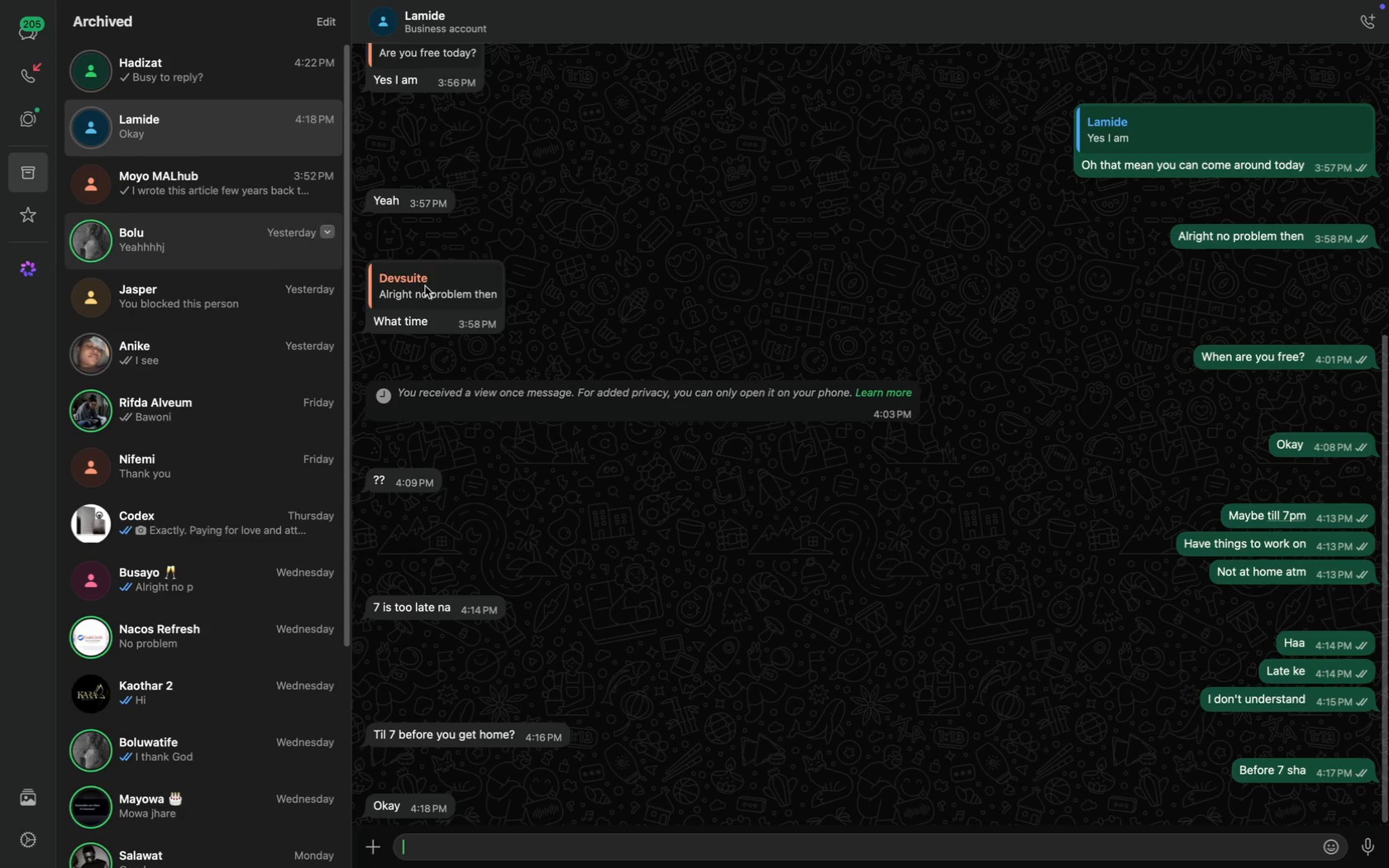 
key(CapsLock)
 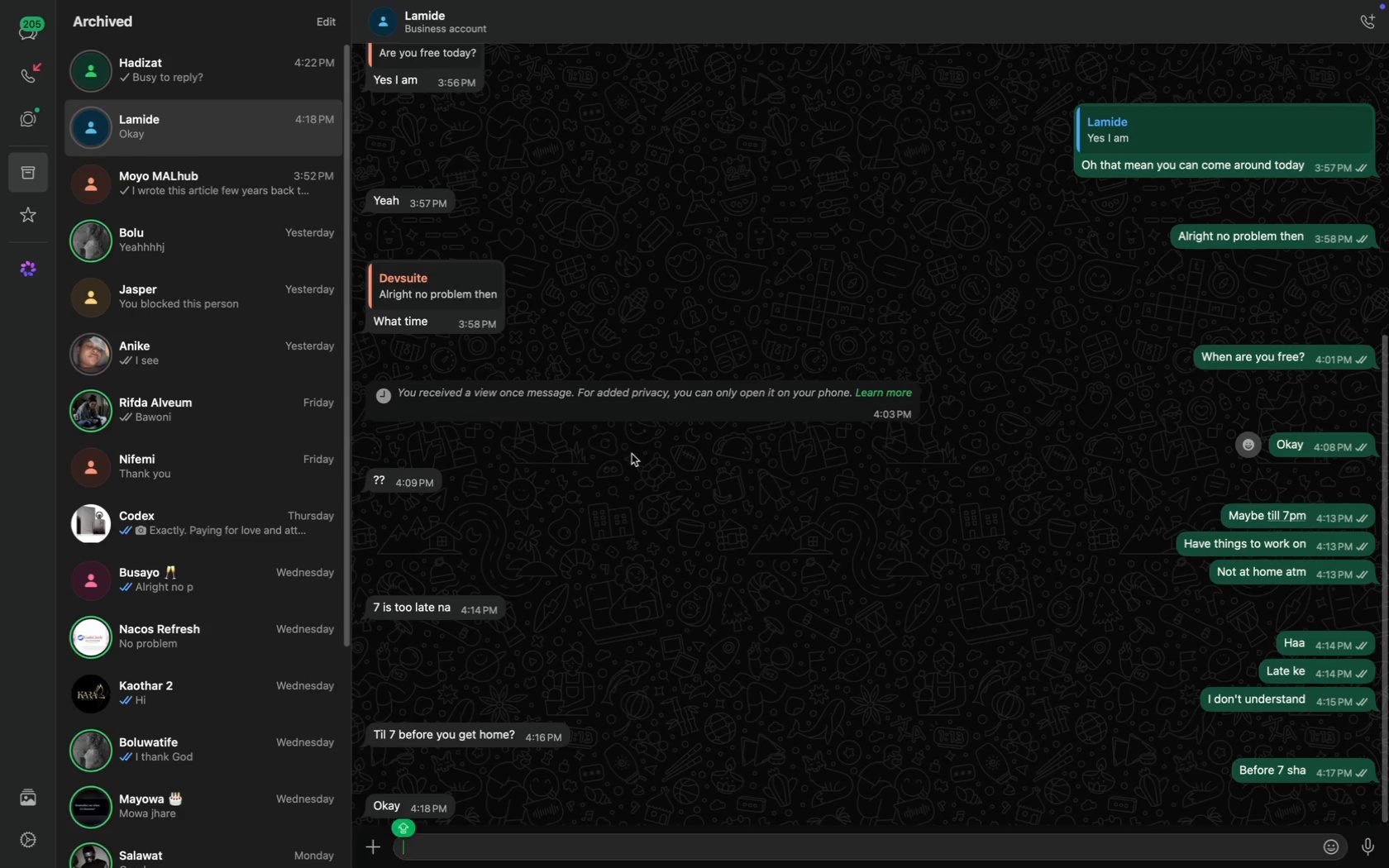 
key(Y)
 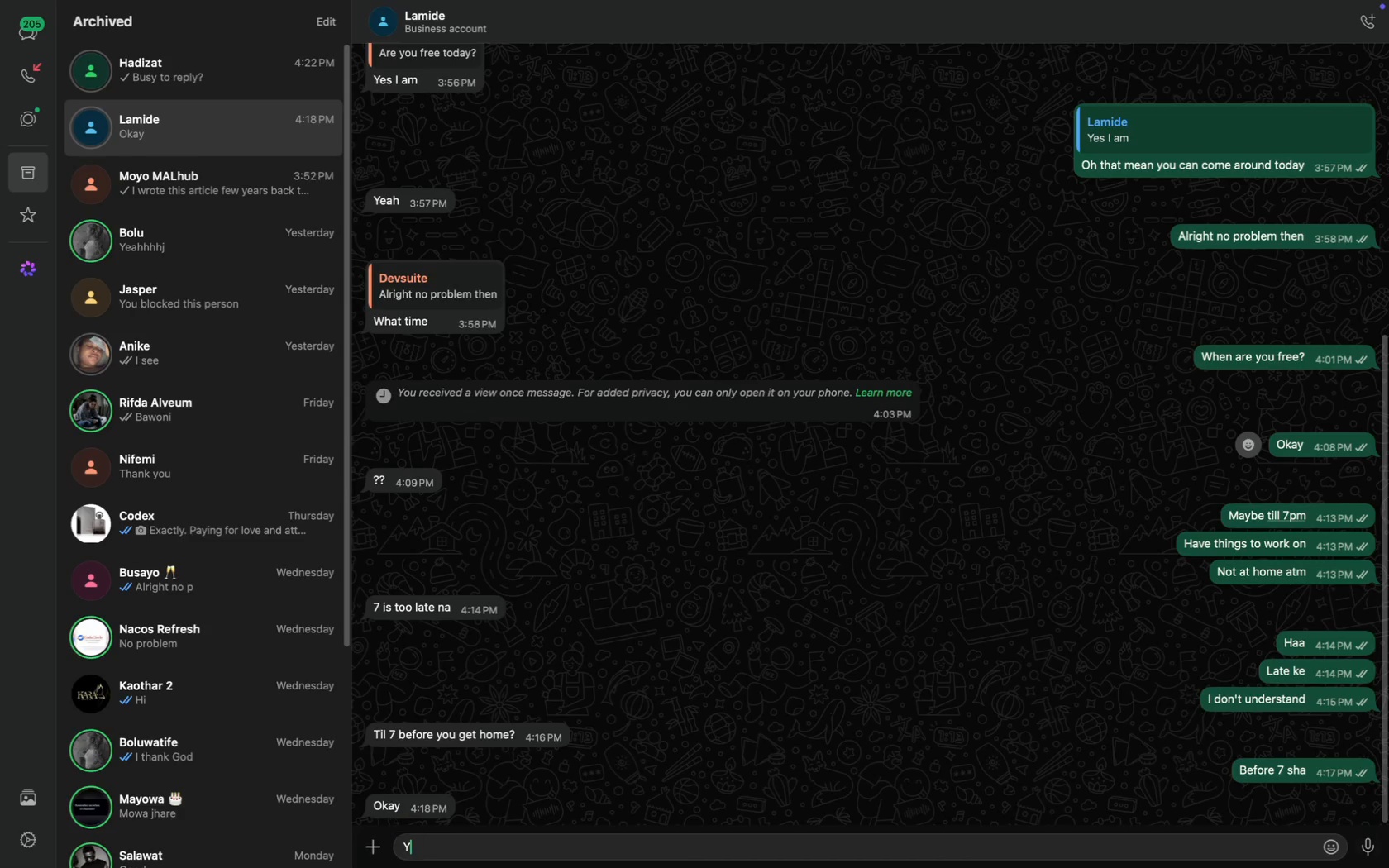 
key(CapsLock)
 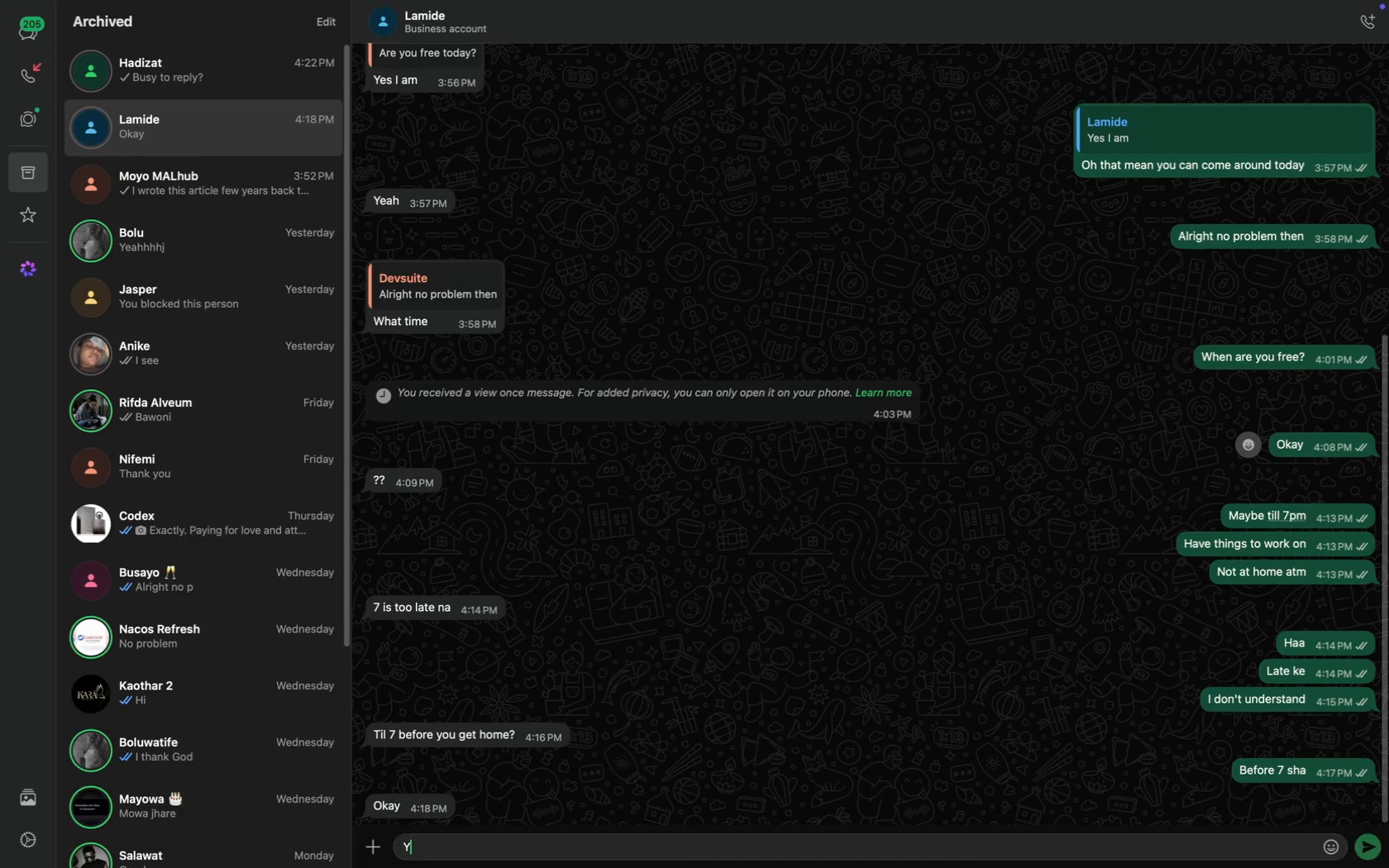 
key(H)
 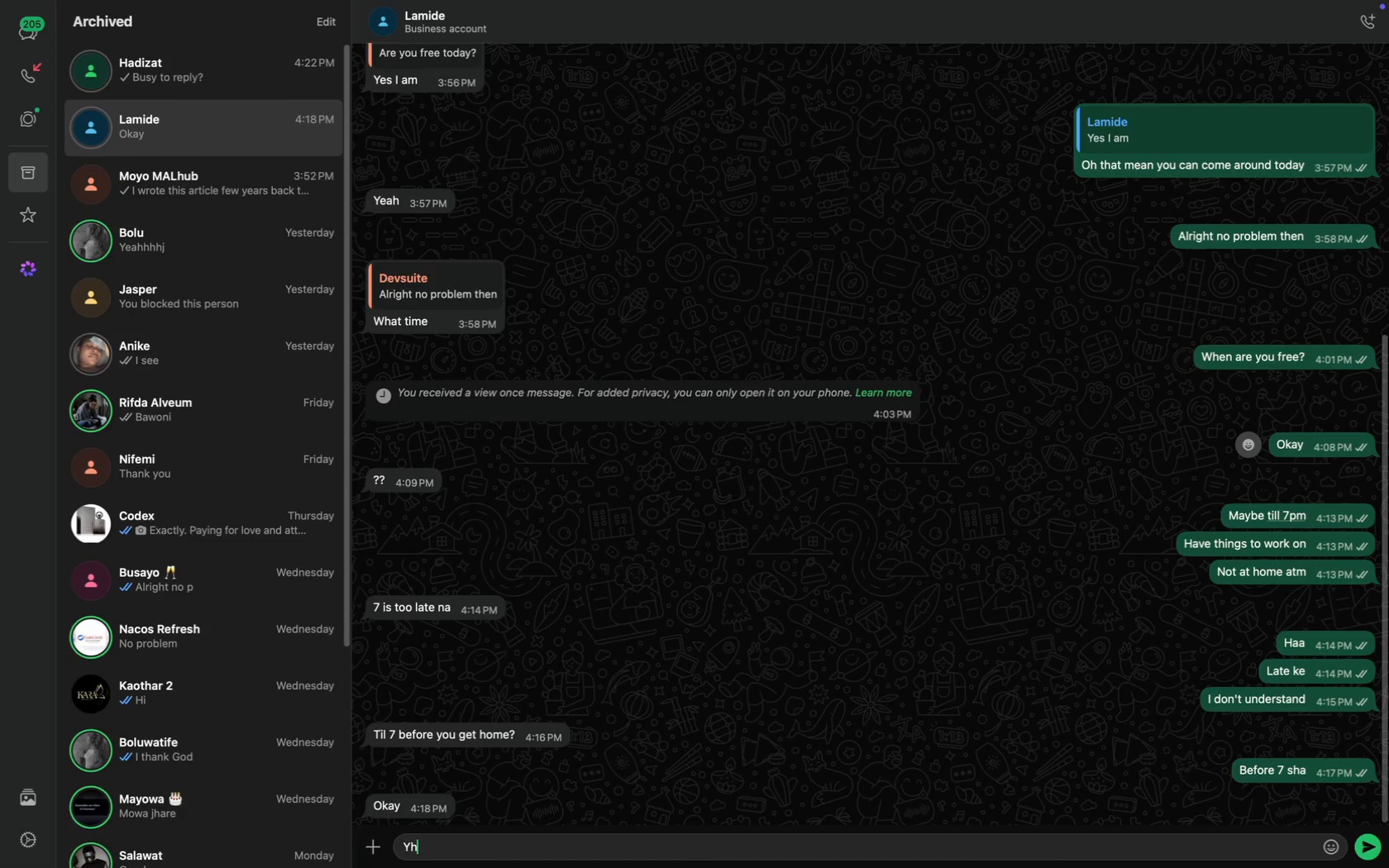 
key(Enter)
 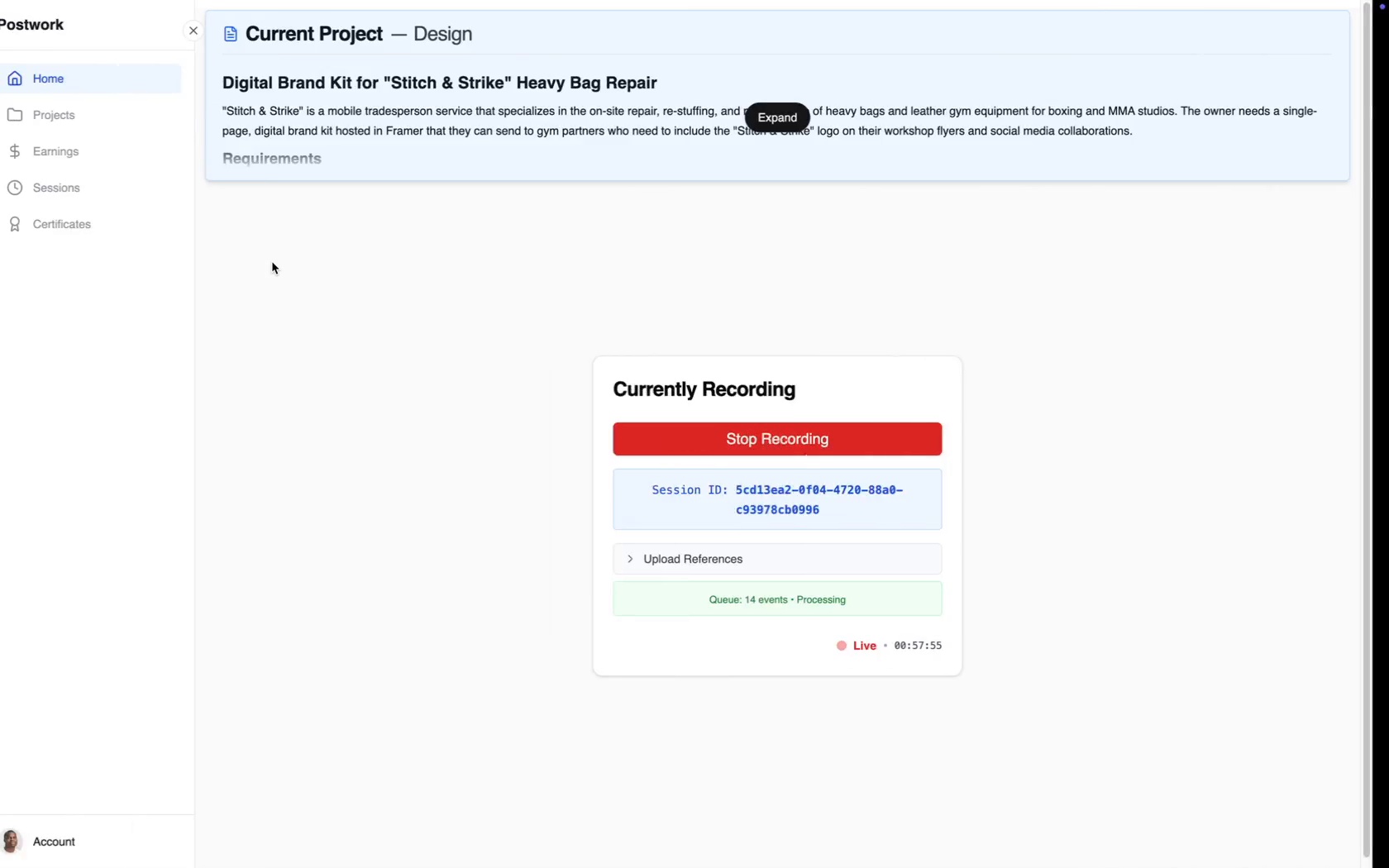 
wait(8.84)
 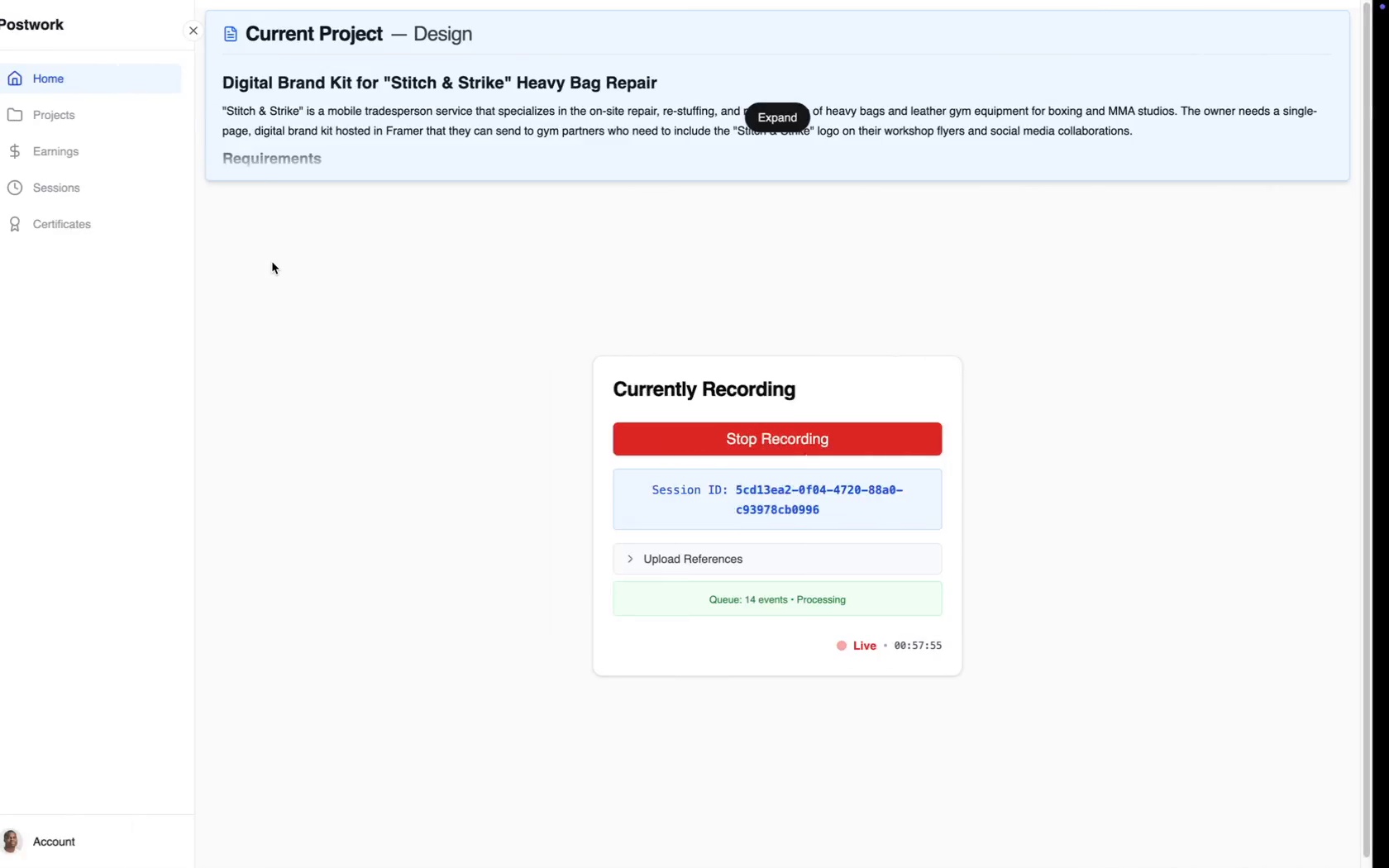 
scroll: coordinate [1067, 289], scroll_direction: down, amount: 10.0
 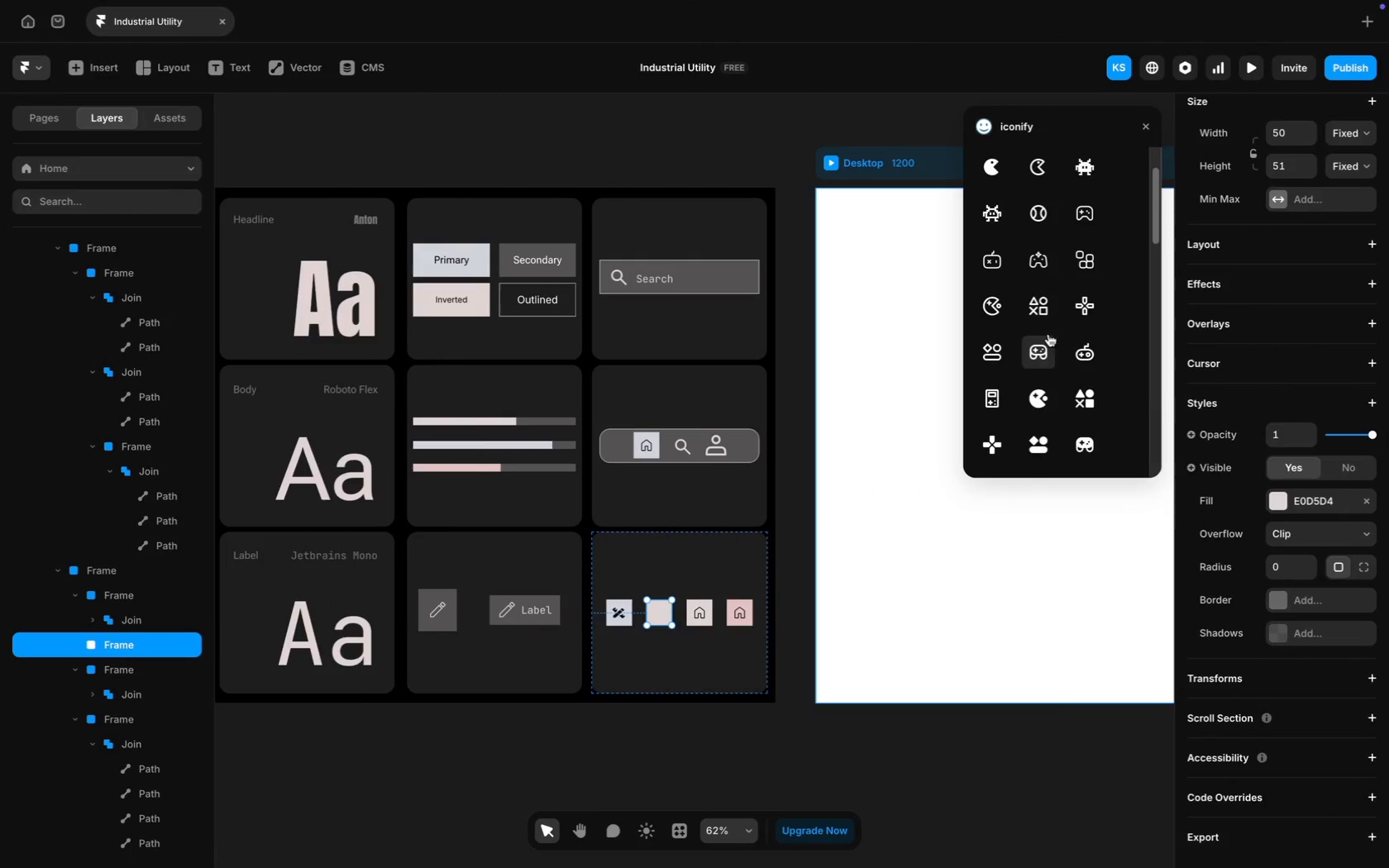 
left_click([1043, 327])
 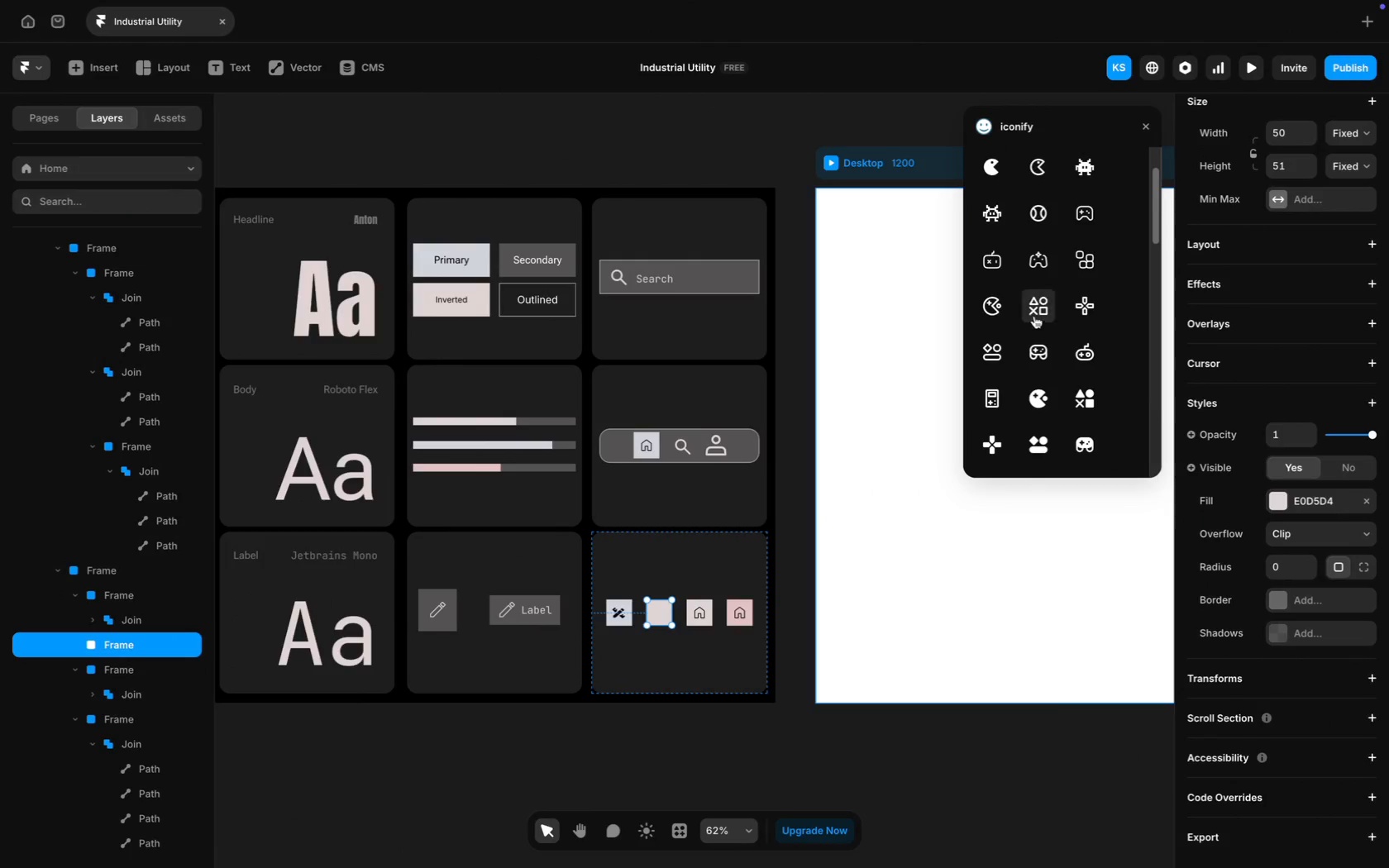 
left_click([1034, 316])
 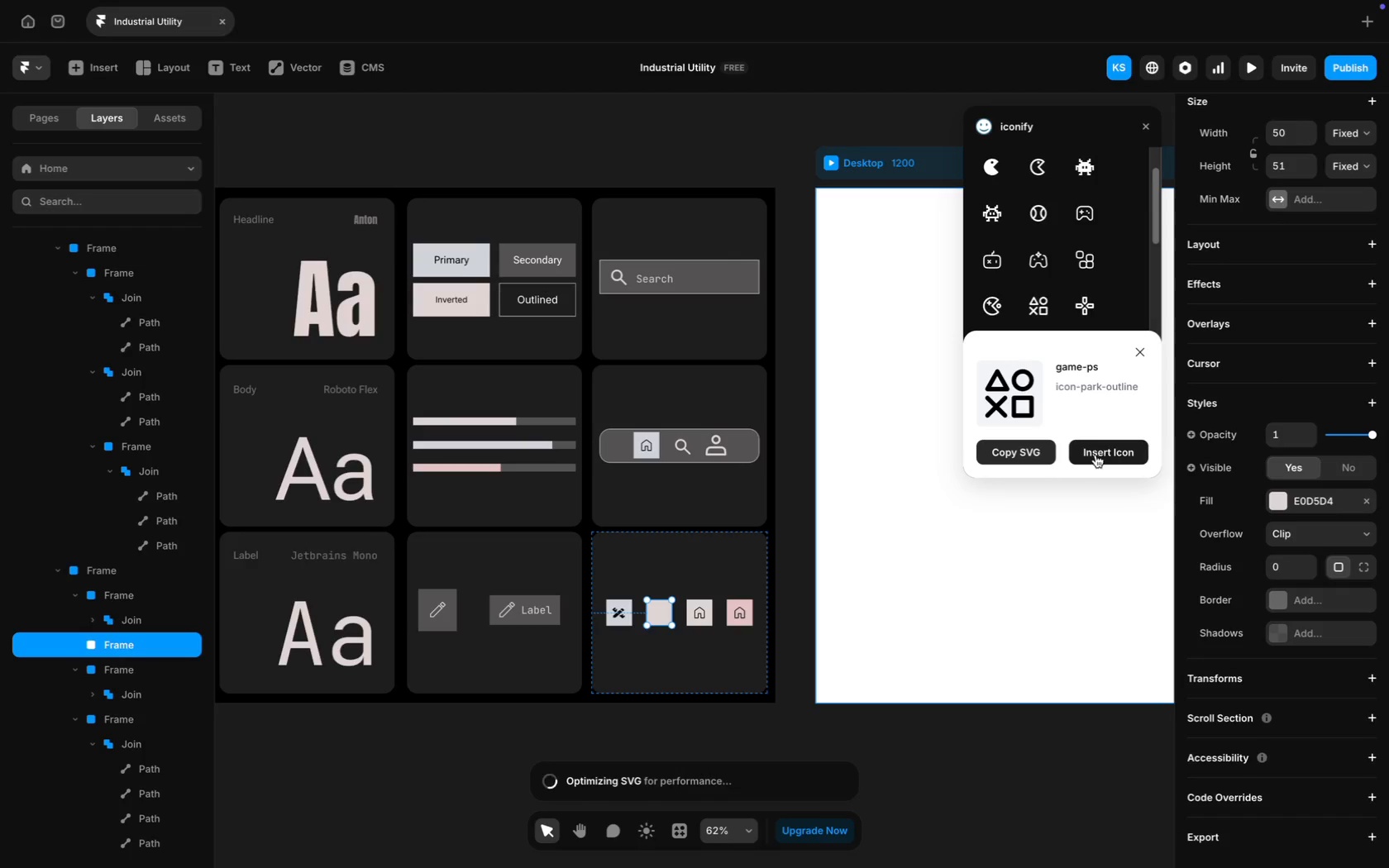 
key(CapsLock)
 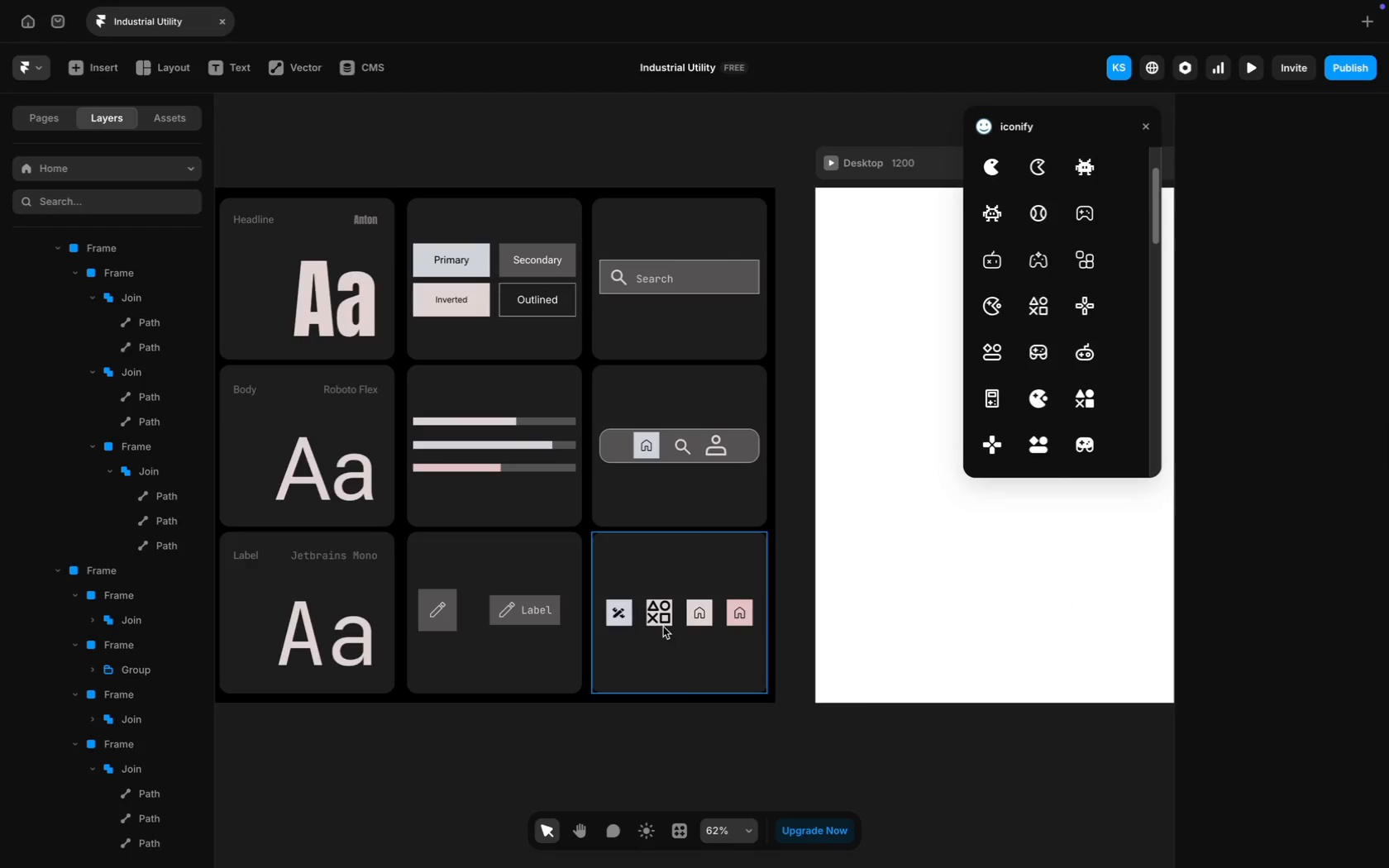 
left_click([659, 613])
 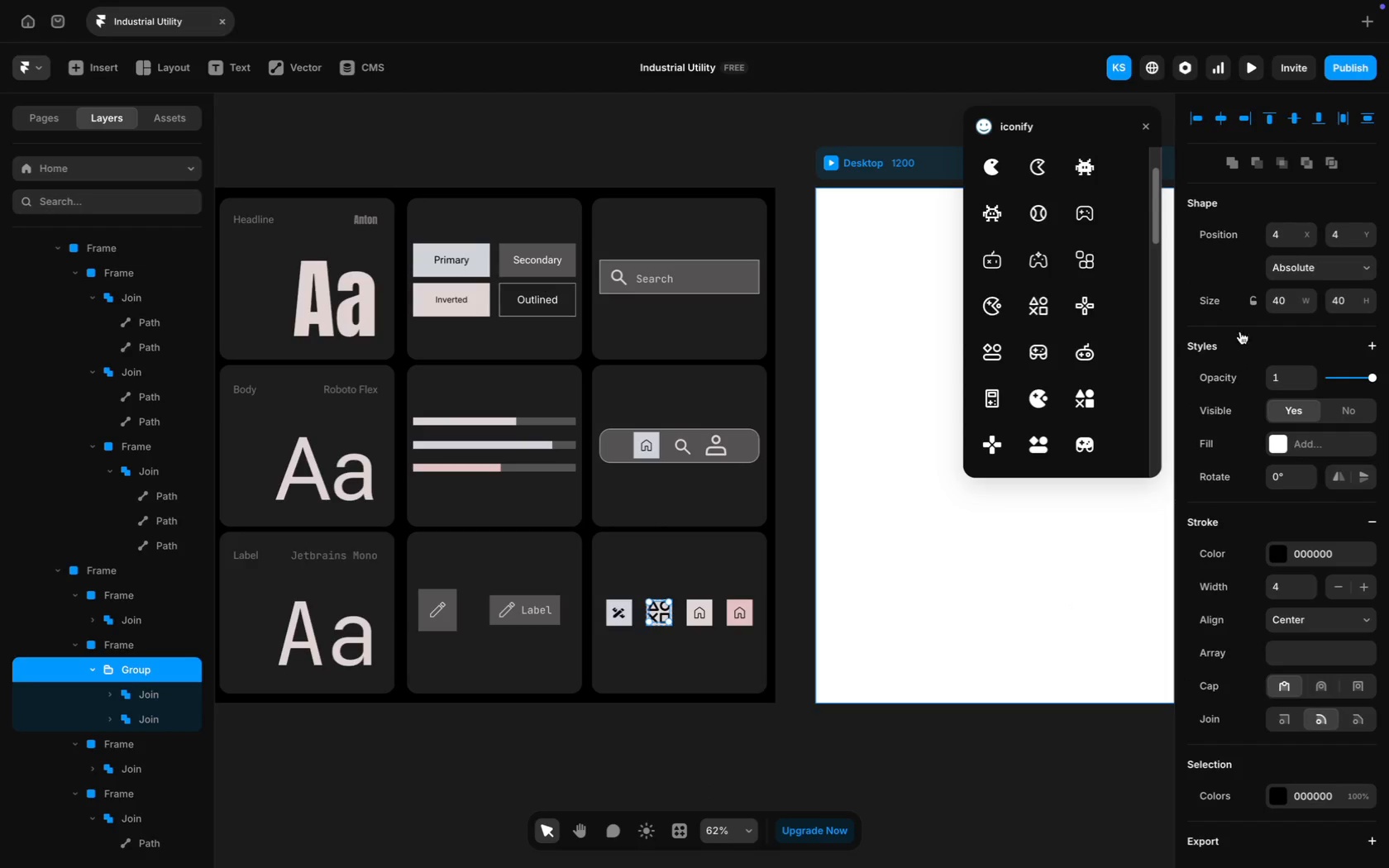 
left_click([1253, 306])
 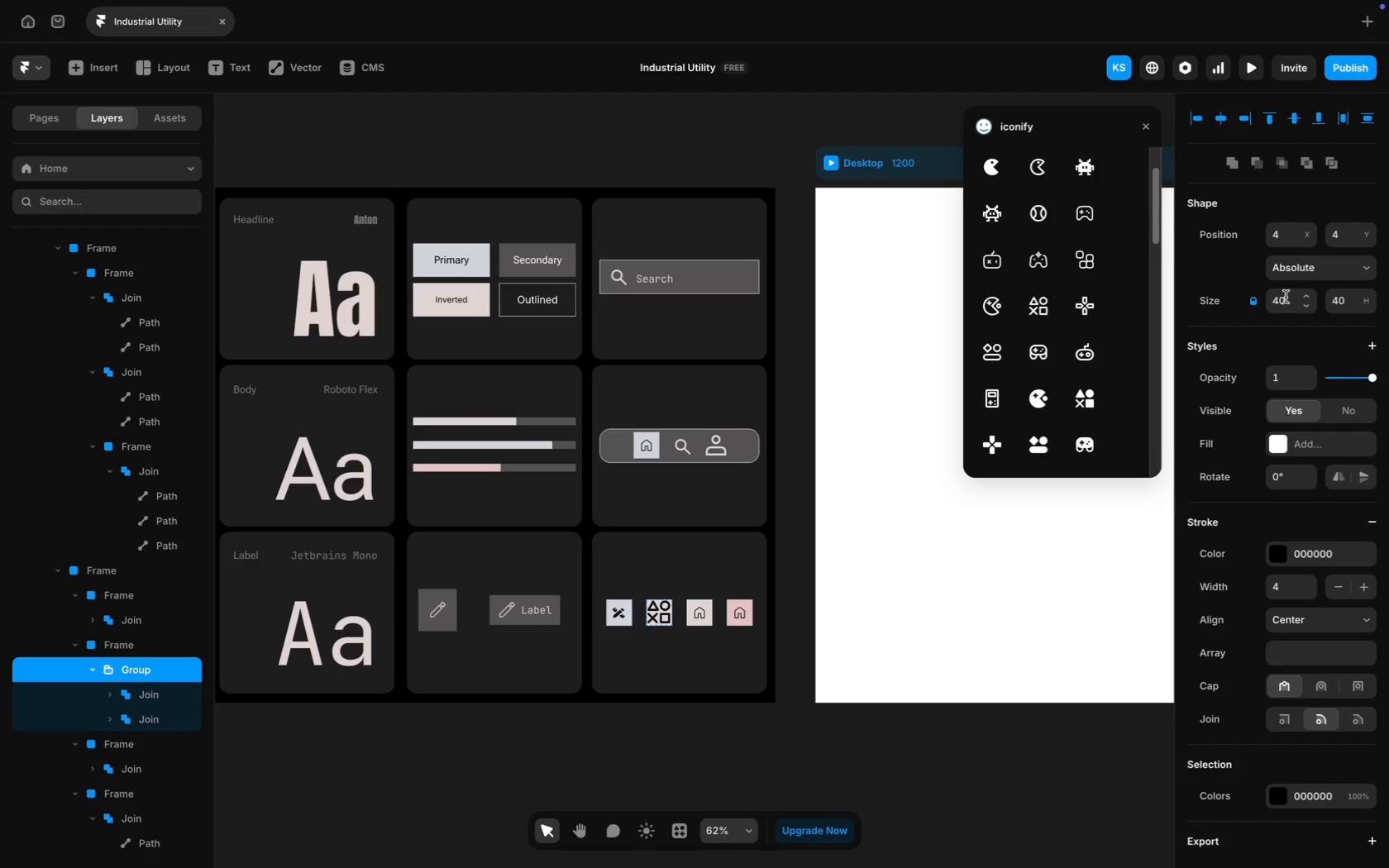 
left_click([1286, 297])
 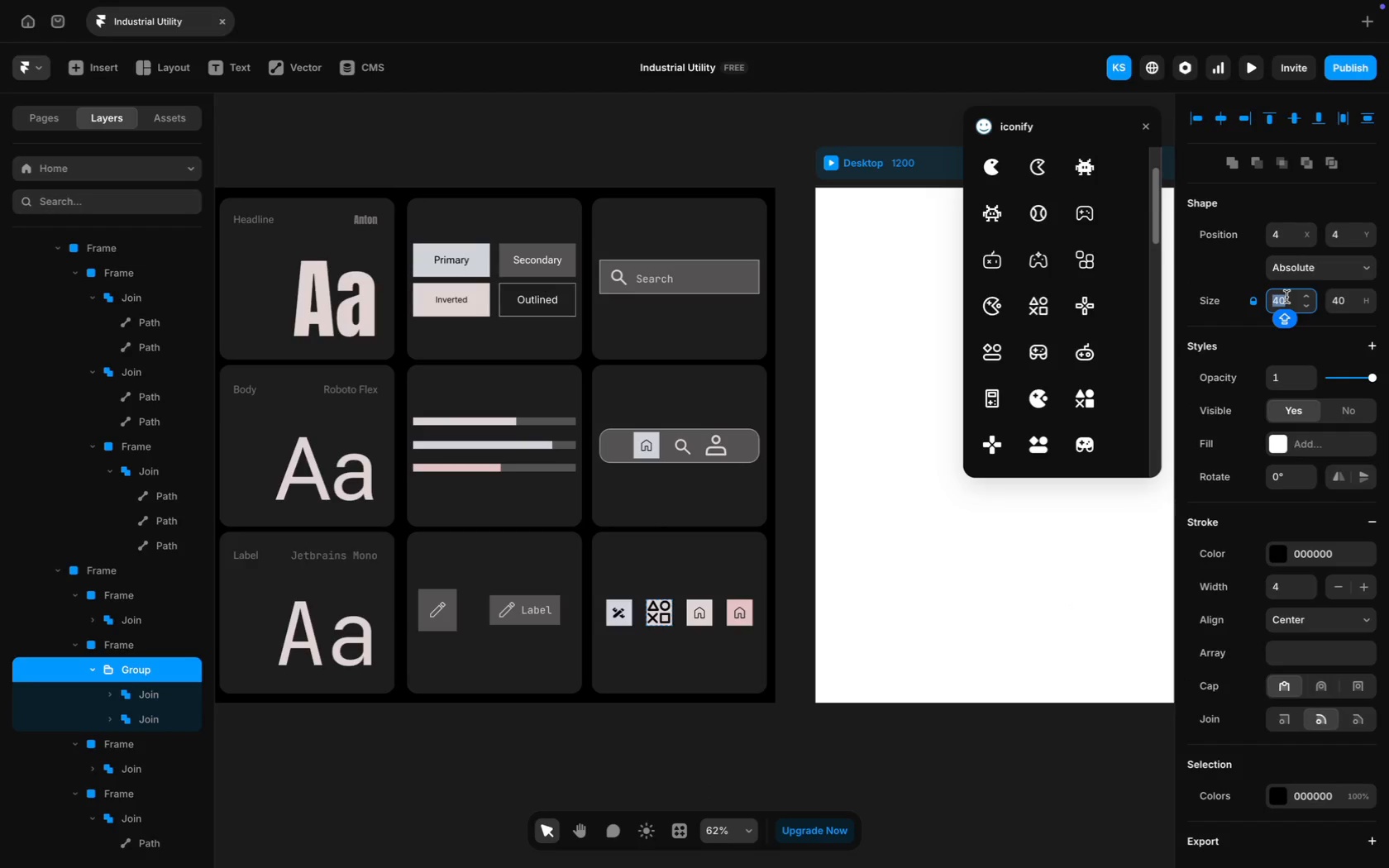 
type(15)
key(Backspace)
key(Backspace)
type(20)
 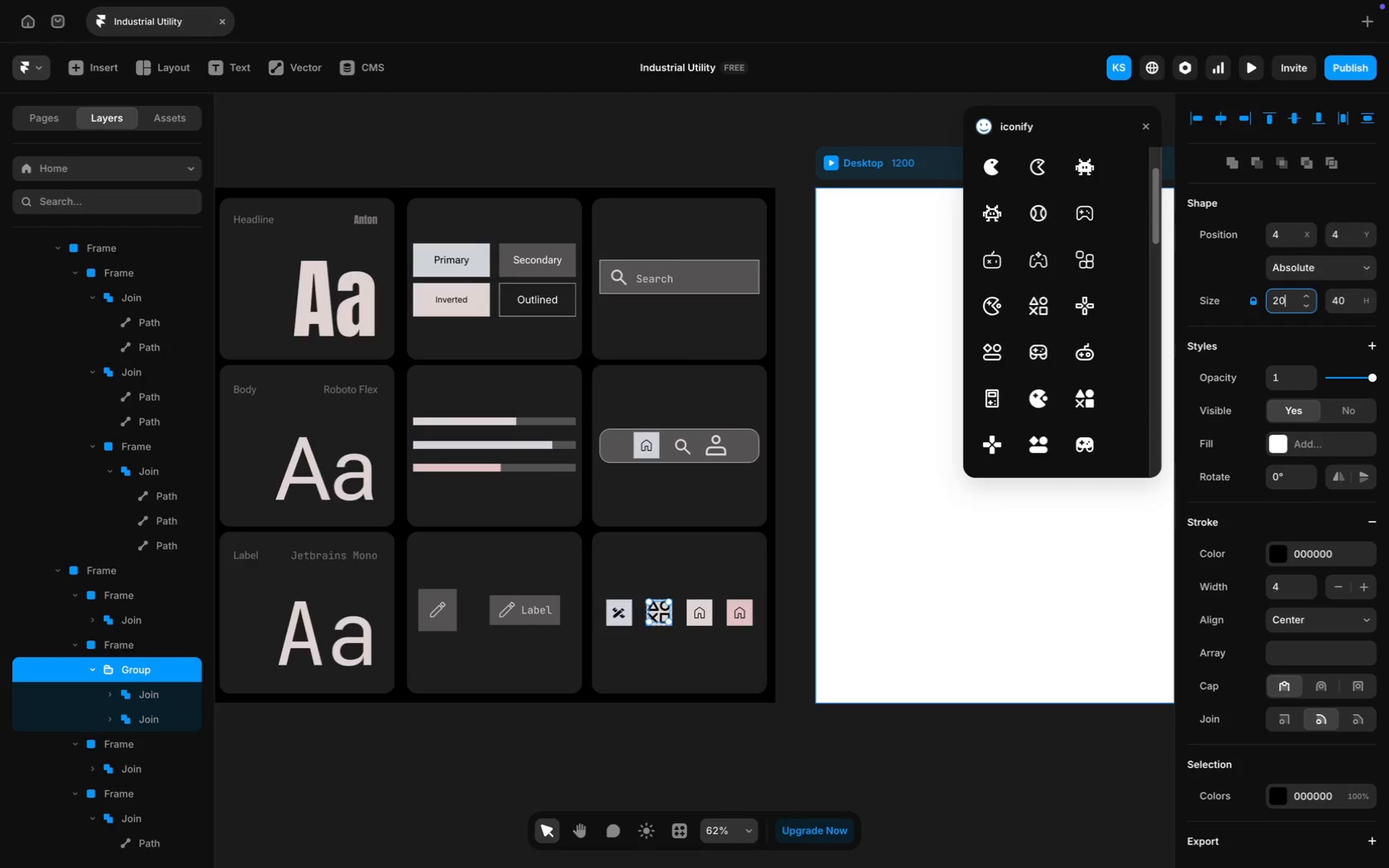 
key(Enter)
 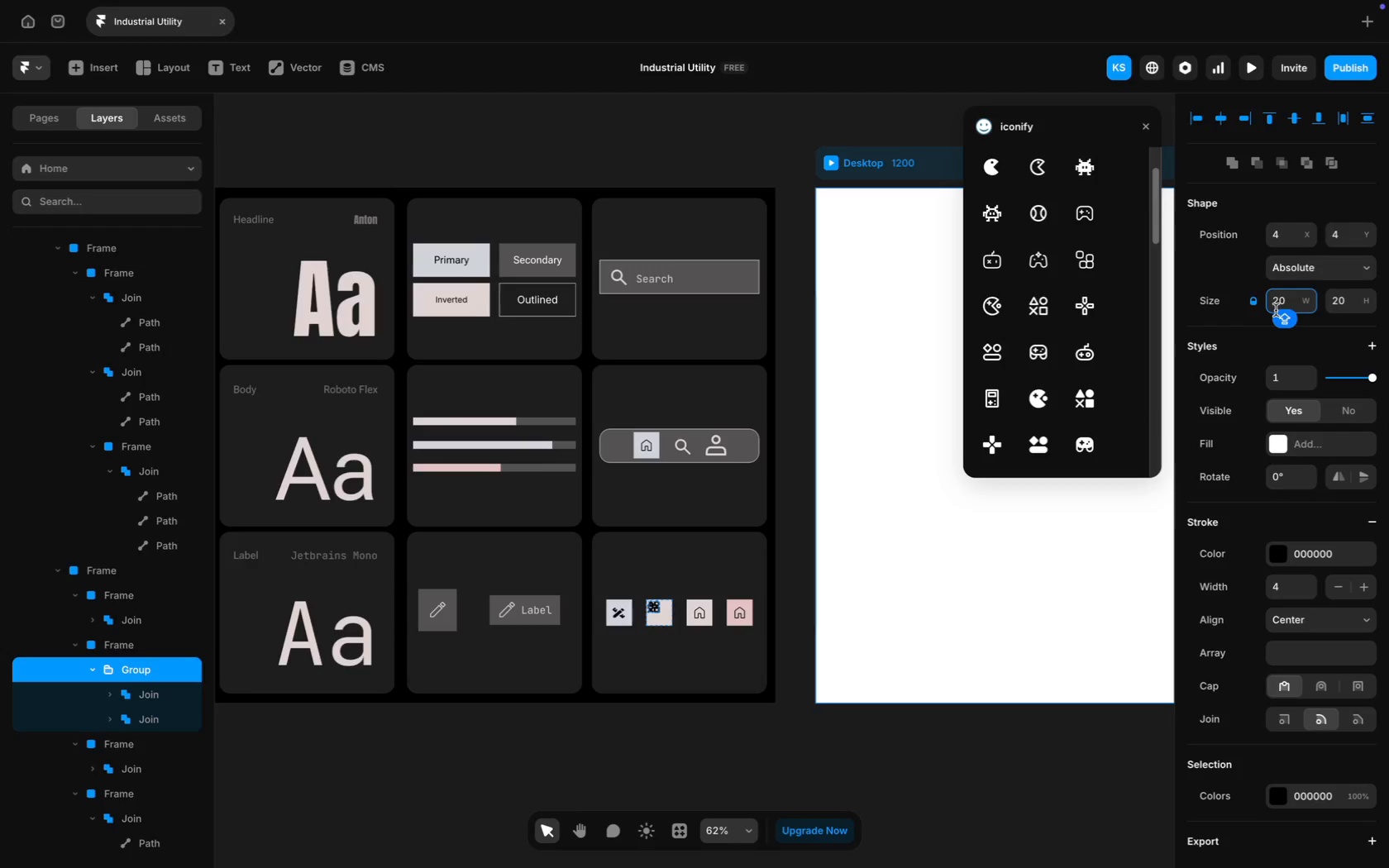 
key(Backspace)
 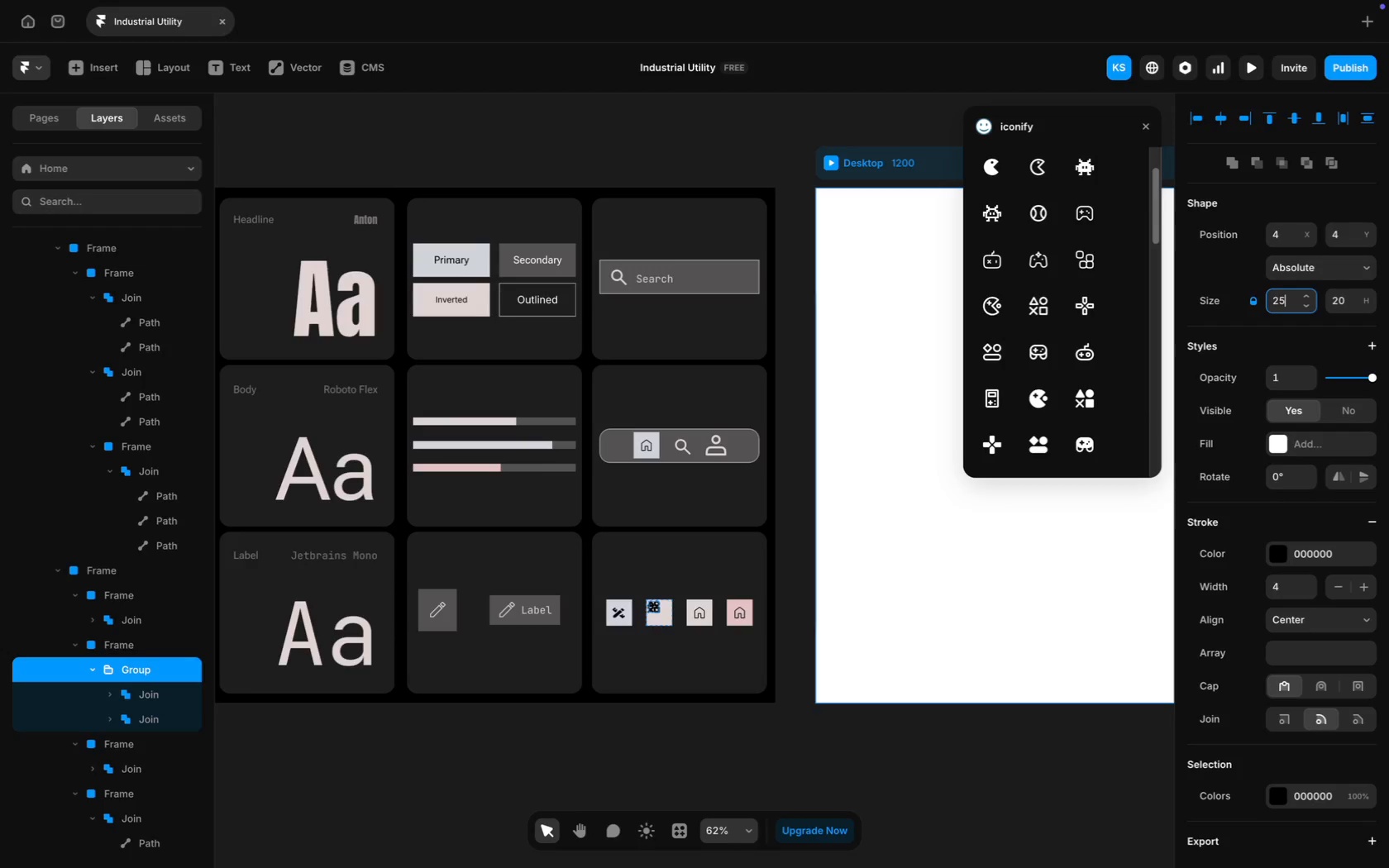 
key(5)
 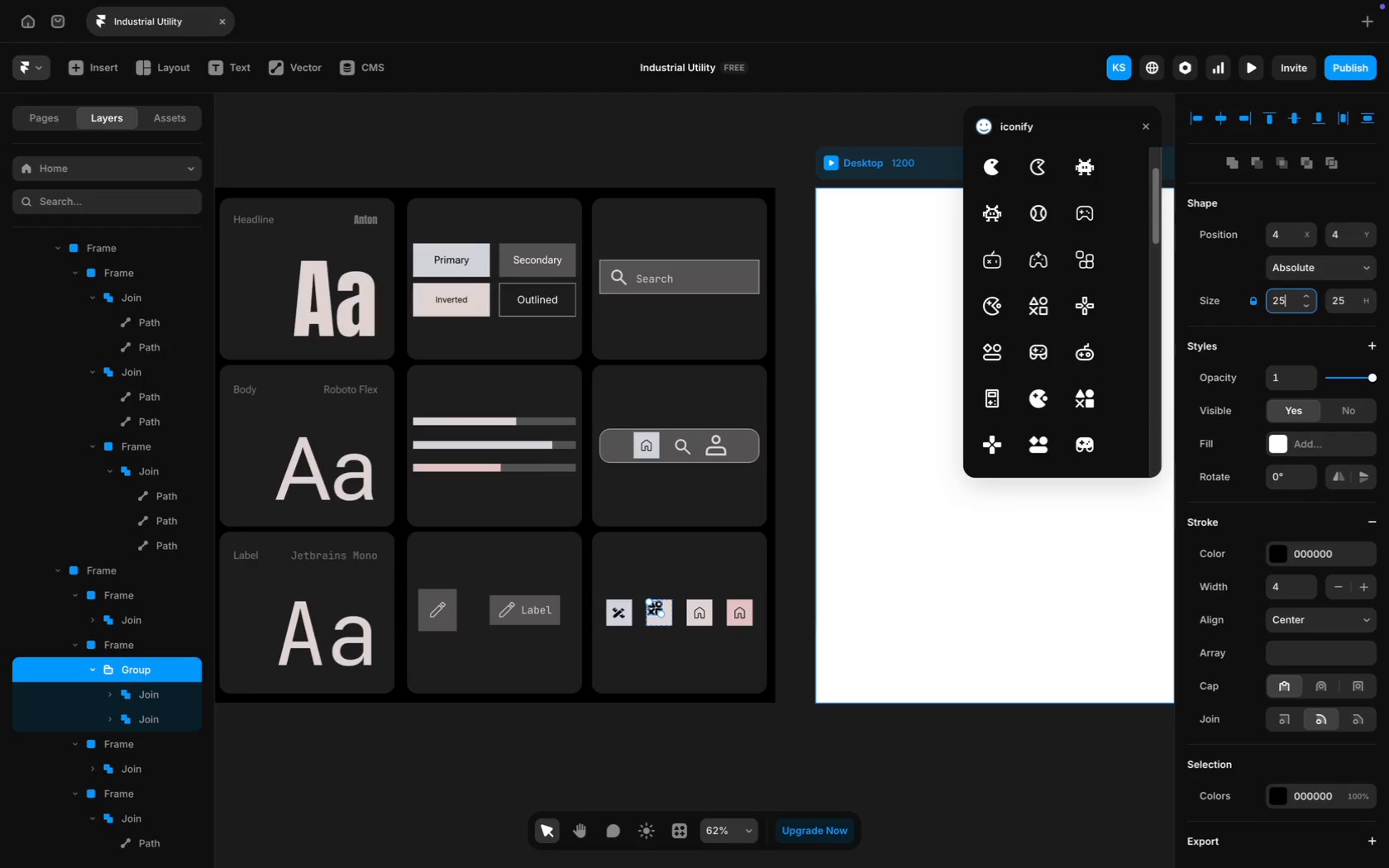 
key(Enter)
 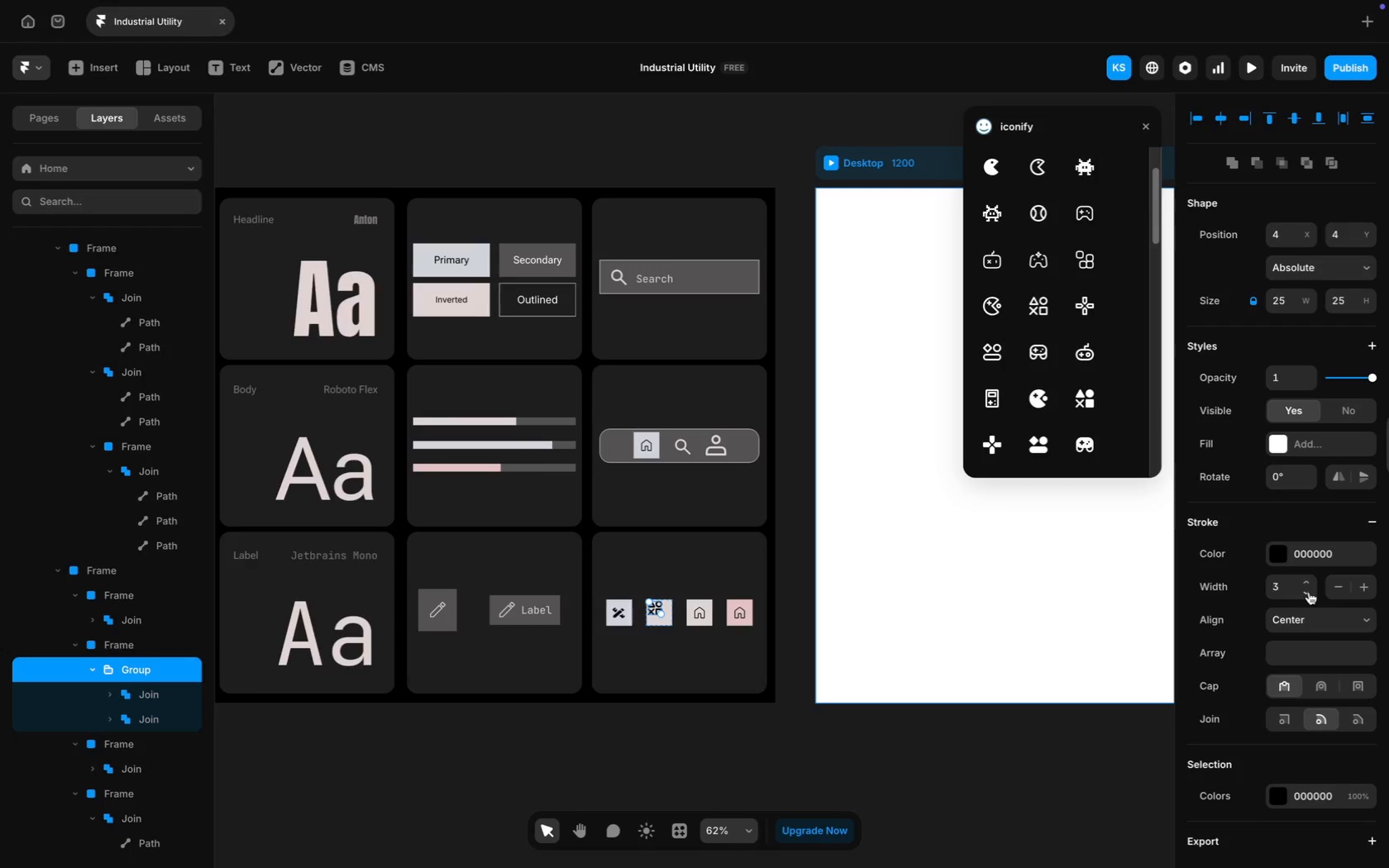 
hold_key(key=ArrowDown, duration=0.59)
 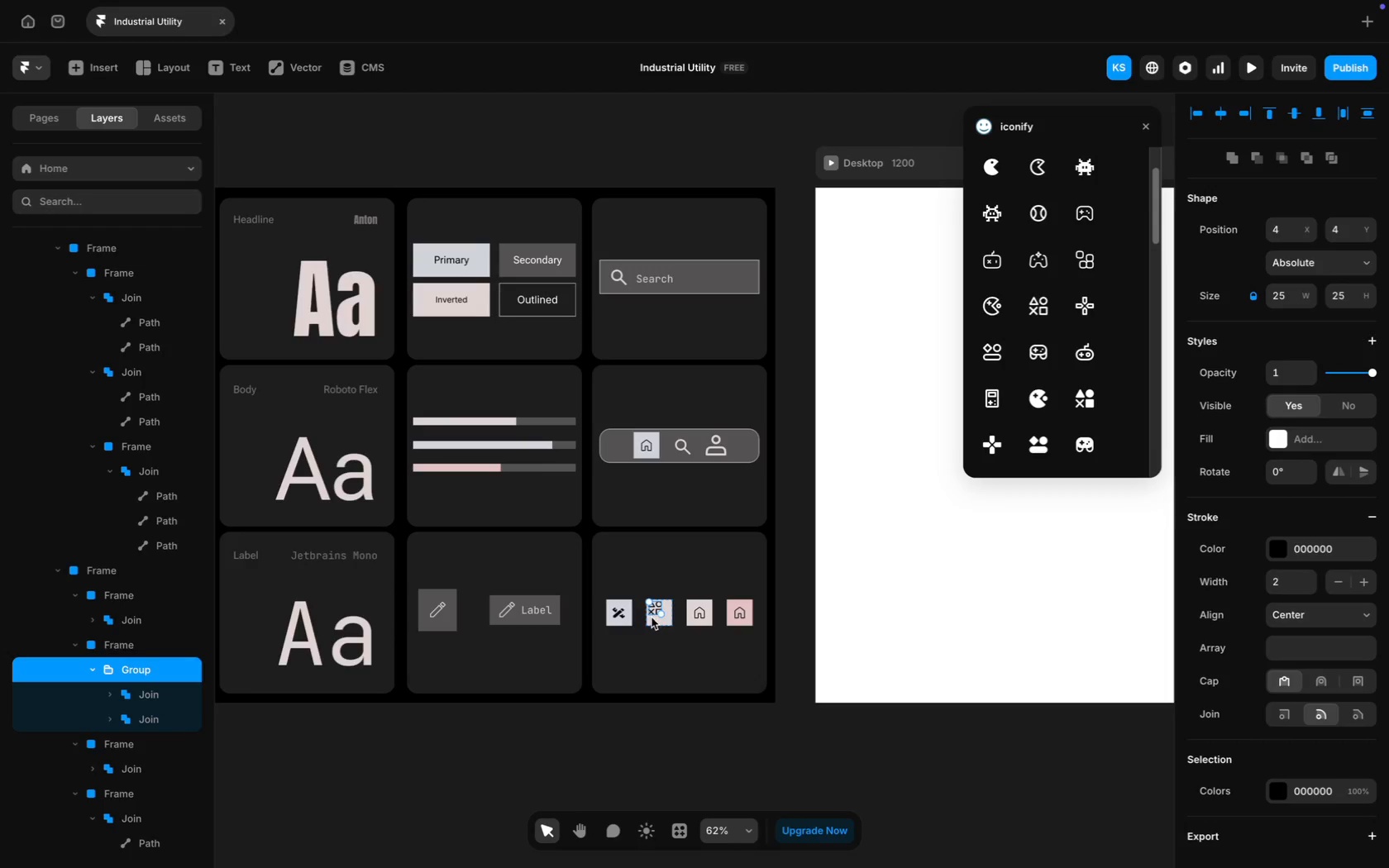 
left_click([654, 609])
 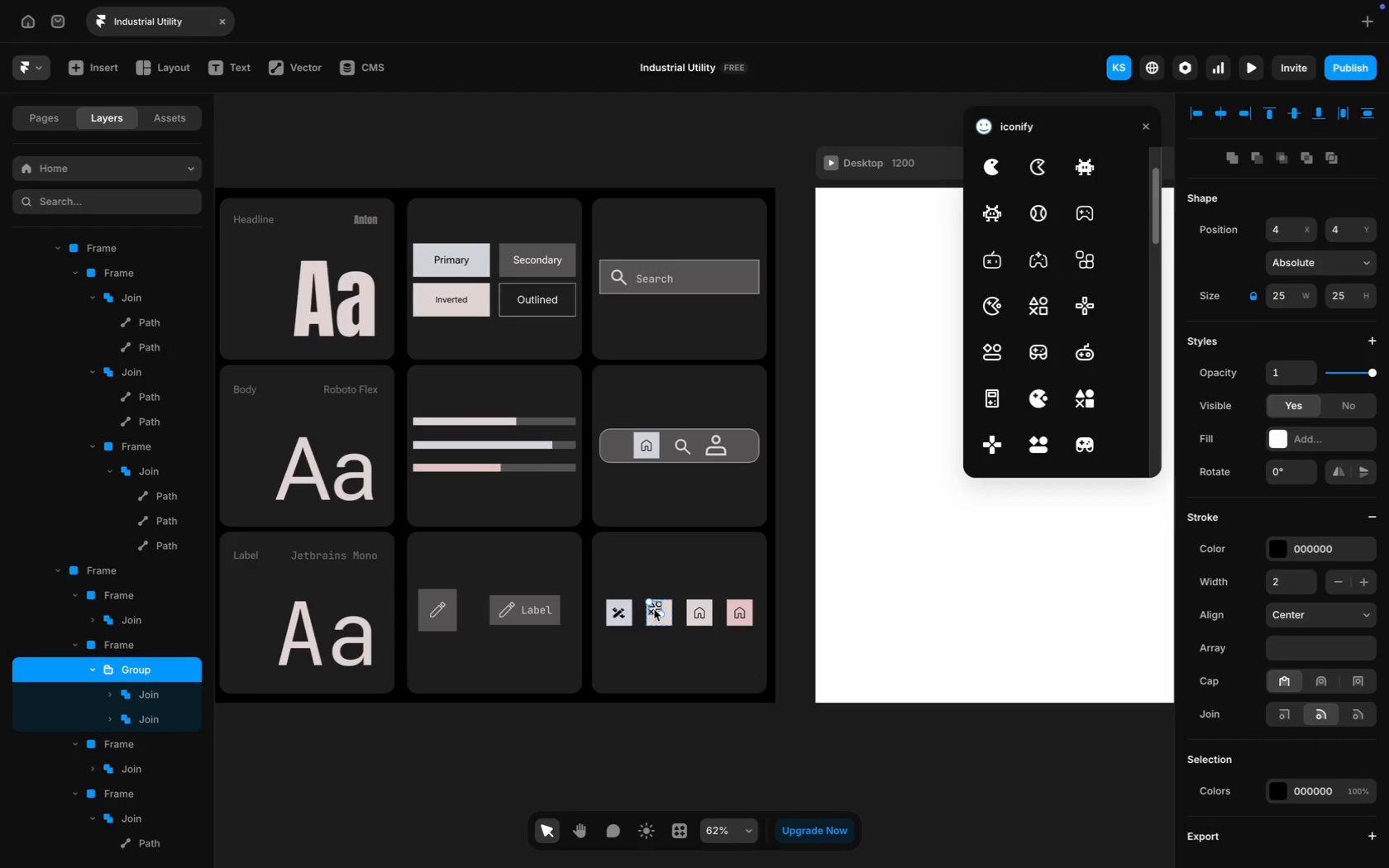 
key(ArrowDown)
 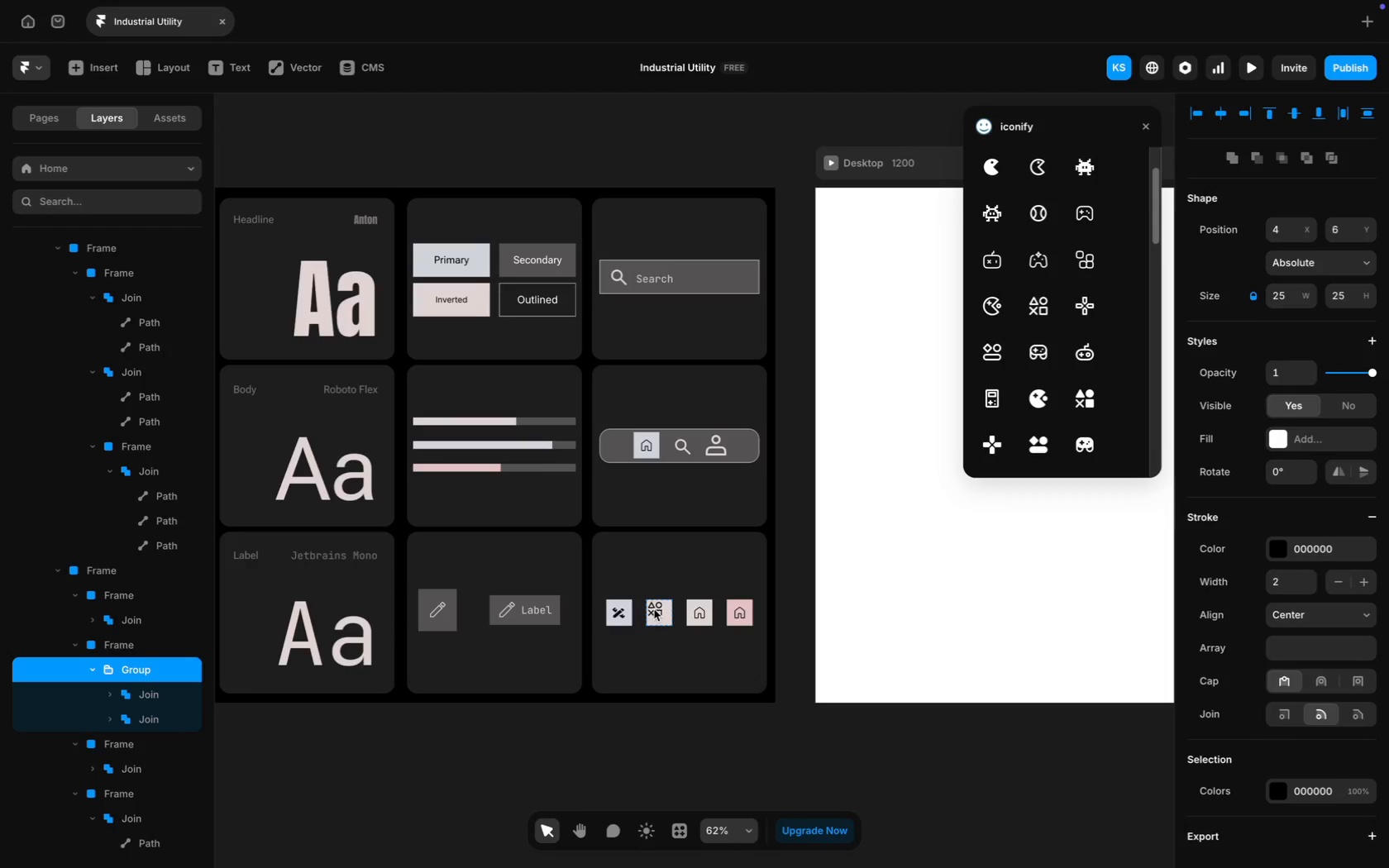 
key(ArrowDown)
 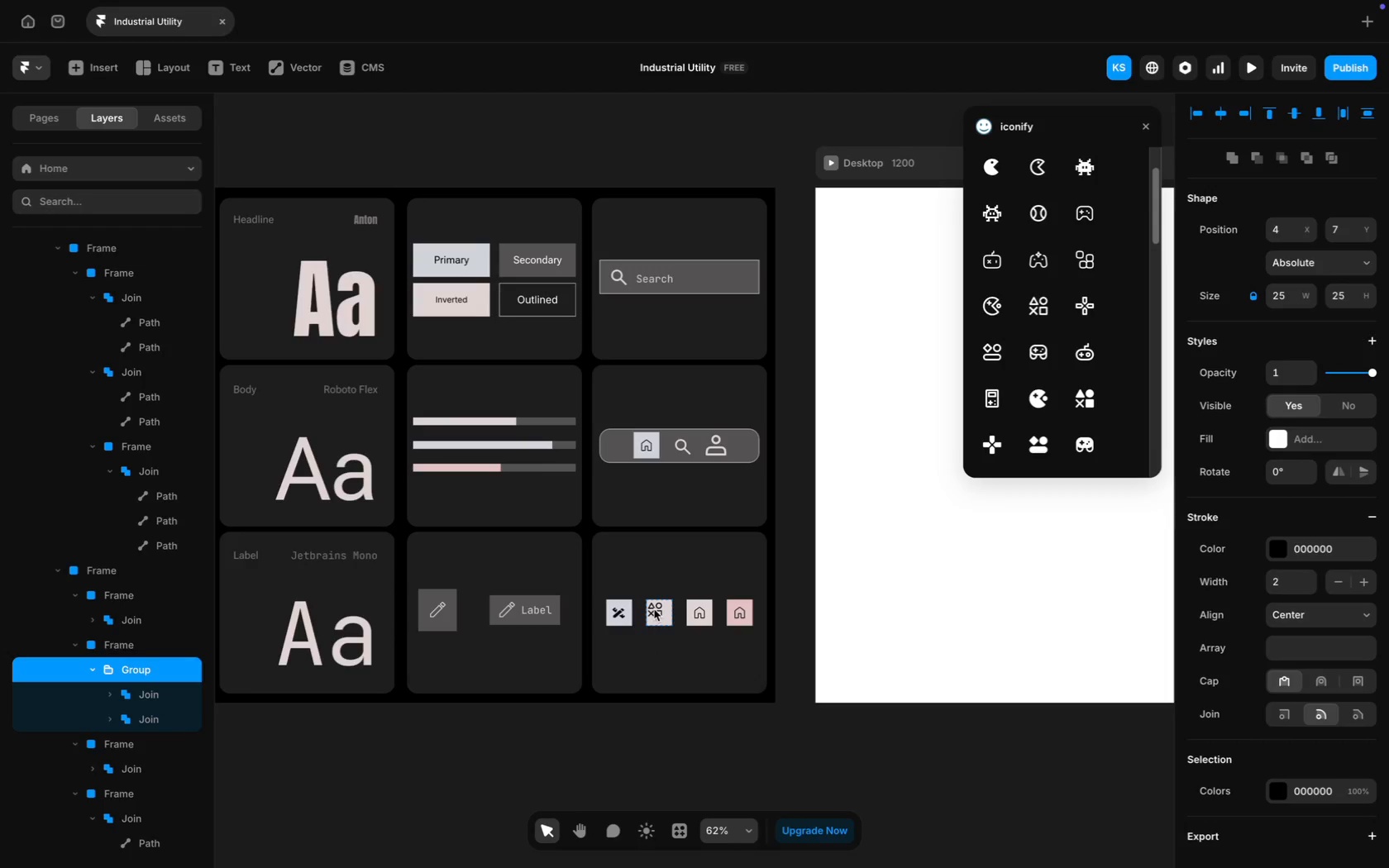 
key(ArrowDown)
 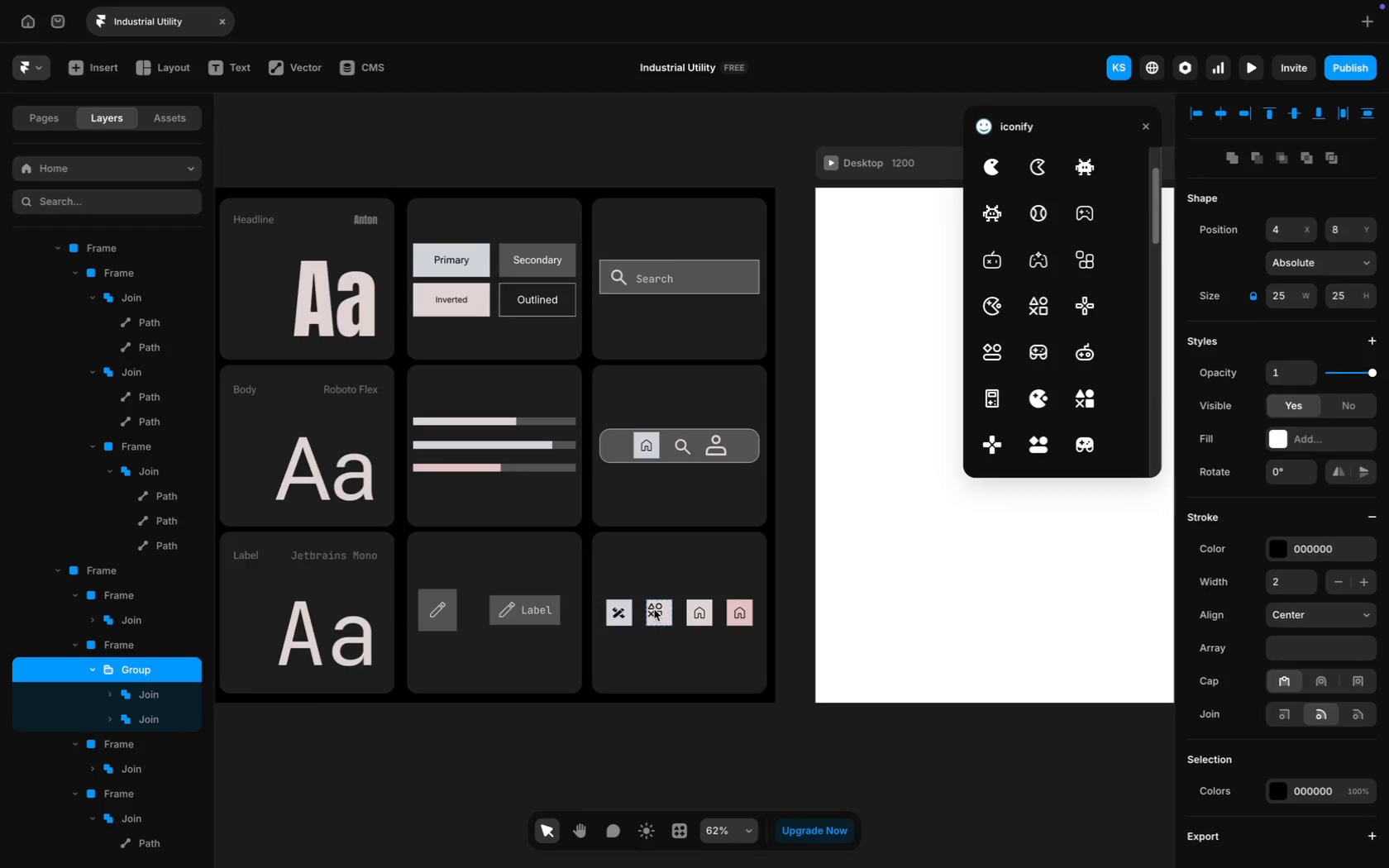 
key(ArrowDown)
 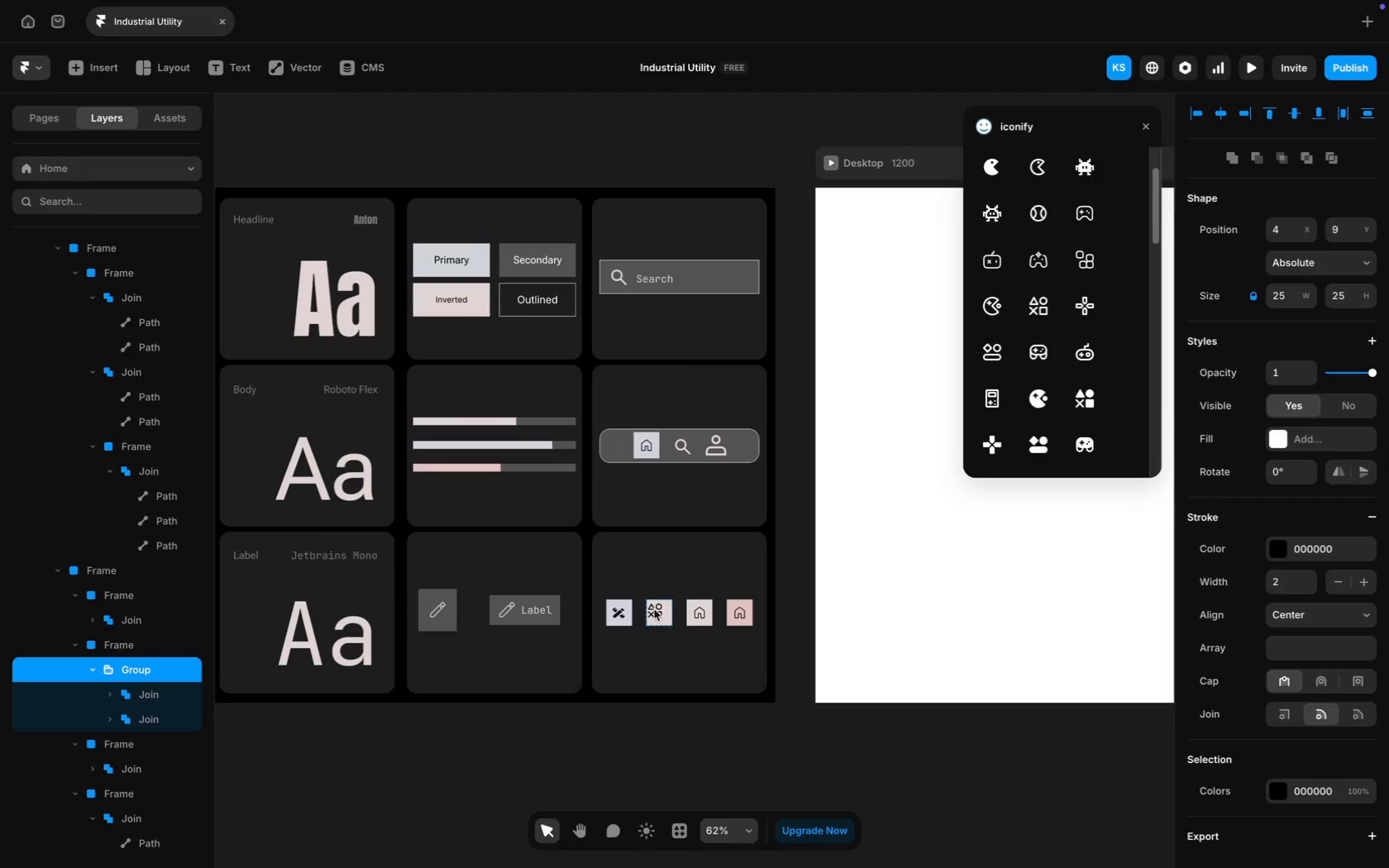 
key(ArrowDown)
 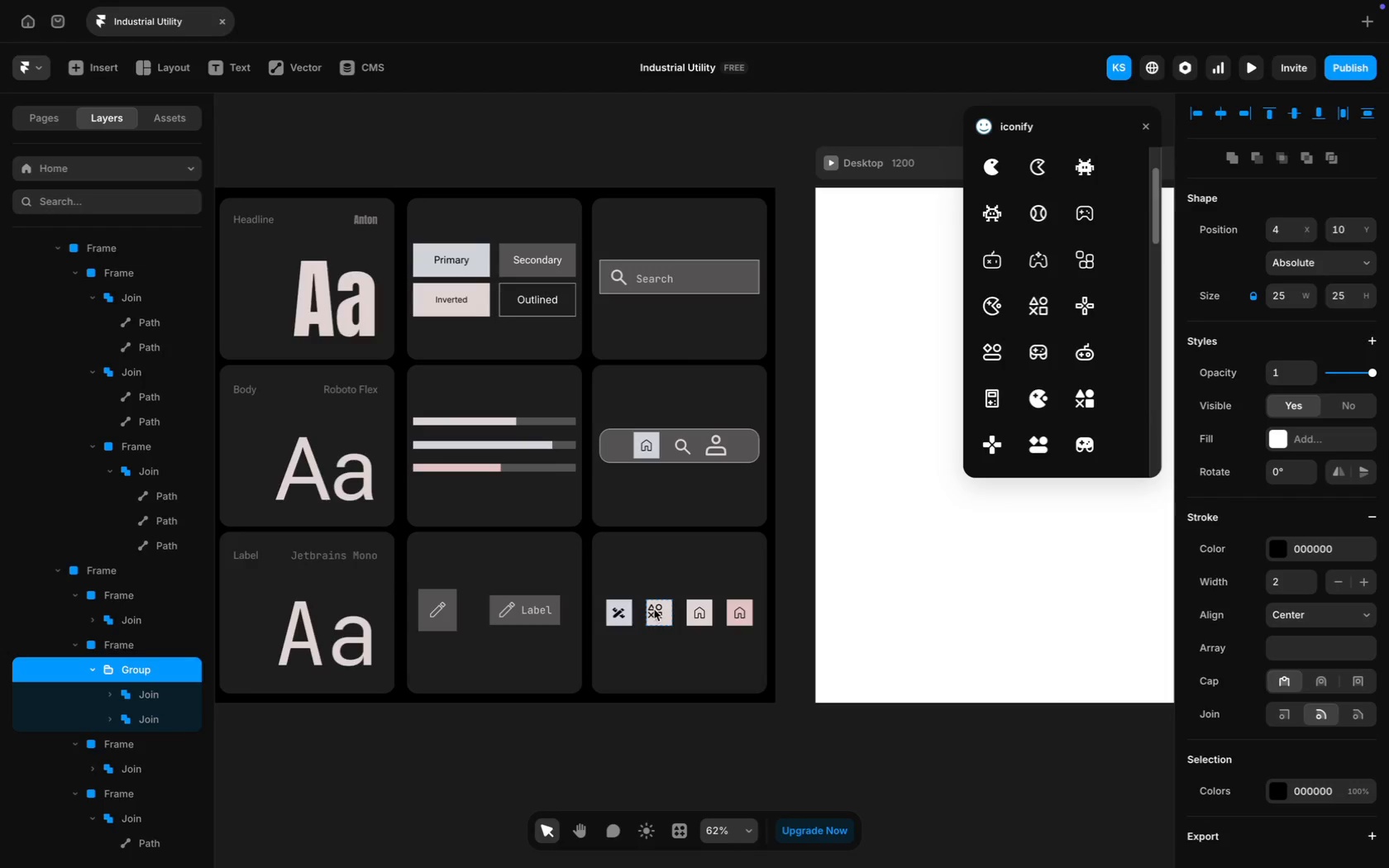 
key(ArrowDown)
 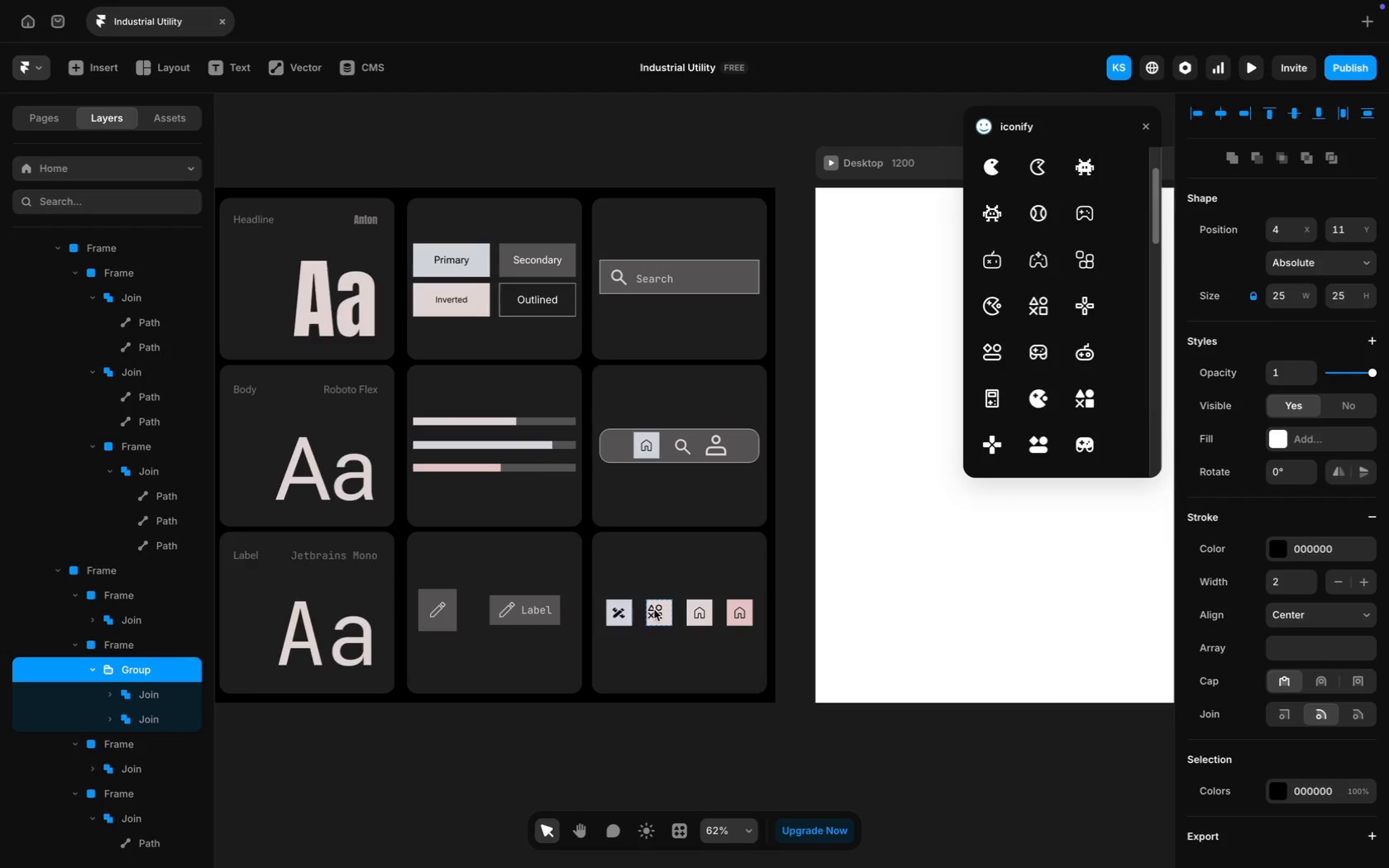 
key(ArrowDown)
 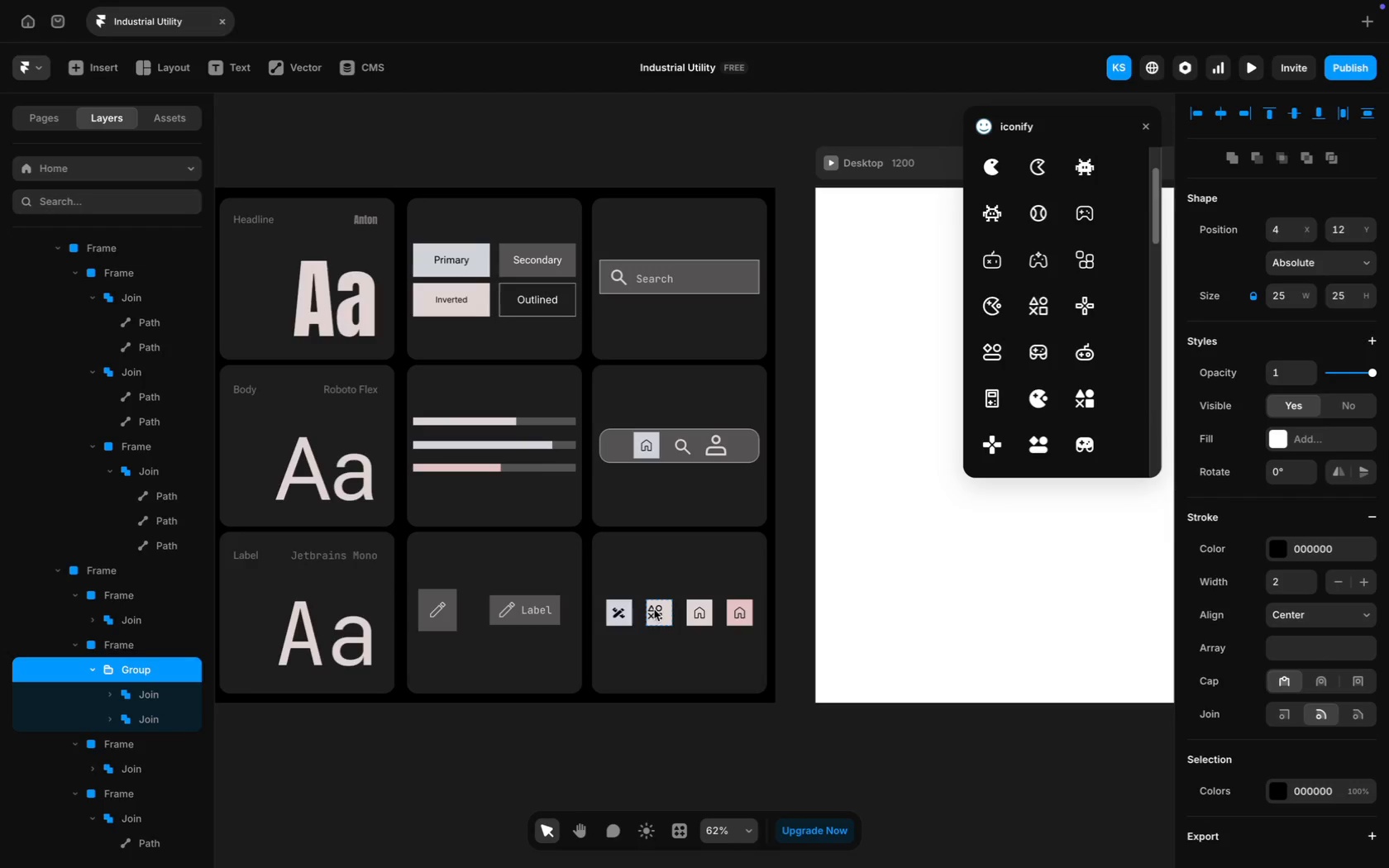 
key(ArrowDown)
 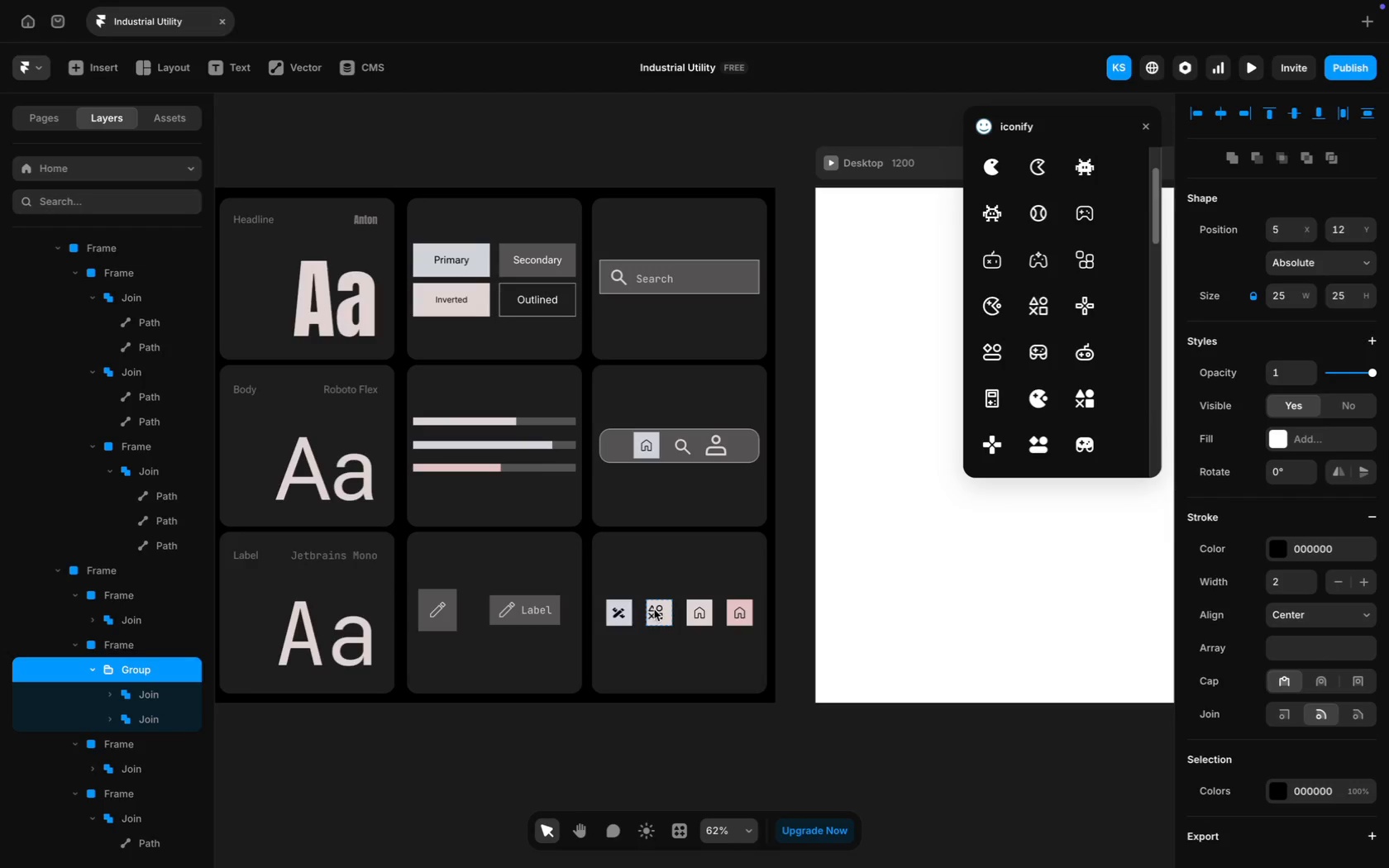 
key(ArrowRight)
 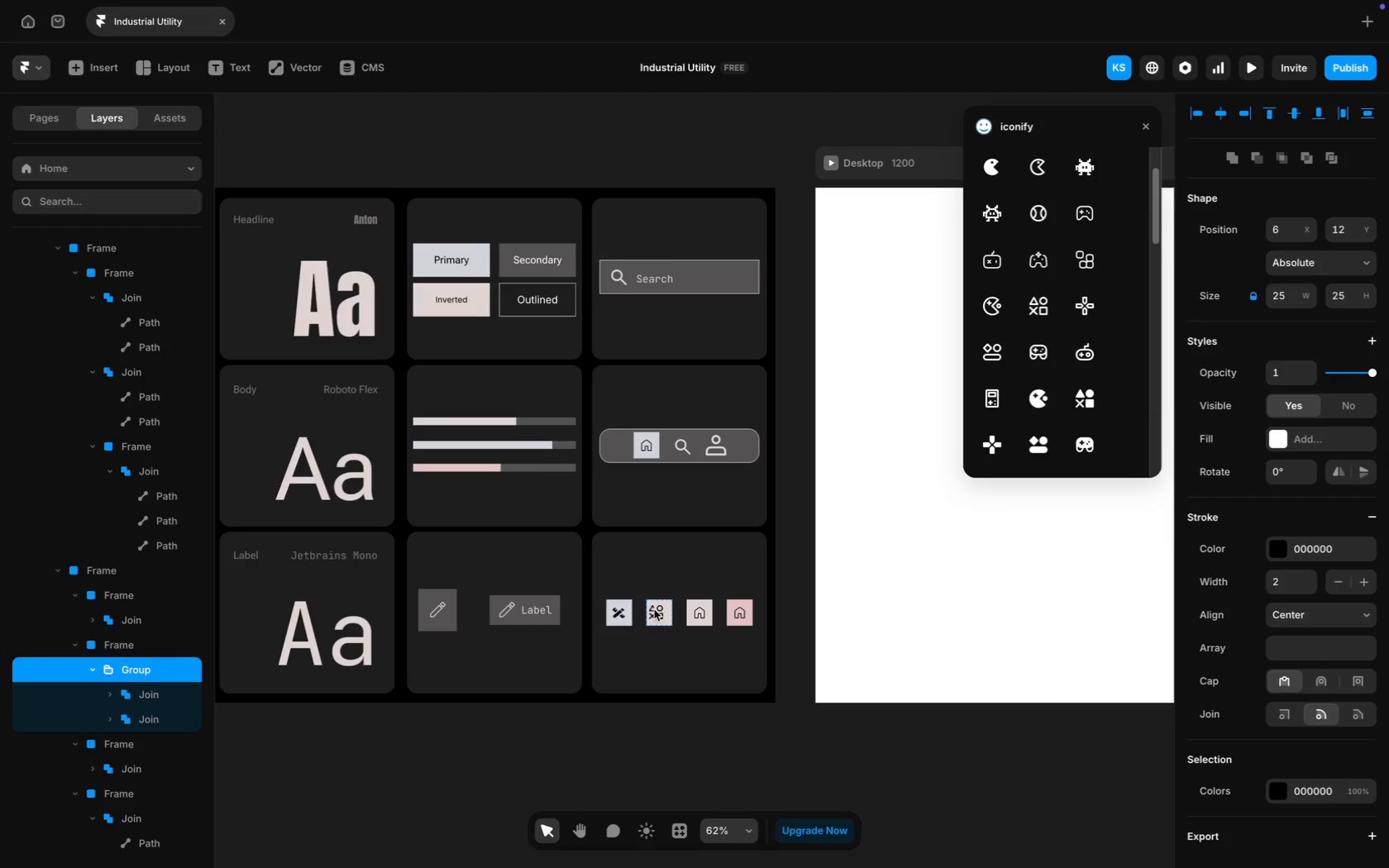 
key(ArrowRight)
 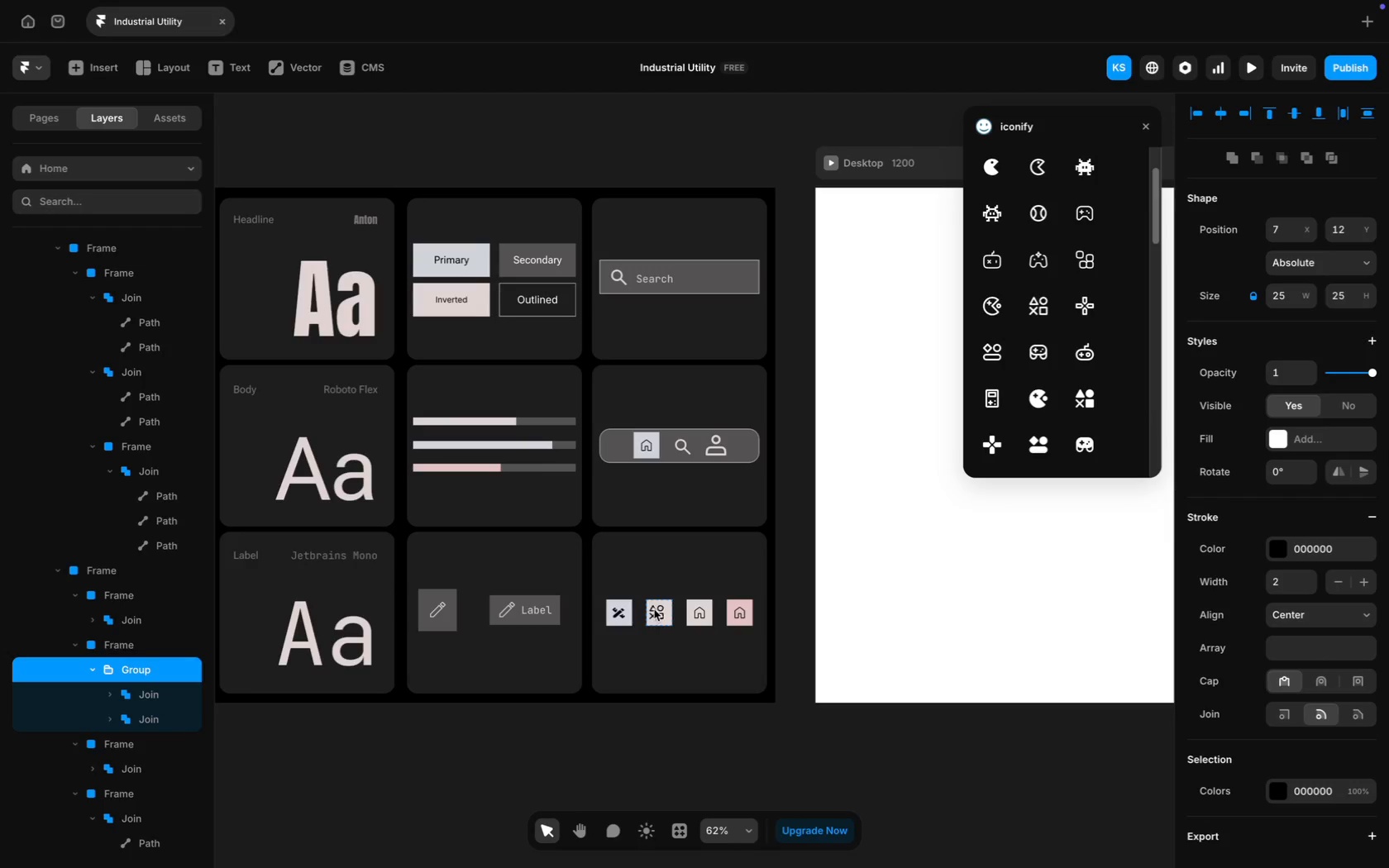 
key(ArrowRight)
 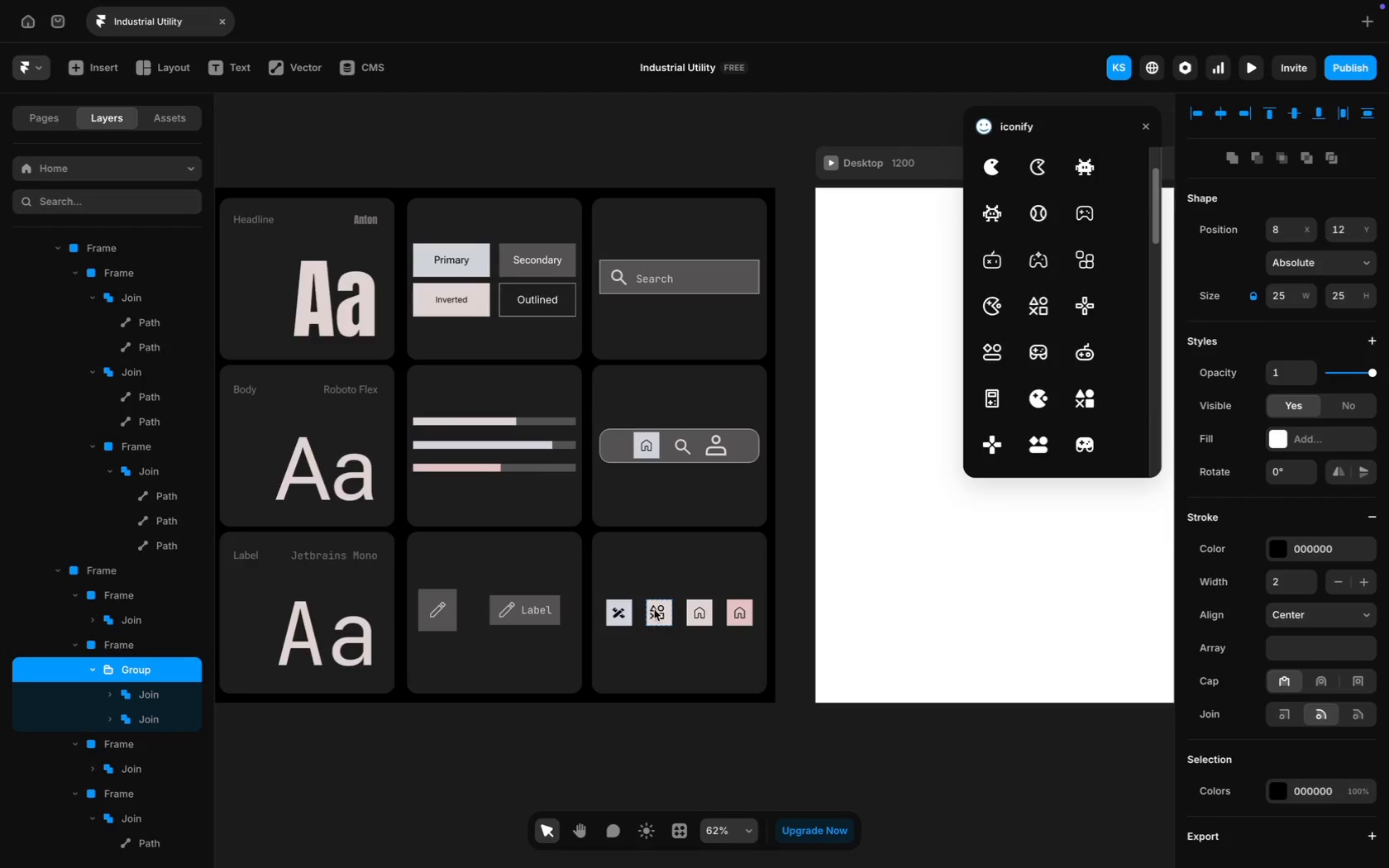 
key(ArrowRight)
 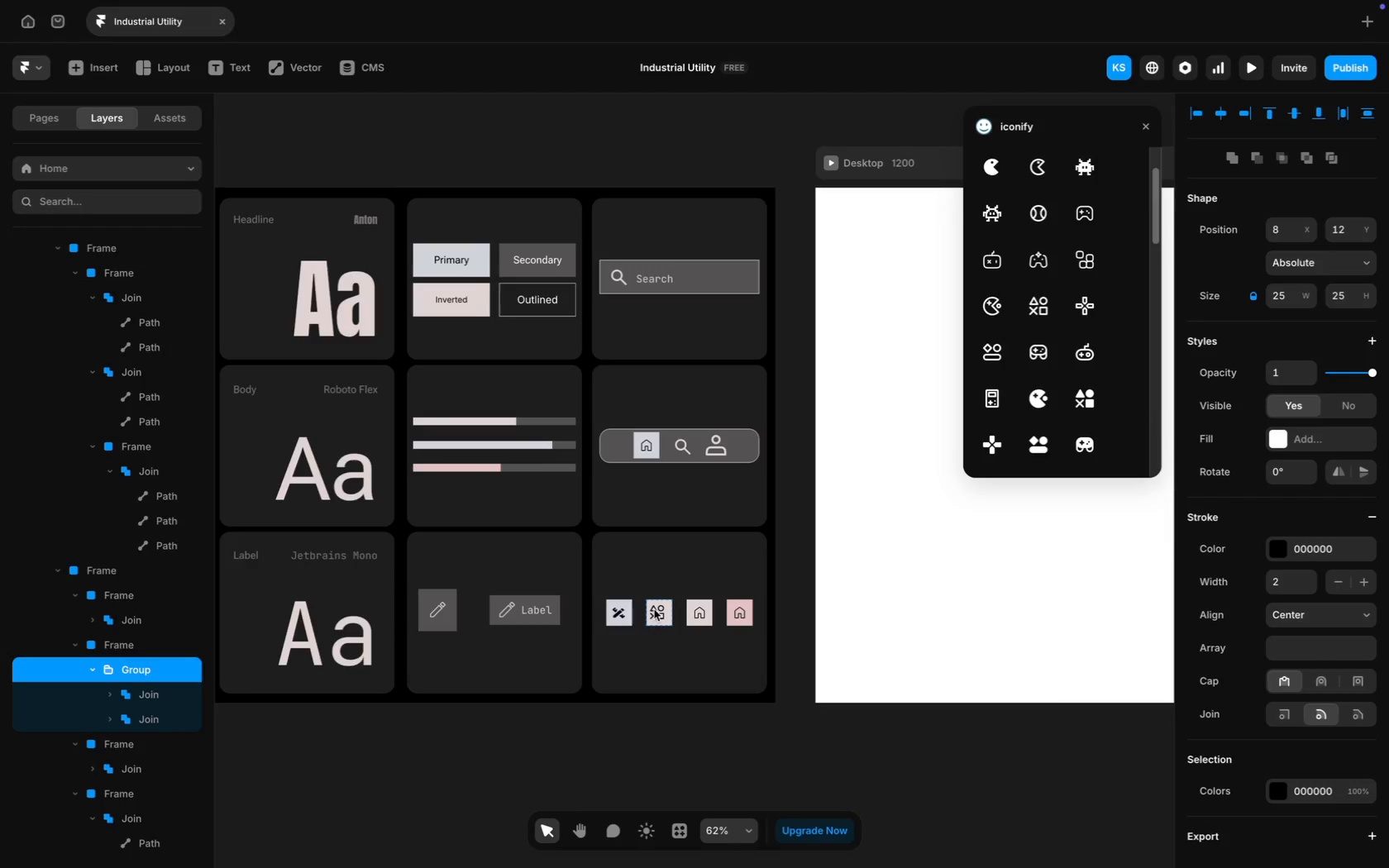 
key(ArrowRight)
 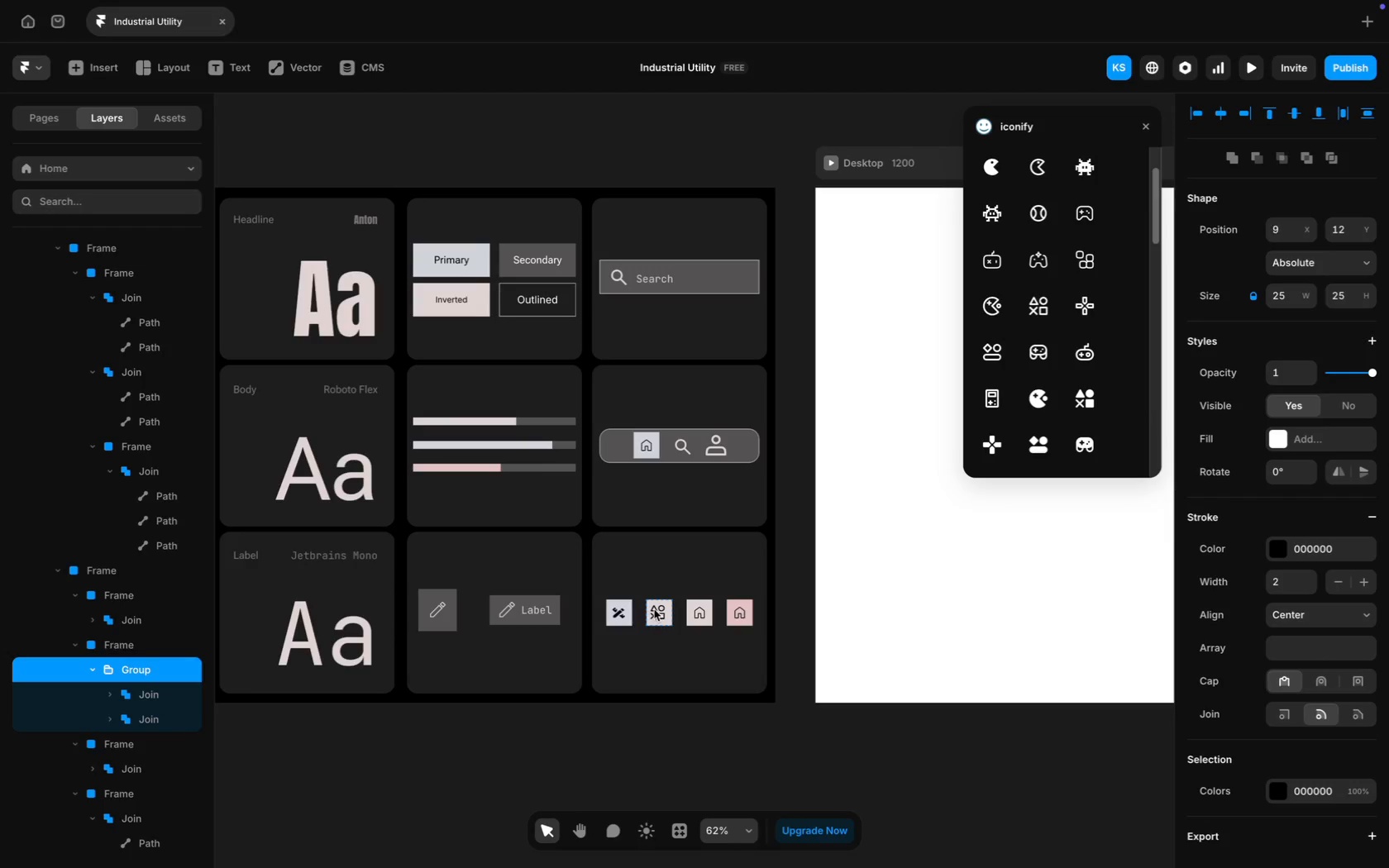 
key(ArrowRight)
 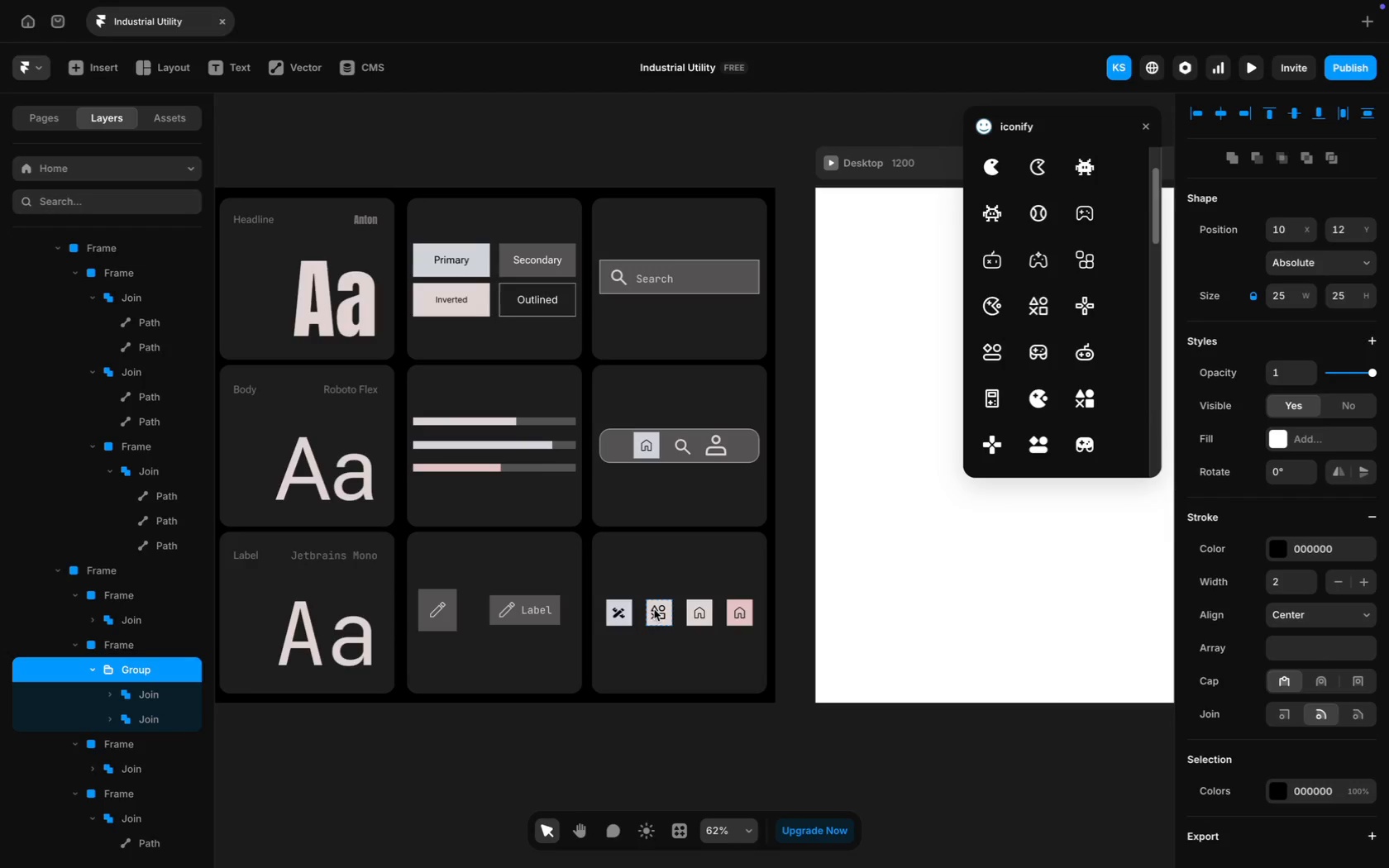 
key(ArrowRight)
 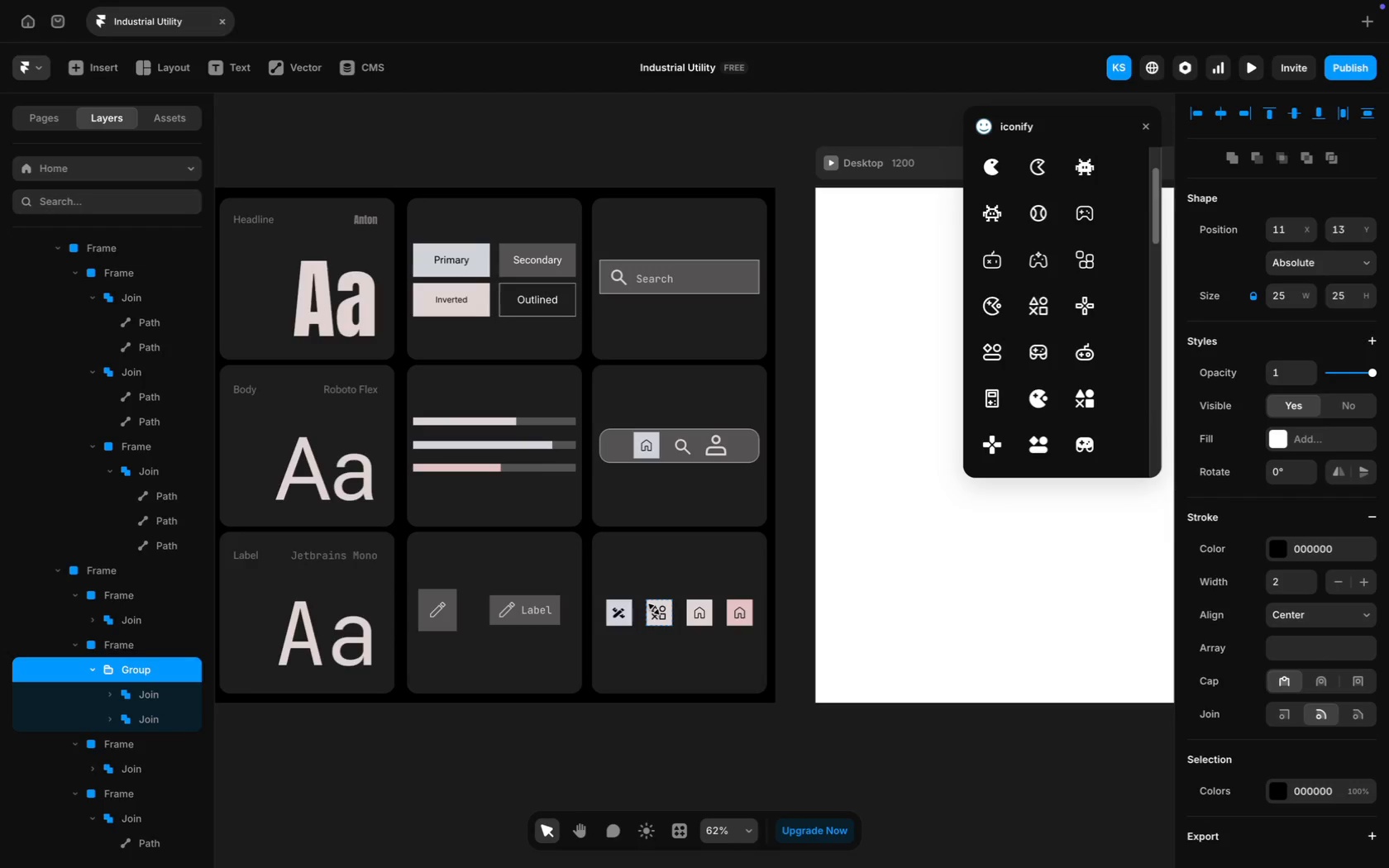 
key(ArrowDown)
 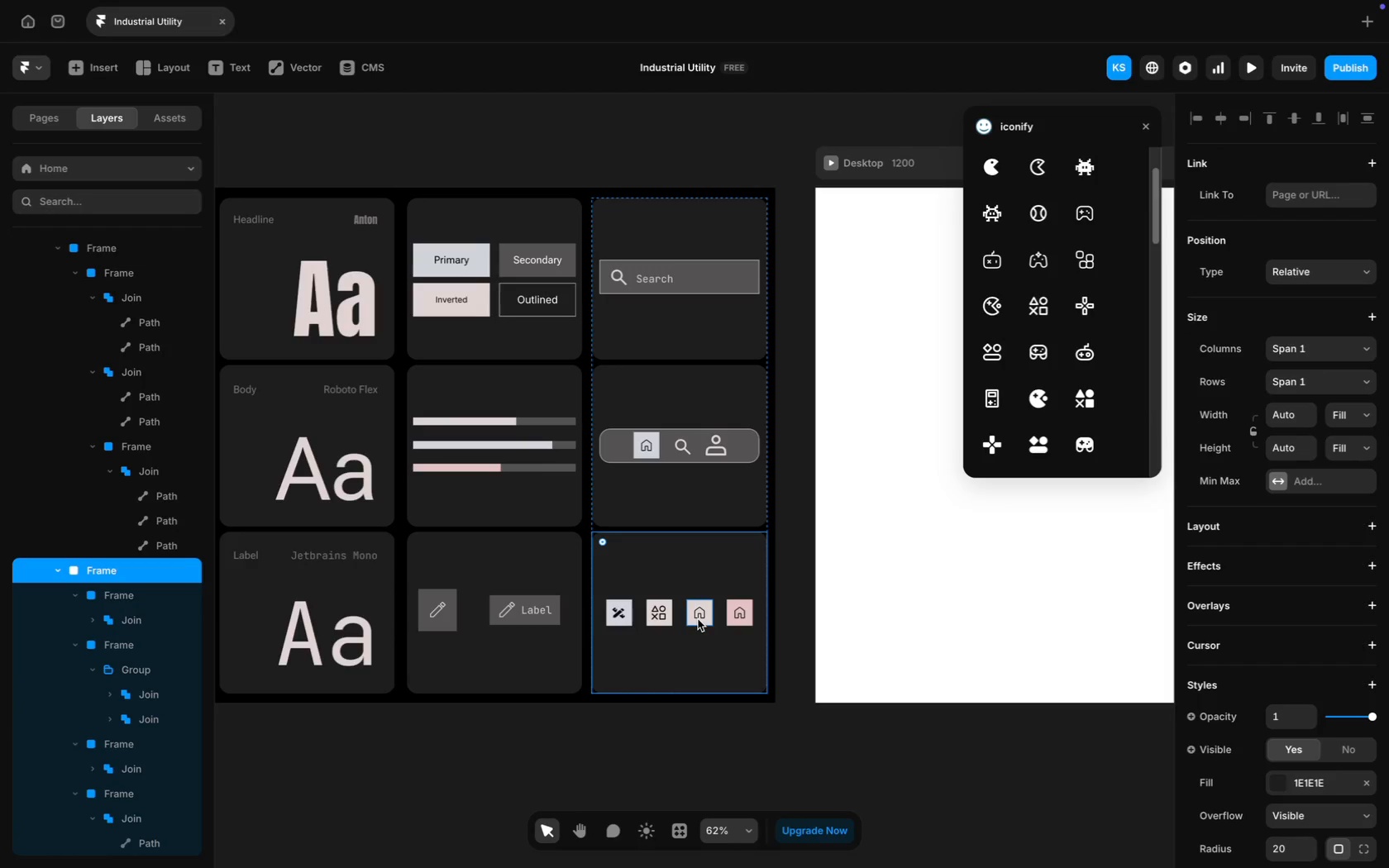 
left_click([699, 613])
 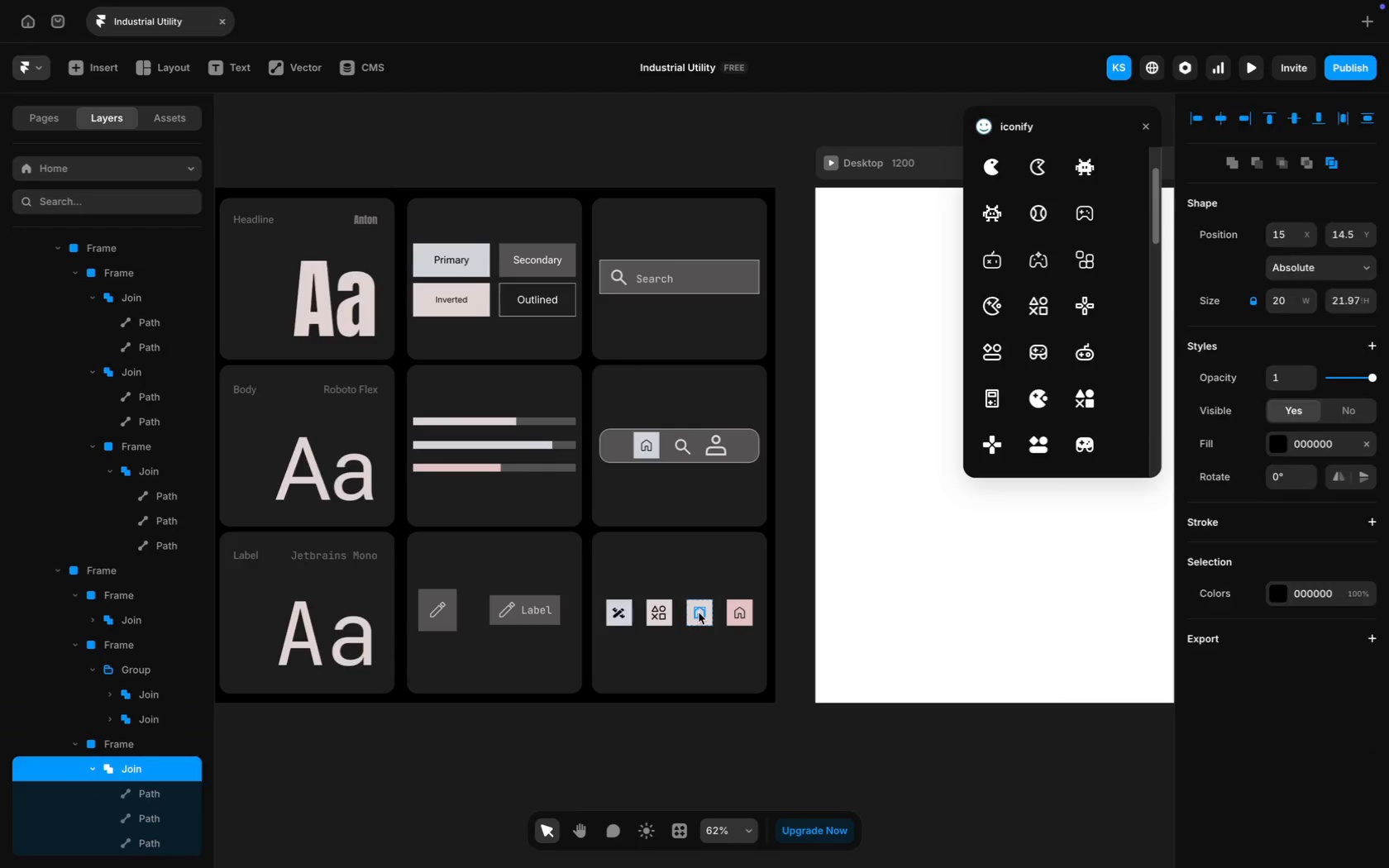 
key(Backspace)
 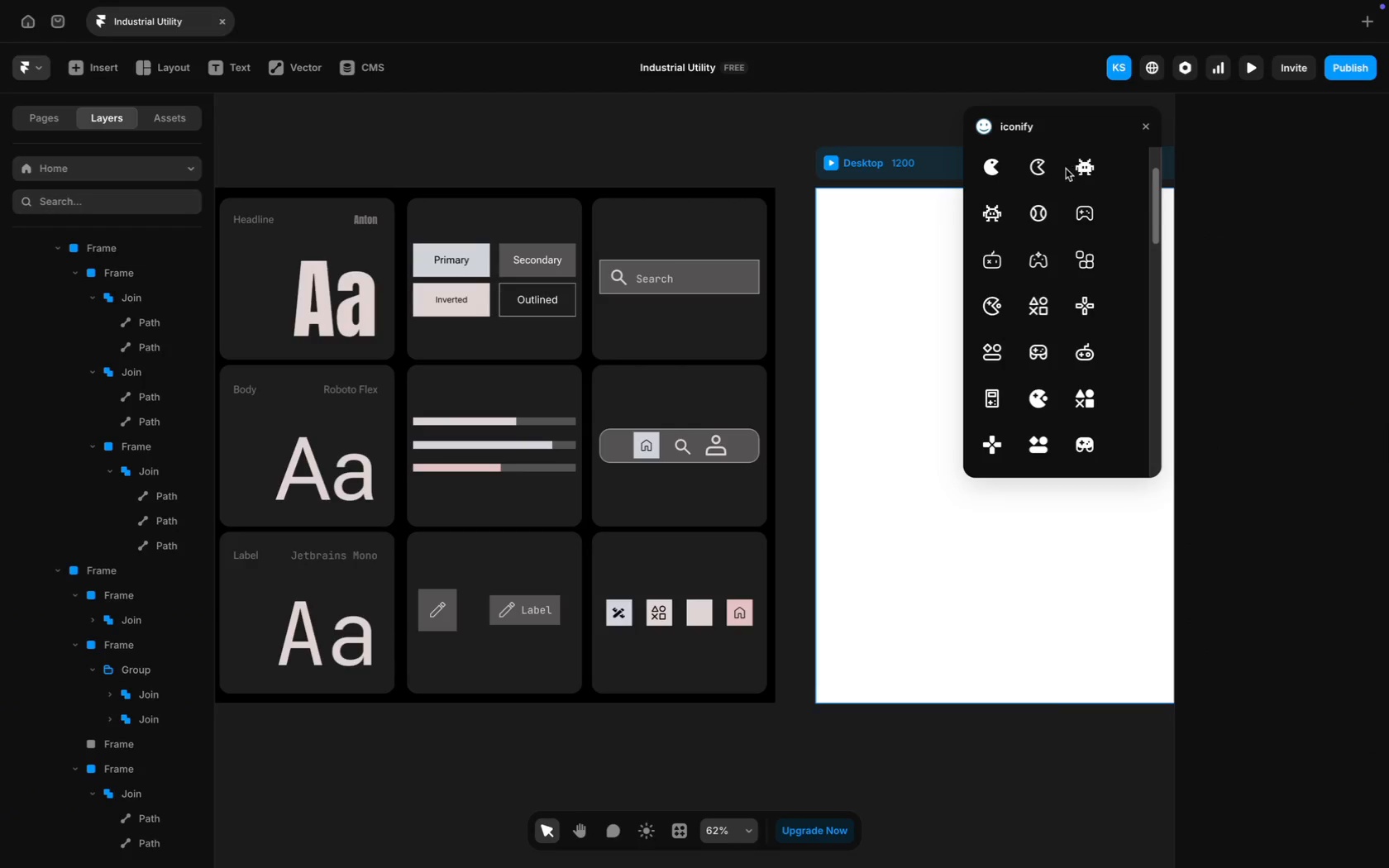 
scroll: coordinate [1068, 243], scroll_direction: up, amount: 111.0
 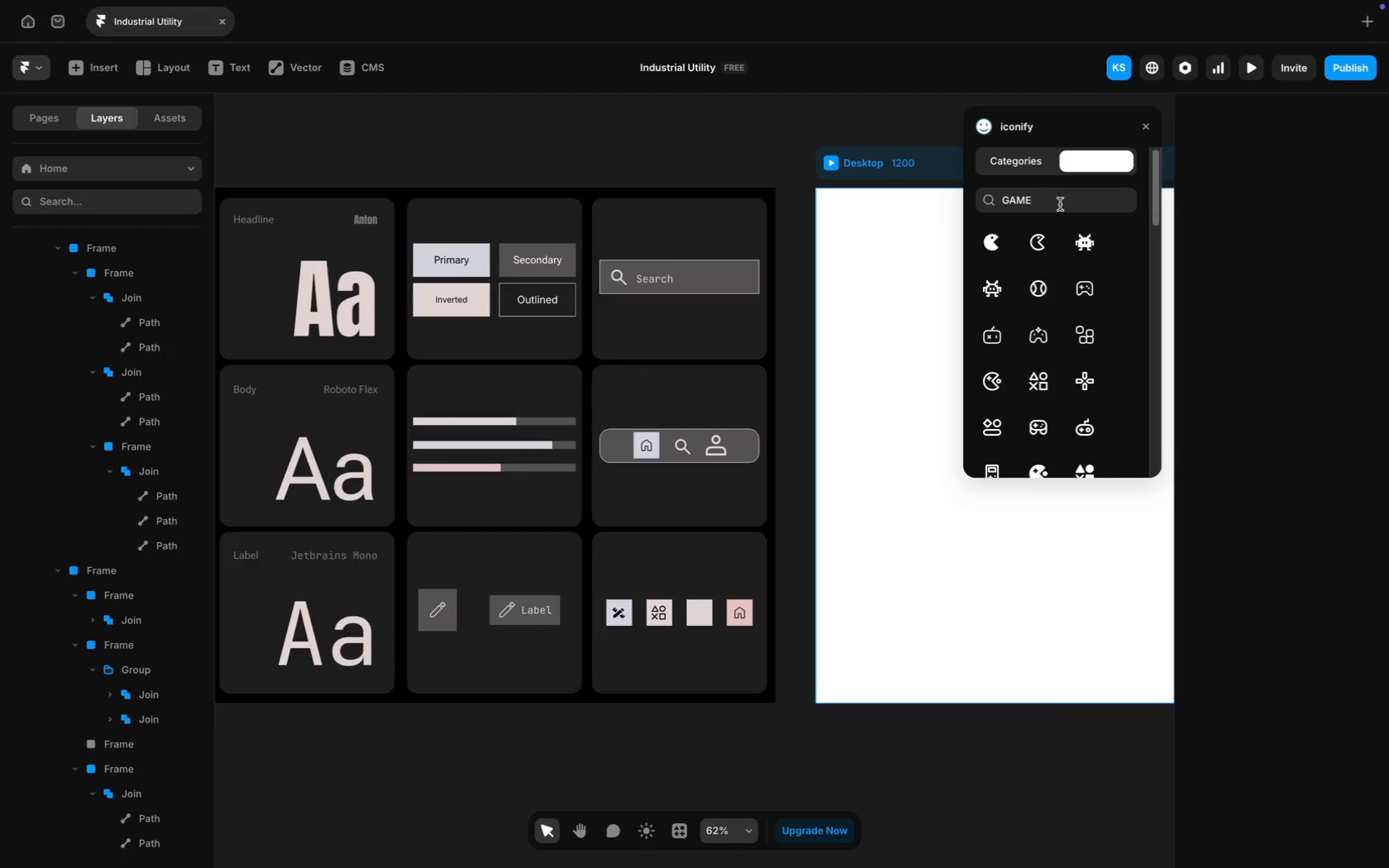 
key(Meta+A)
 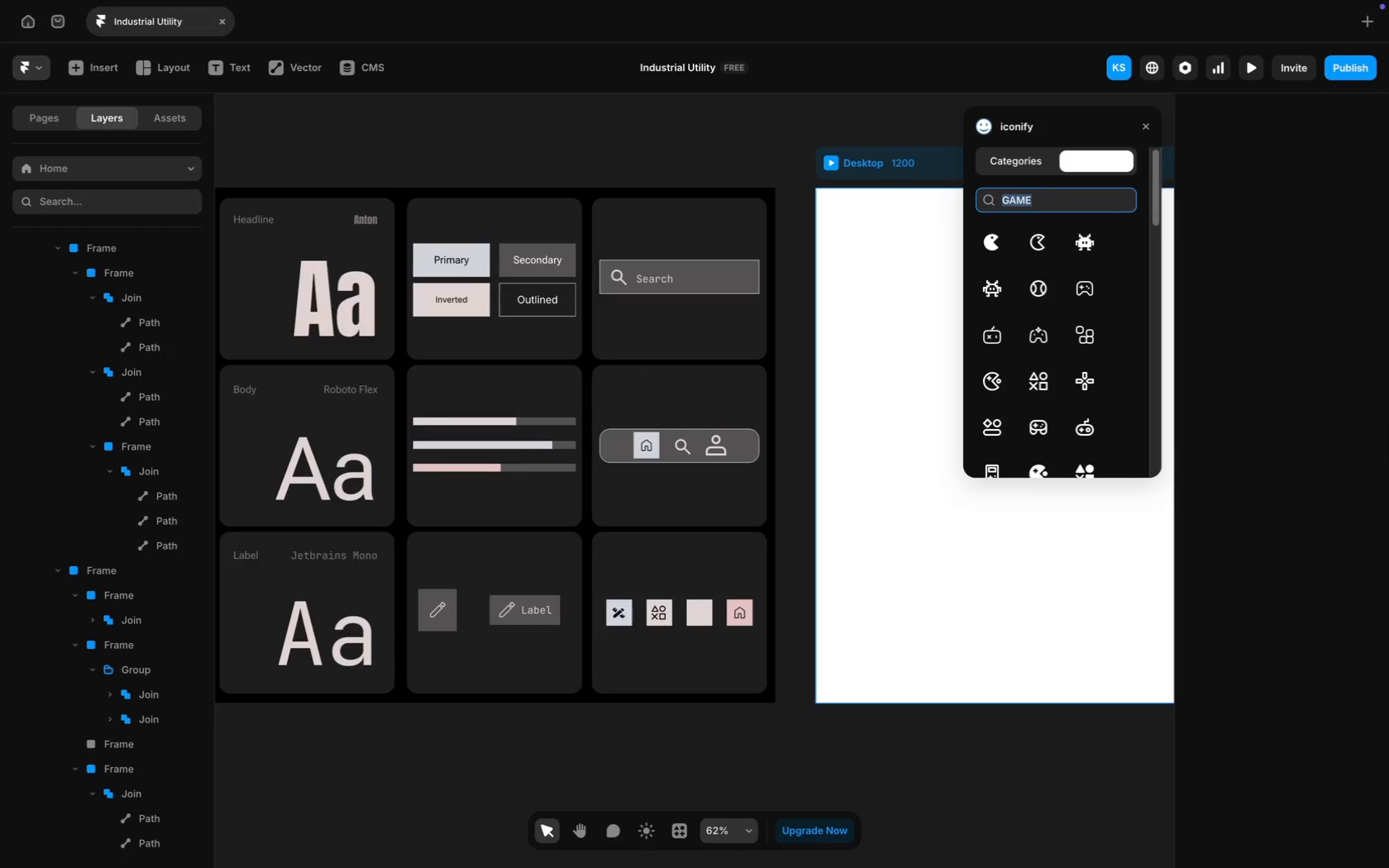 
type(TAG)
 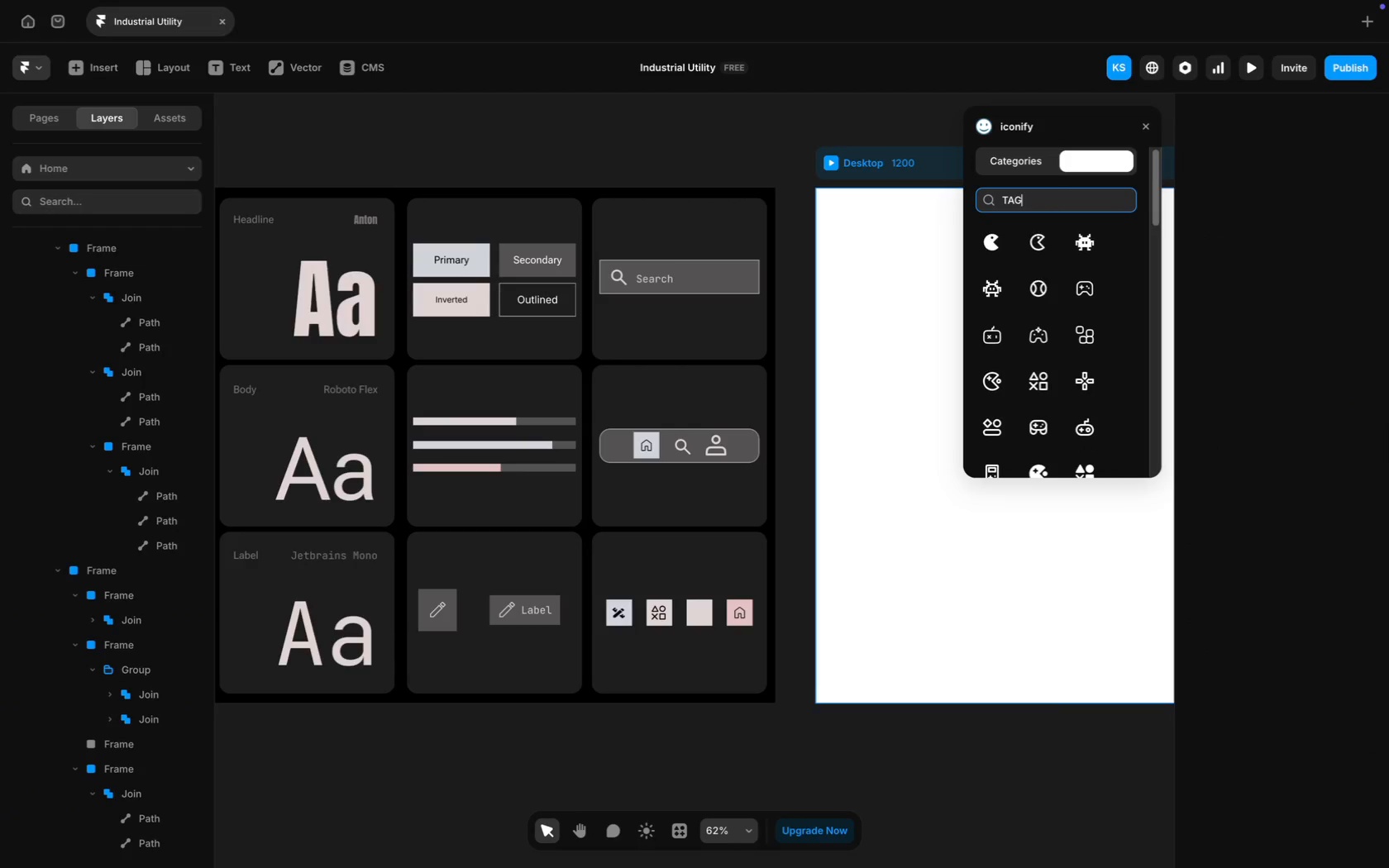 
key(Enter)
 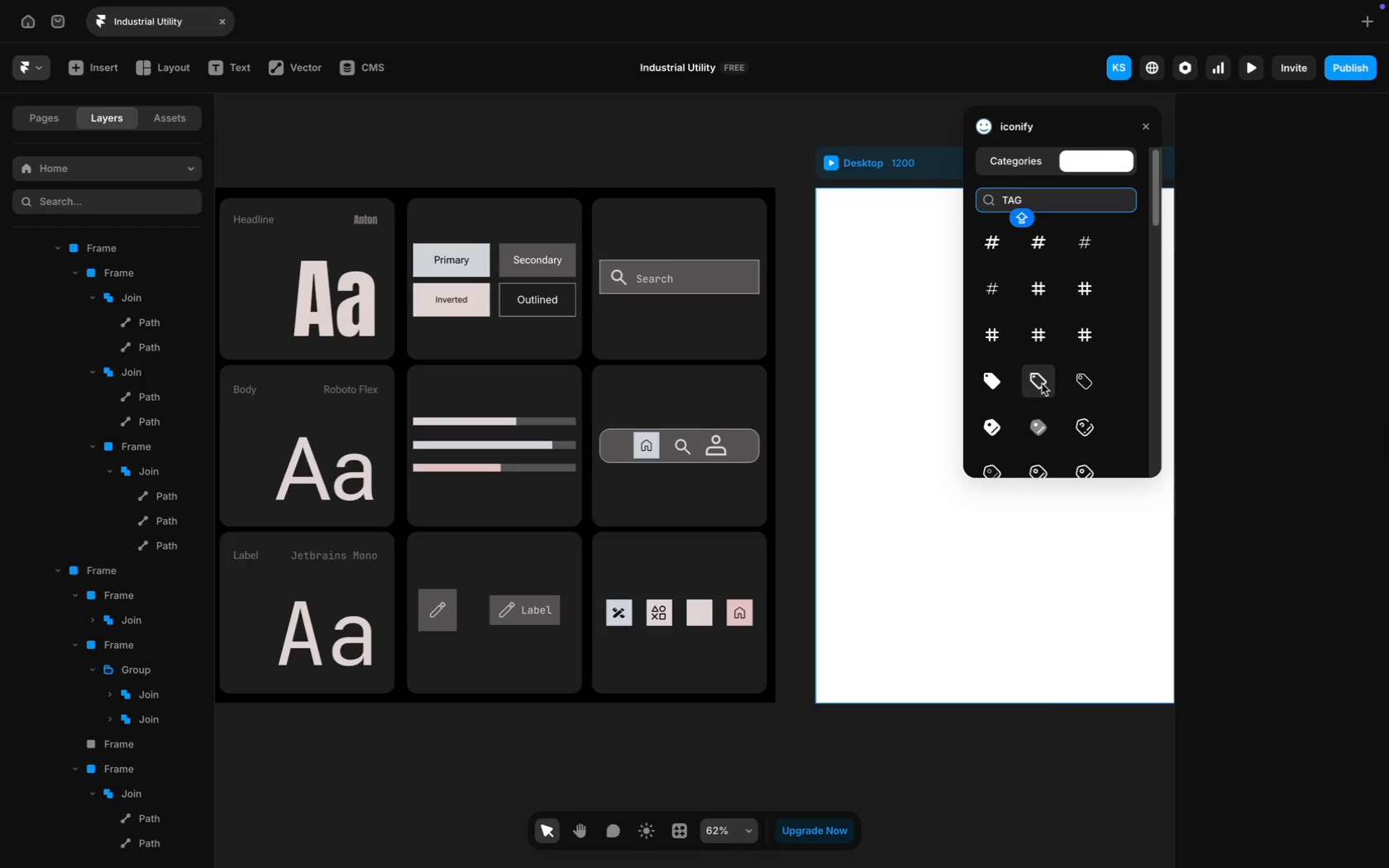 
left_click([1043, 384])
 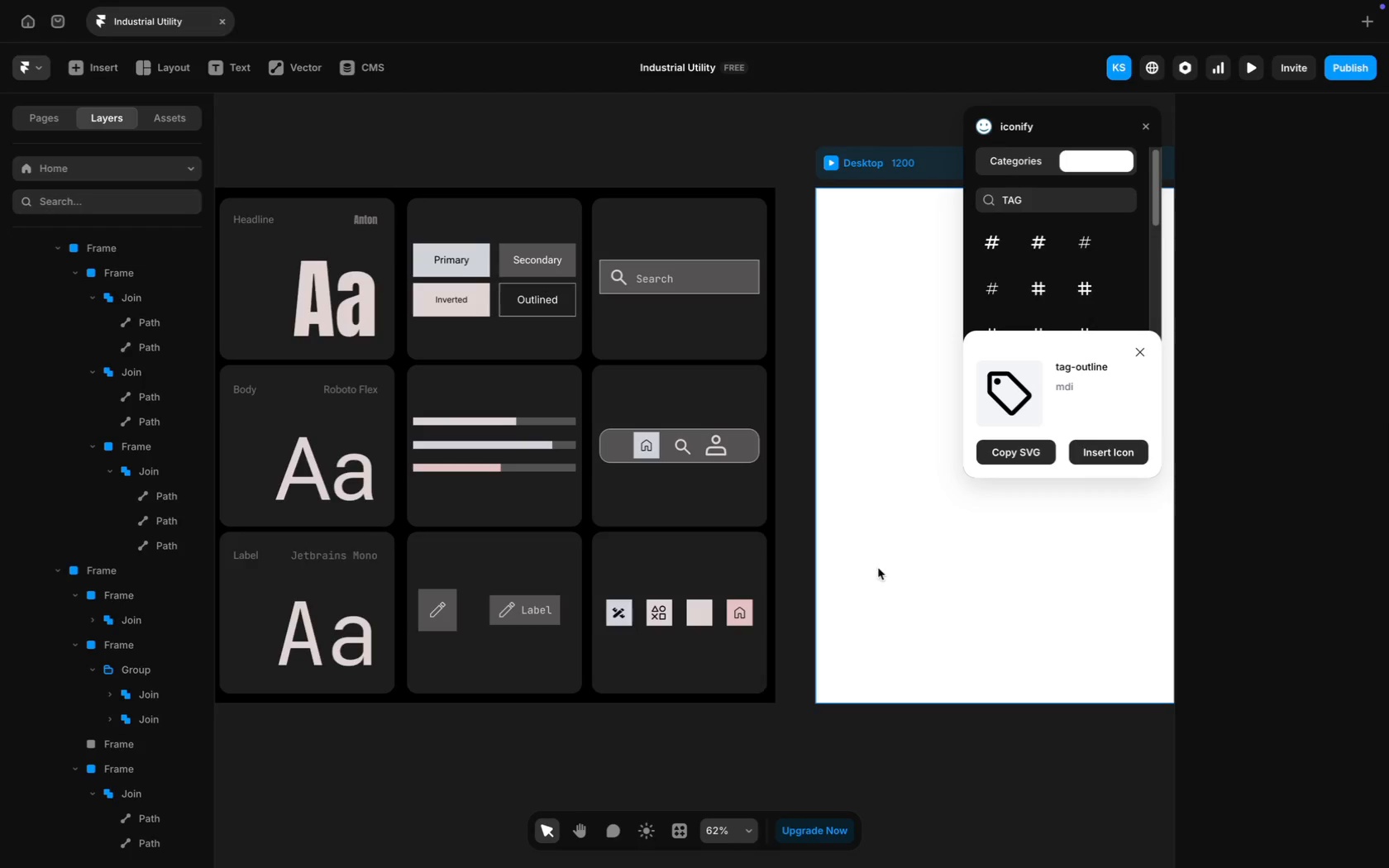 
left_click([692, 656])
 